 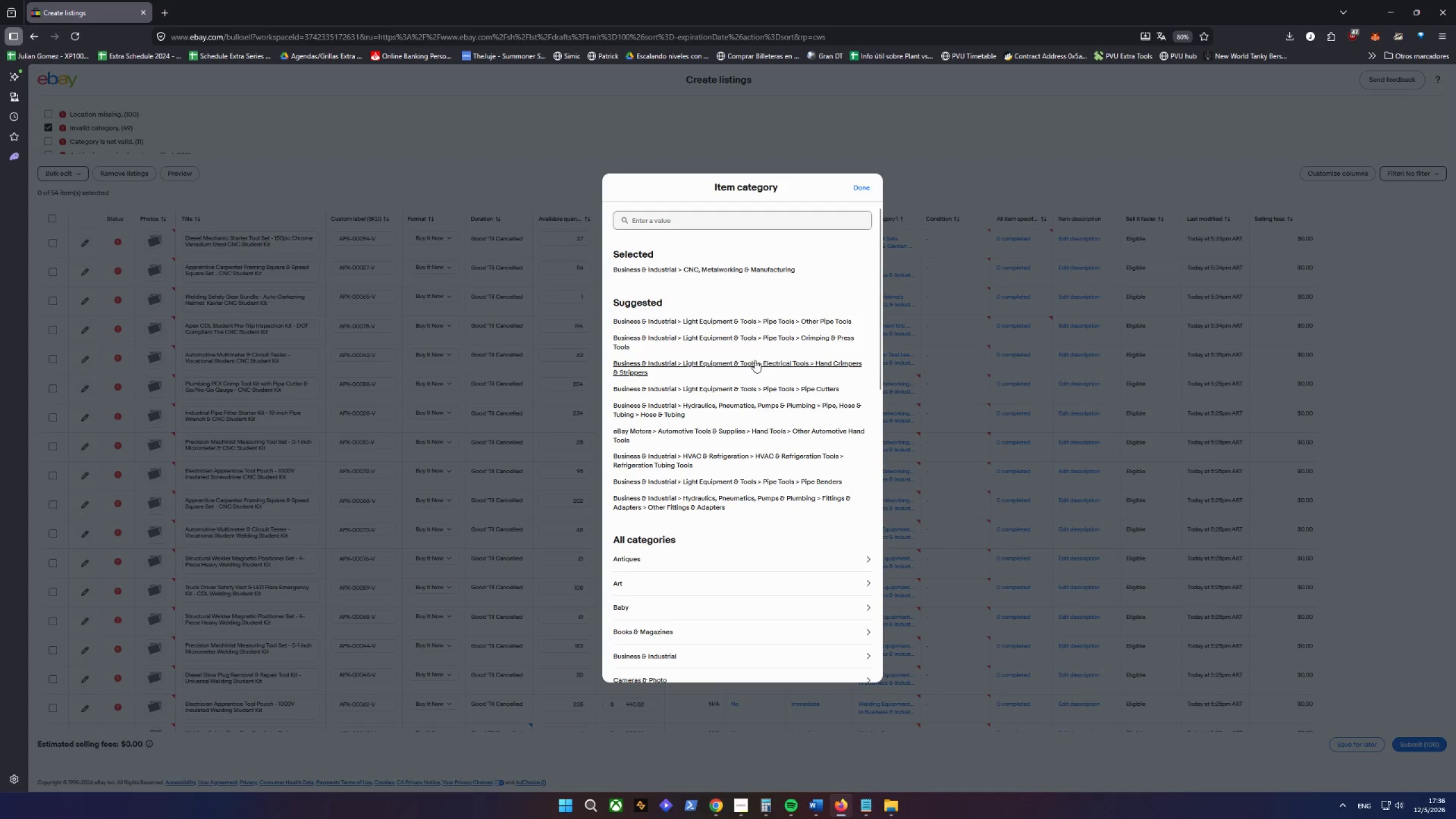 
scroll: coordinate [809, 407], scroll_direction: up, amount: 3.0
 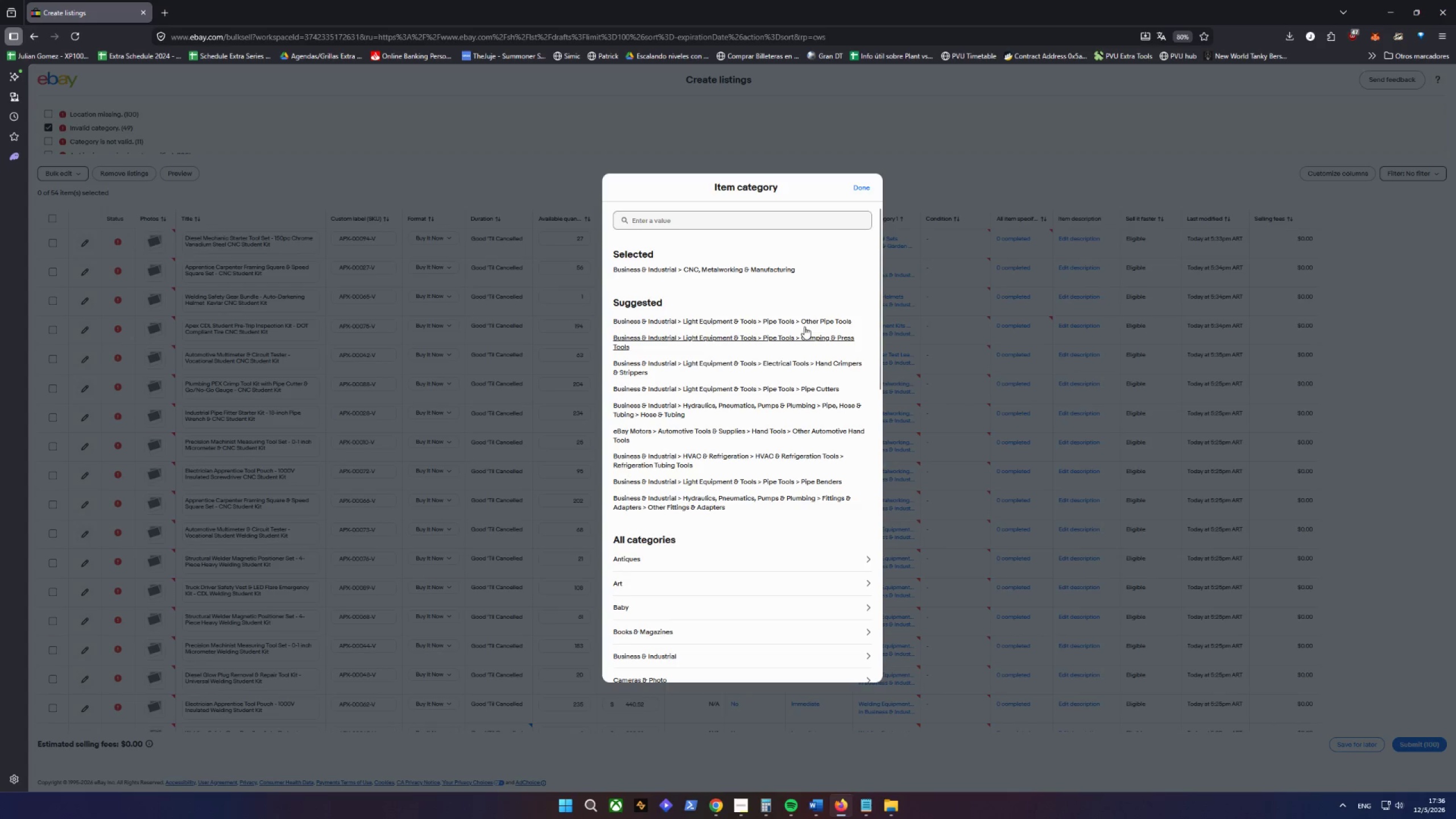 
left_click([804, 324])
 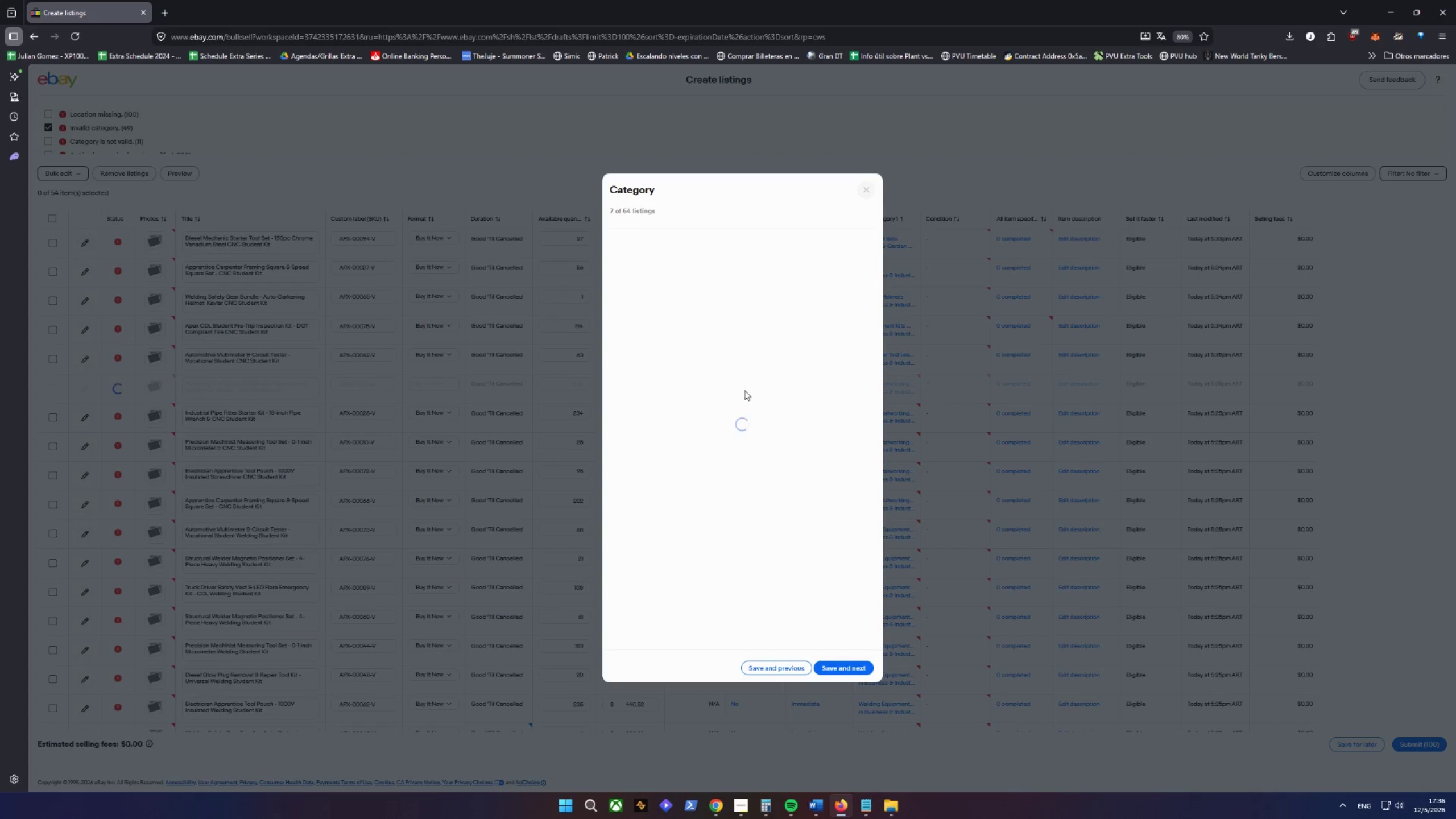 
wait(5.53)
 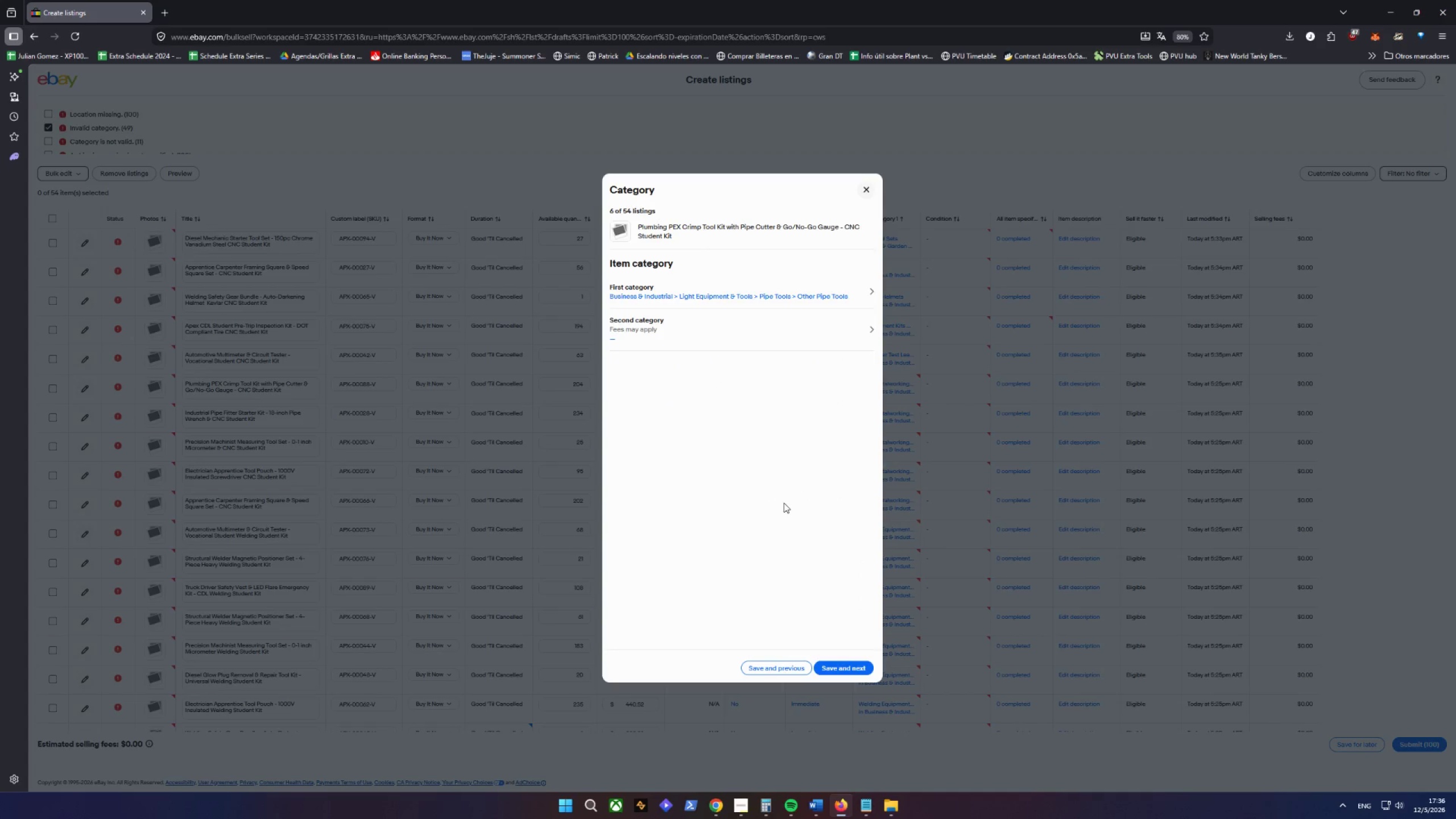 
left_click([722, 290])
 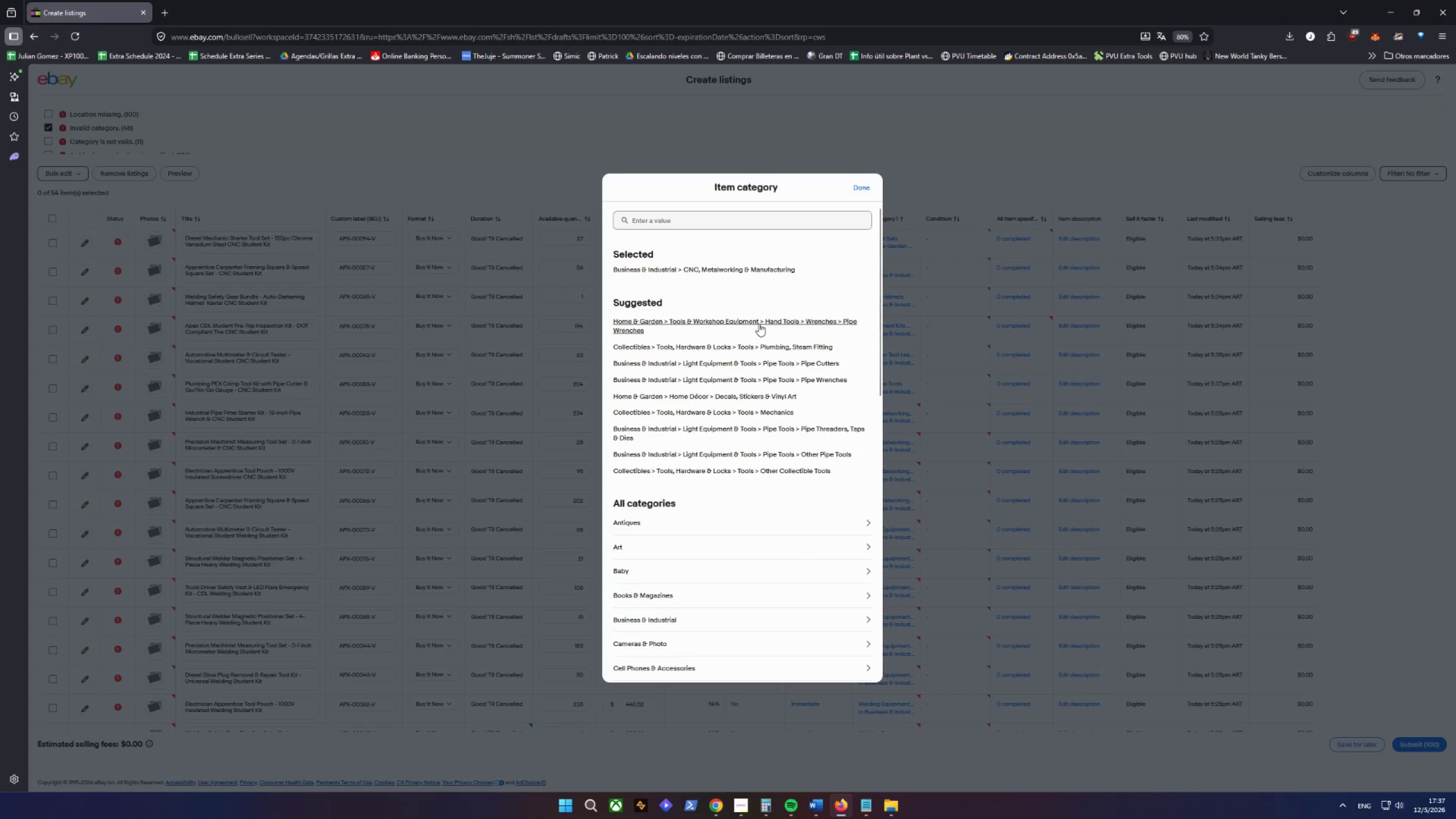 
left_click([759, 324])
 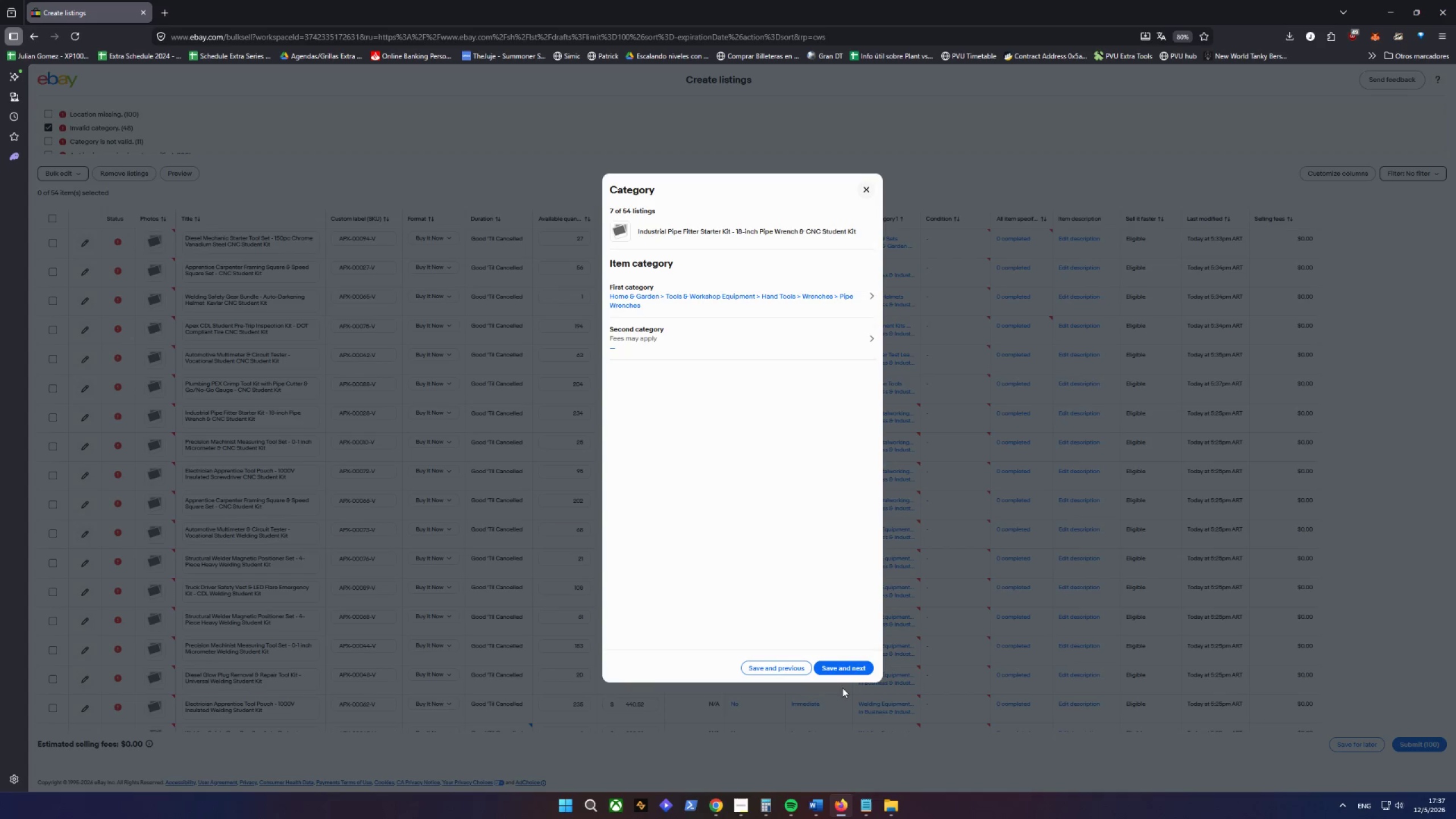 
left_click([843, 673])
 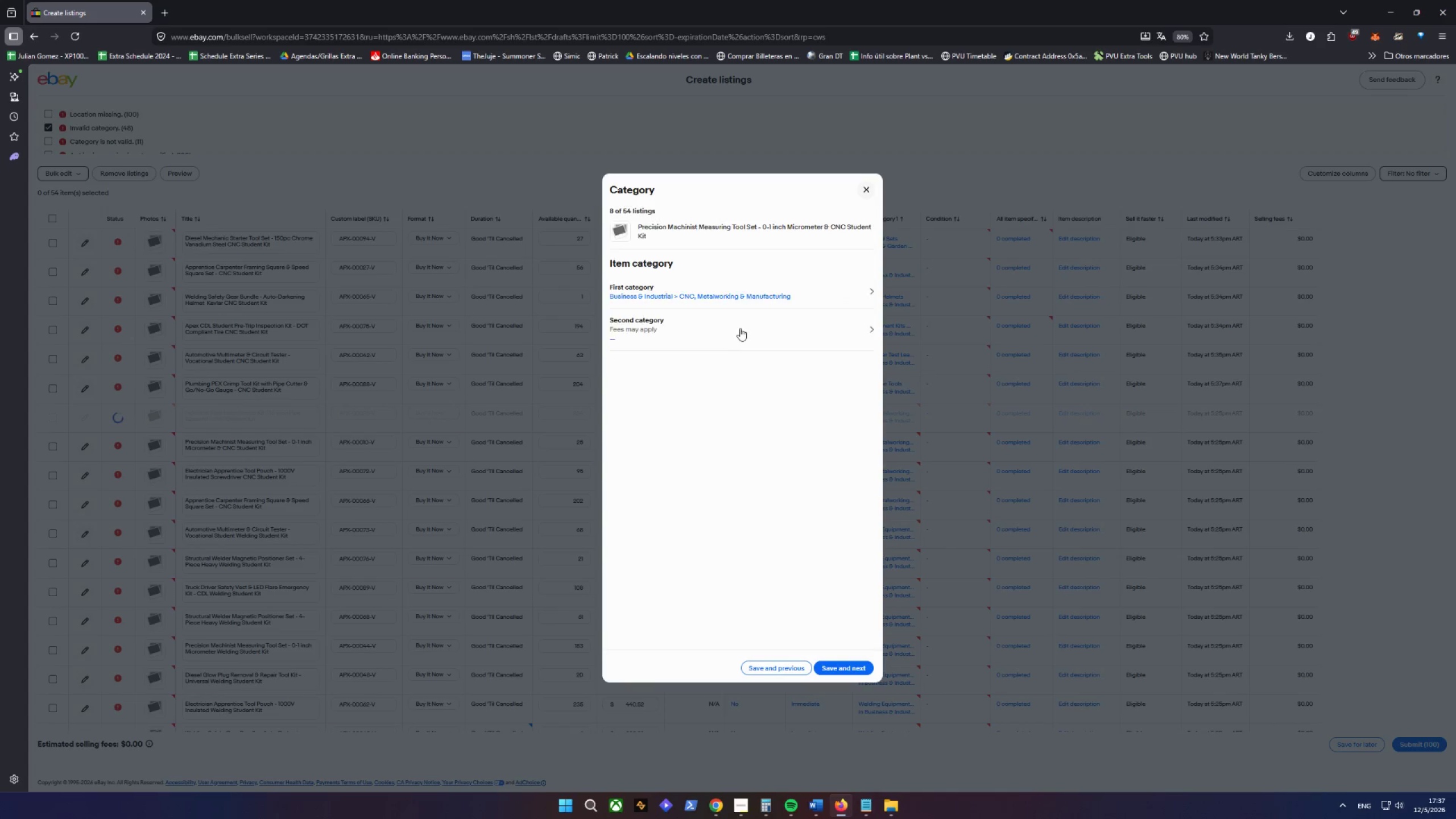 
left_click([744, 295])
 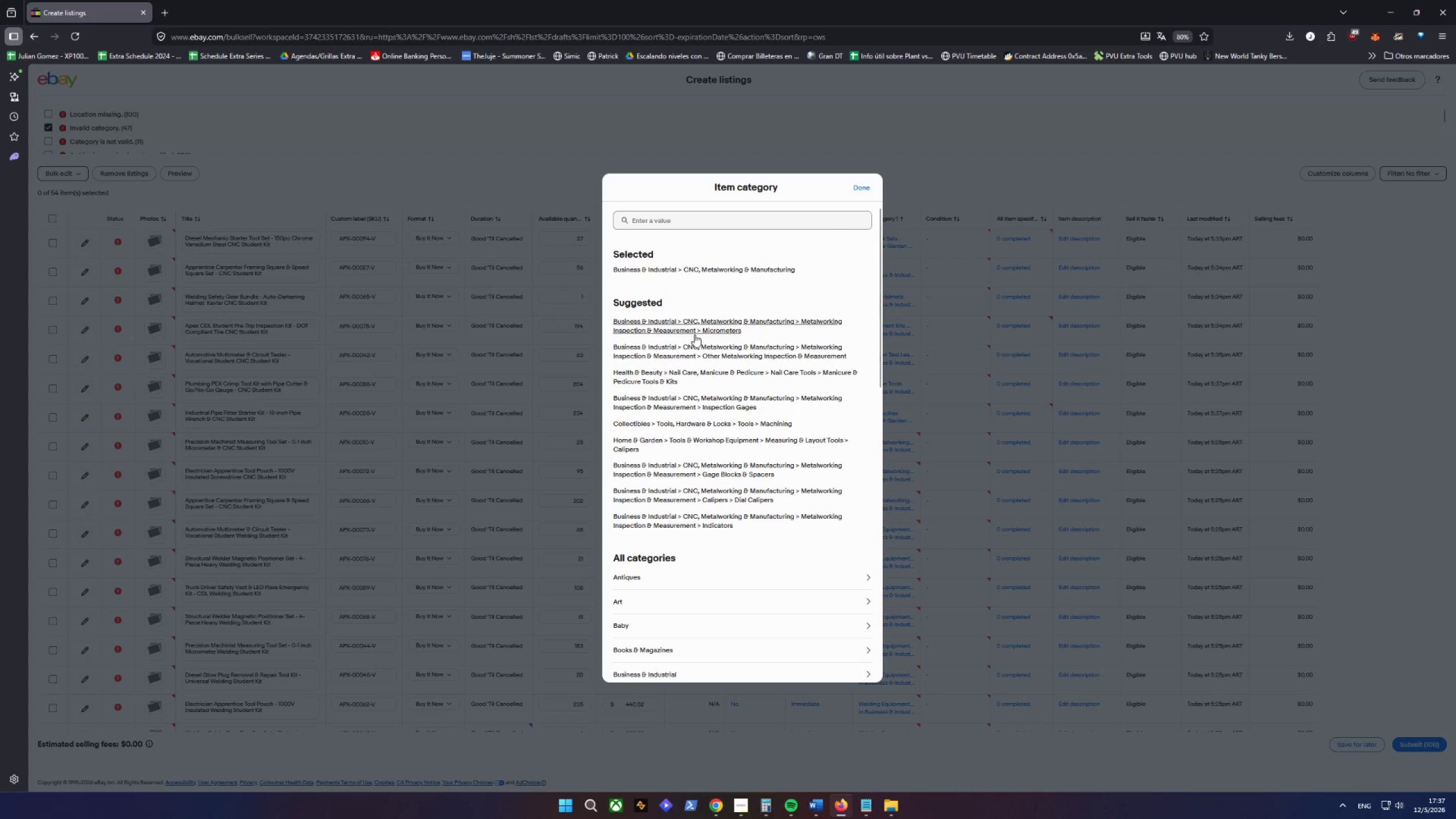 
left_click([696, 331])
 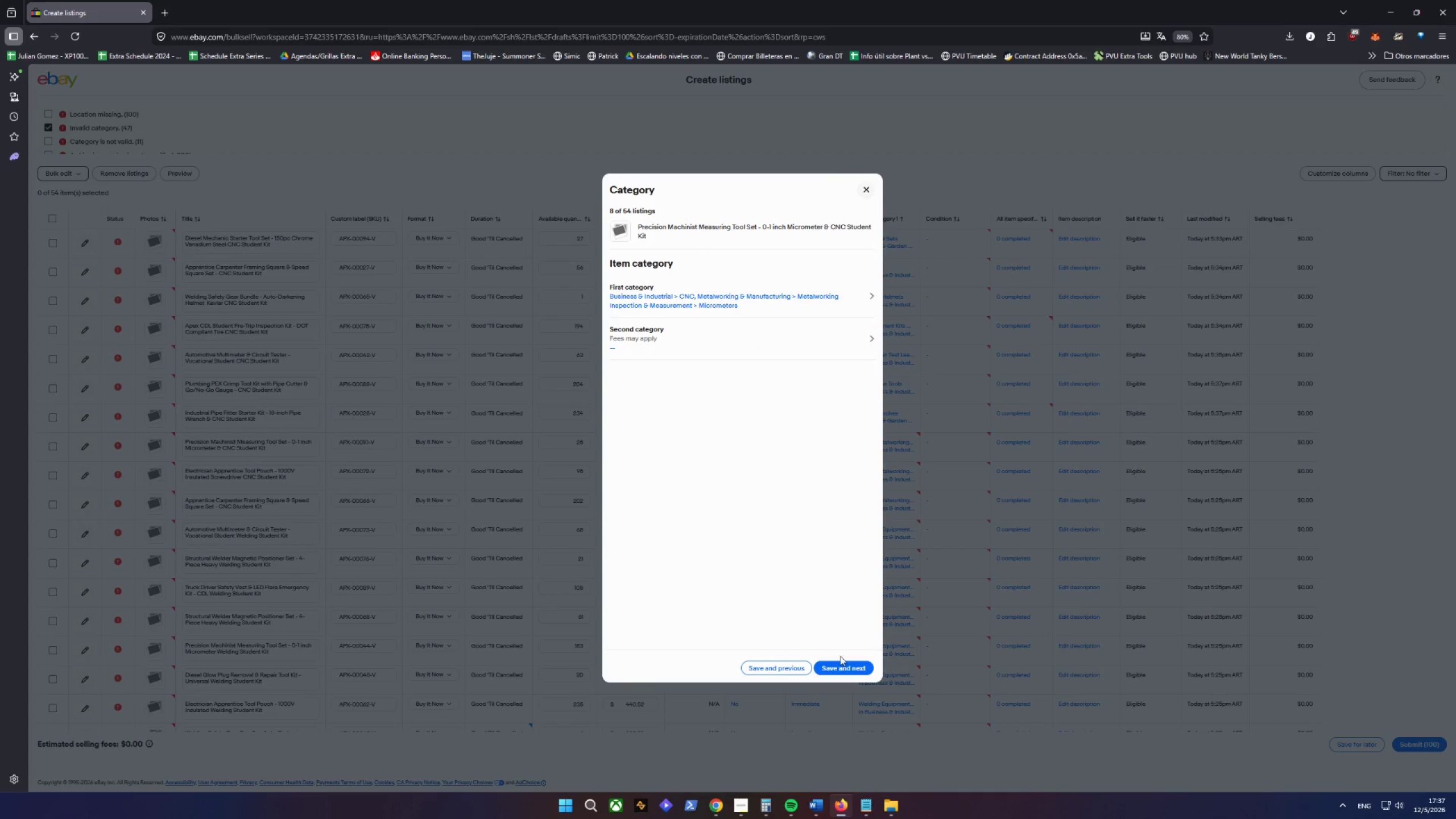 
left_click([843, 669])
 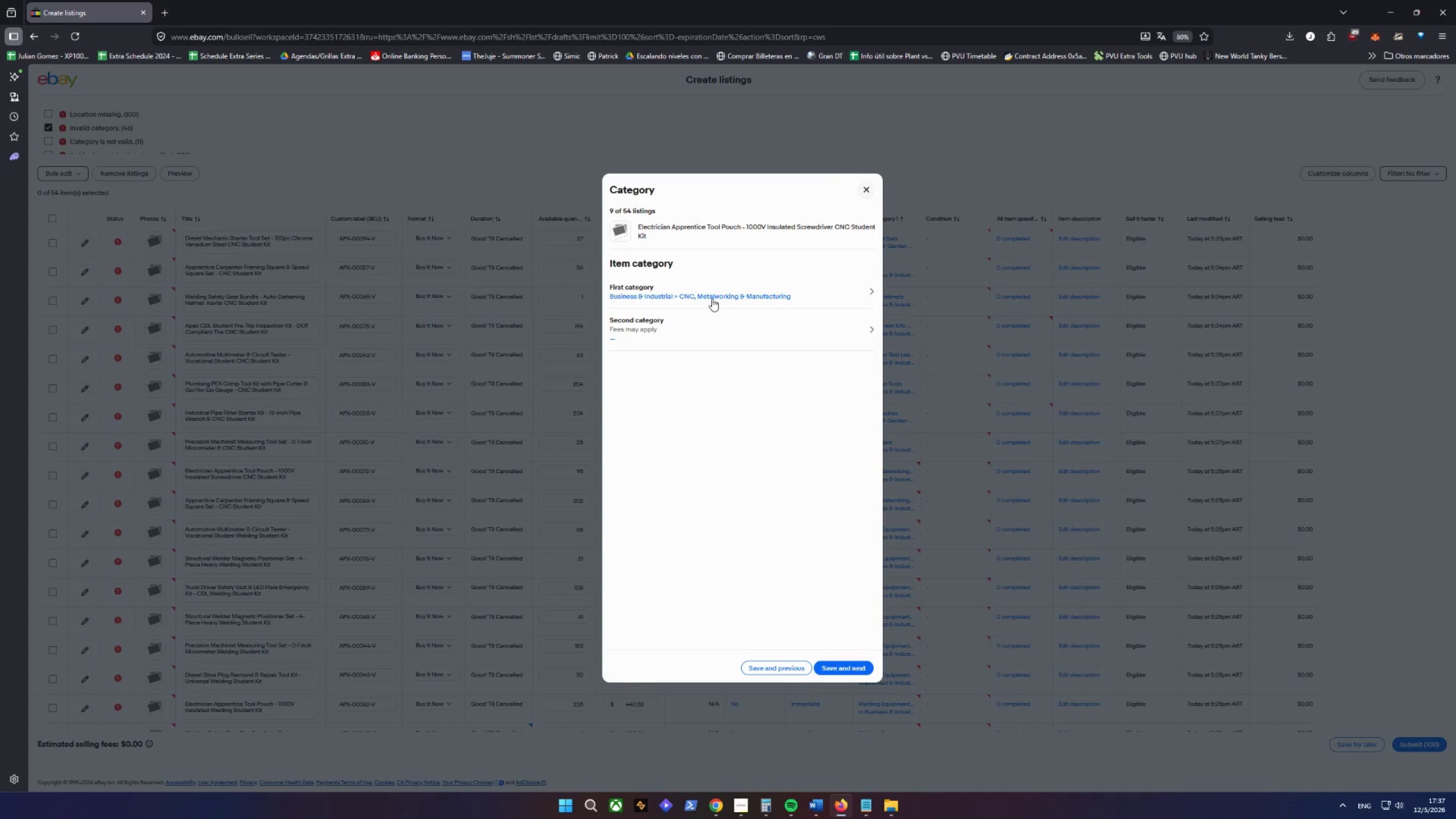 
left_click([713, 297])
 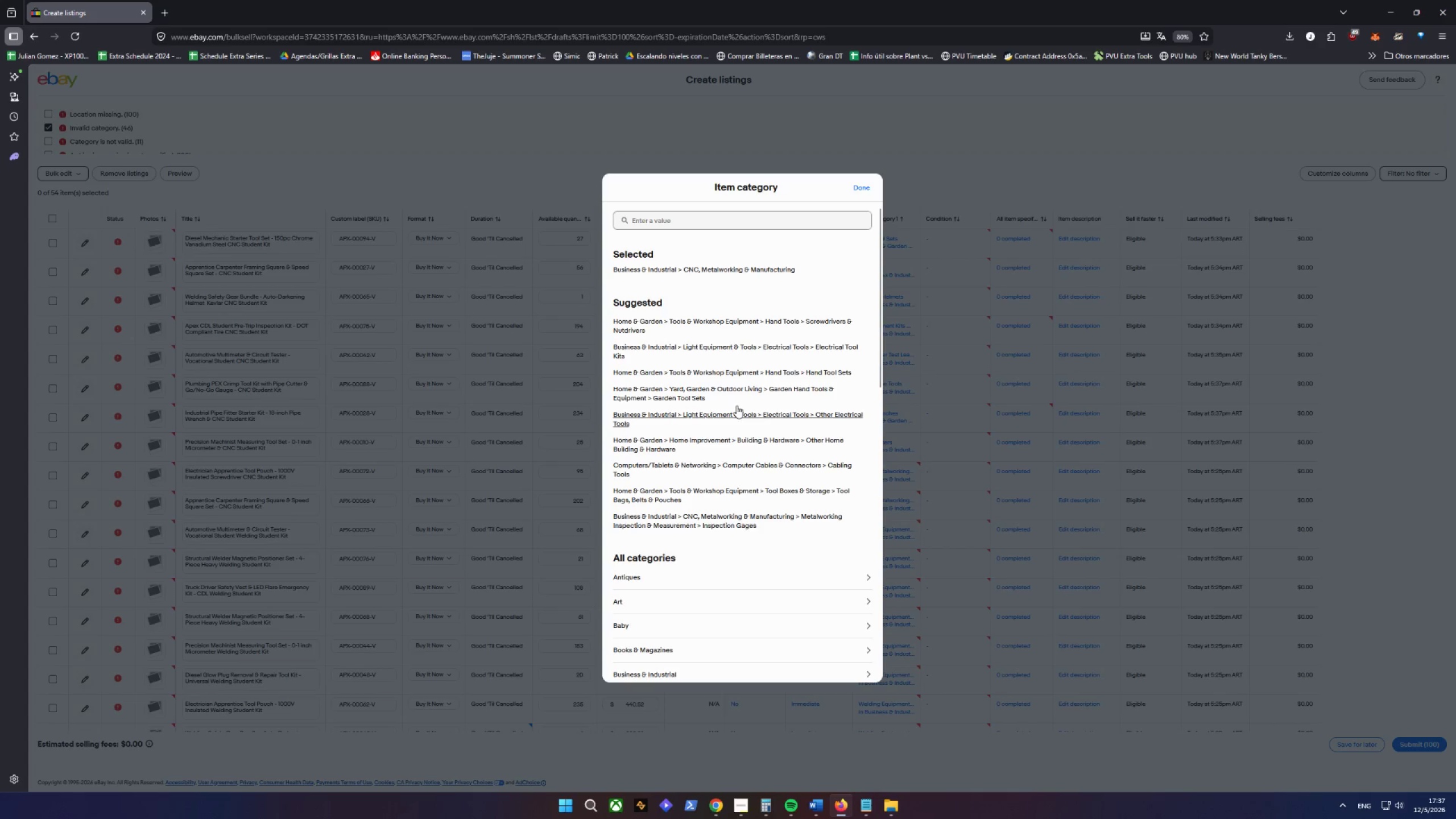 
left_click([731, 415])
 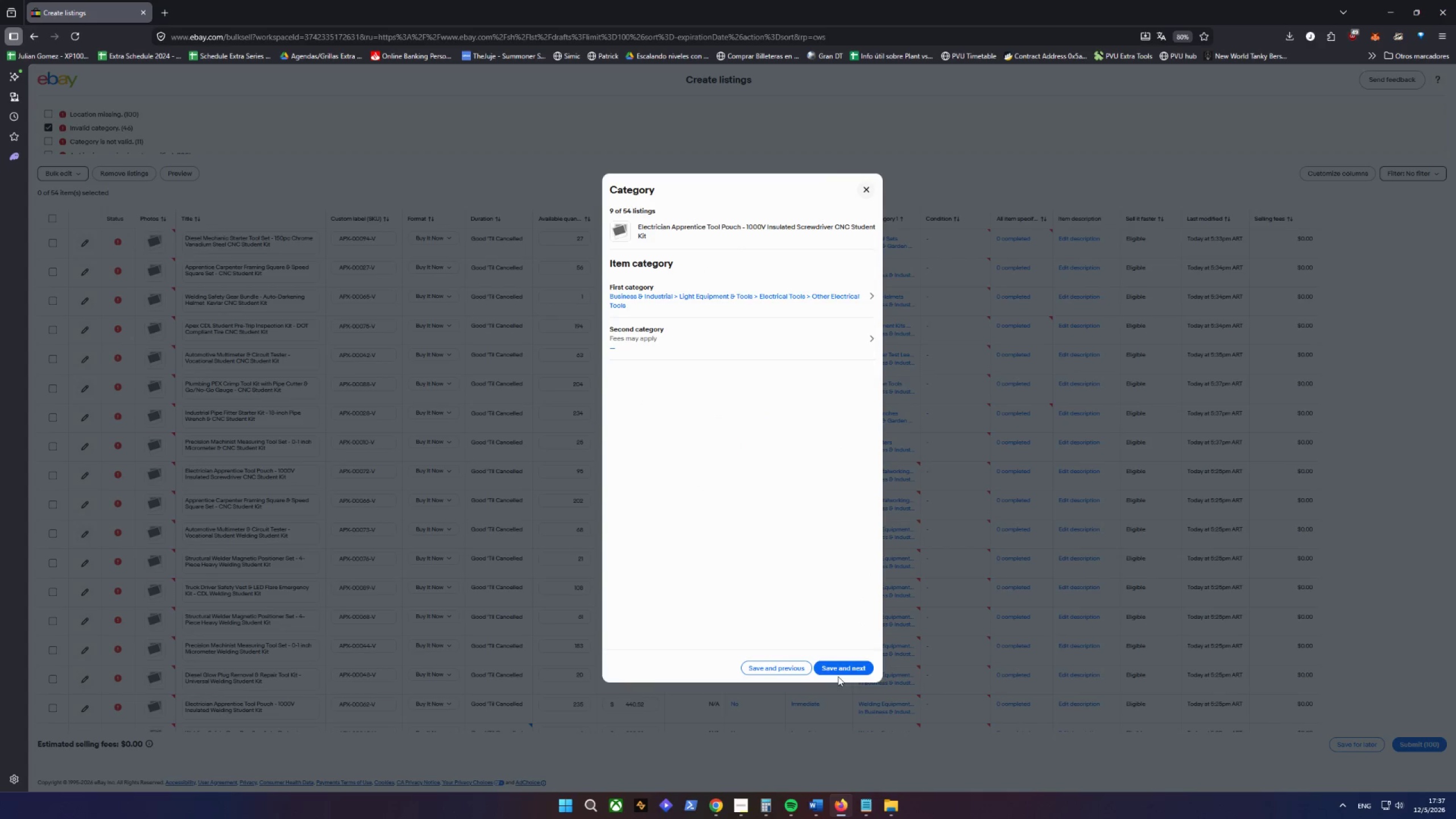 
left_click([837, 671])
 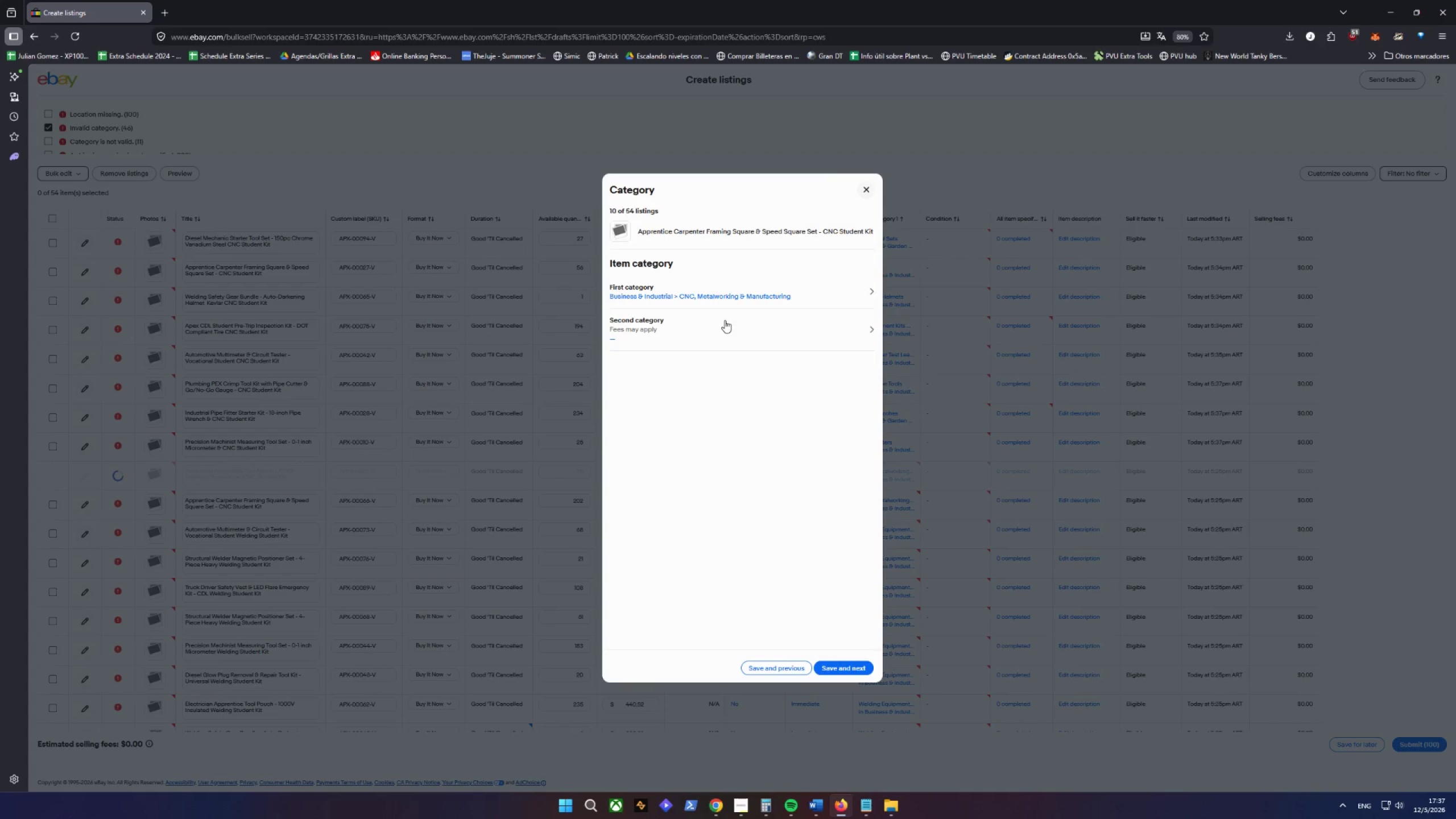 
left_click([734, 298])
 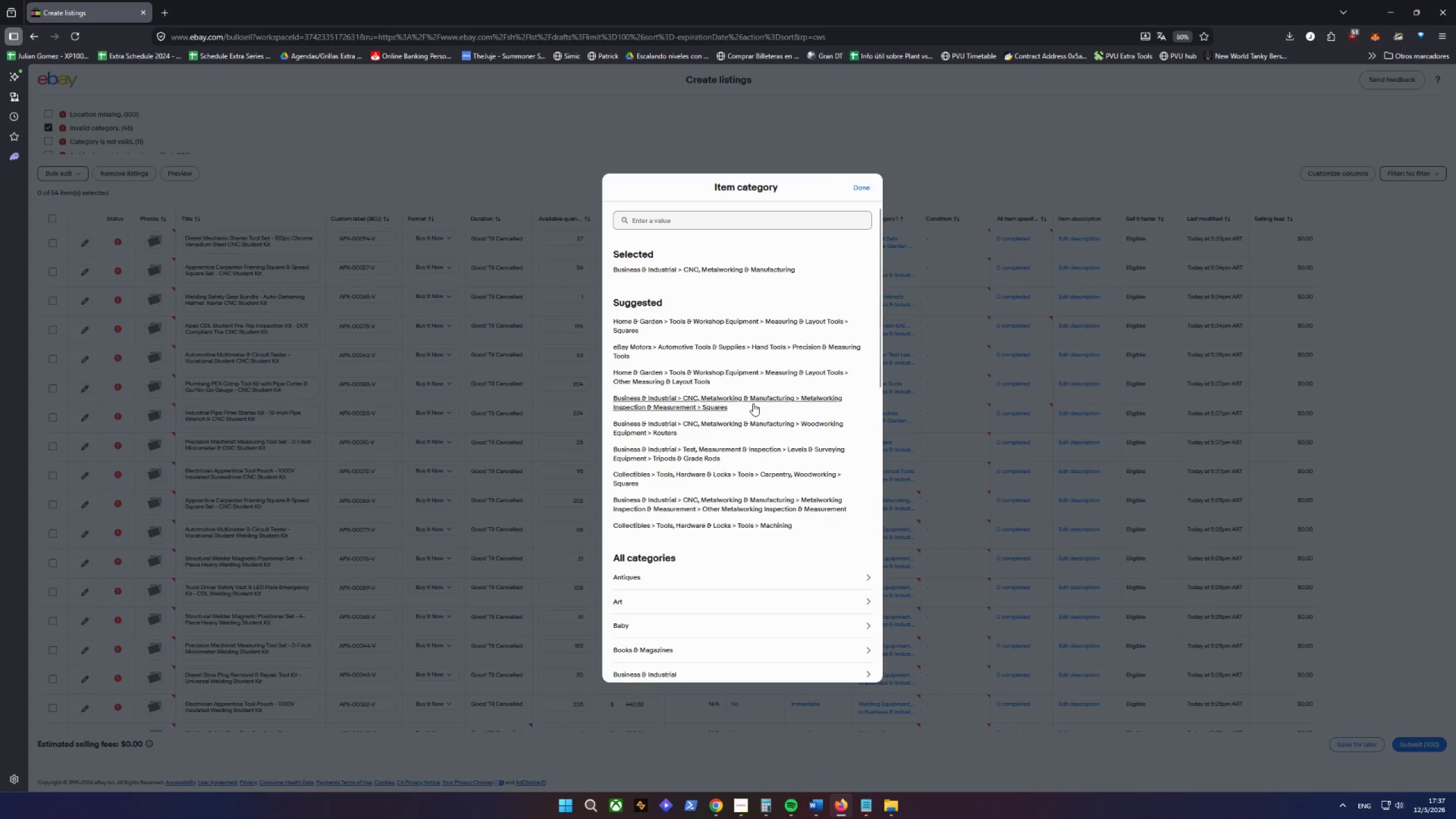 
left_click([842, 666])
 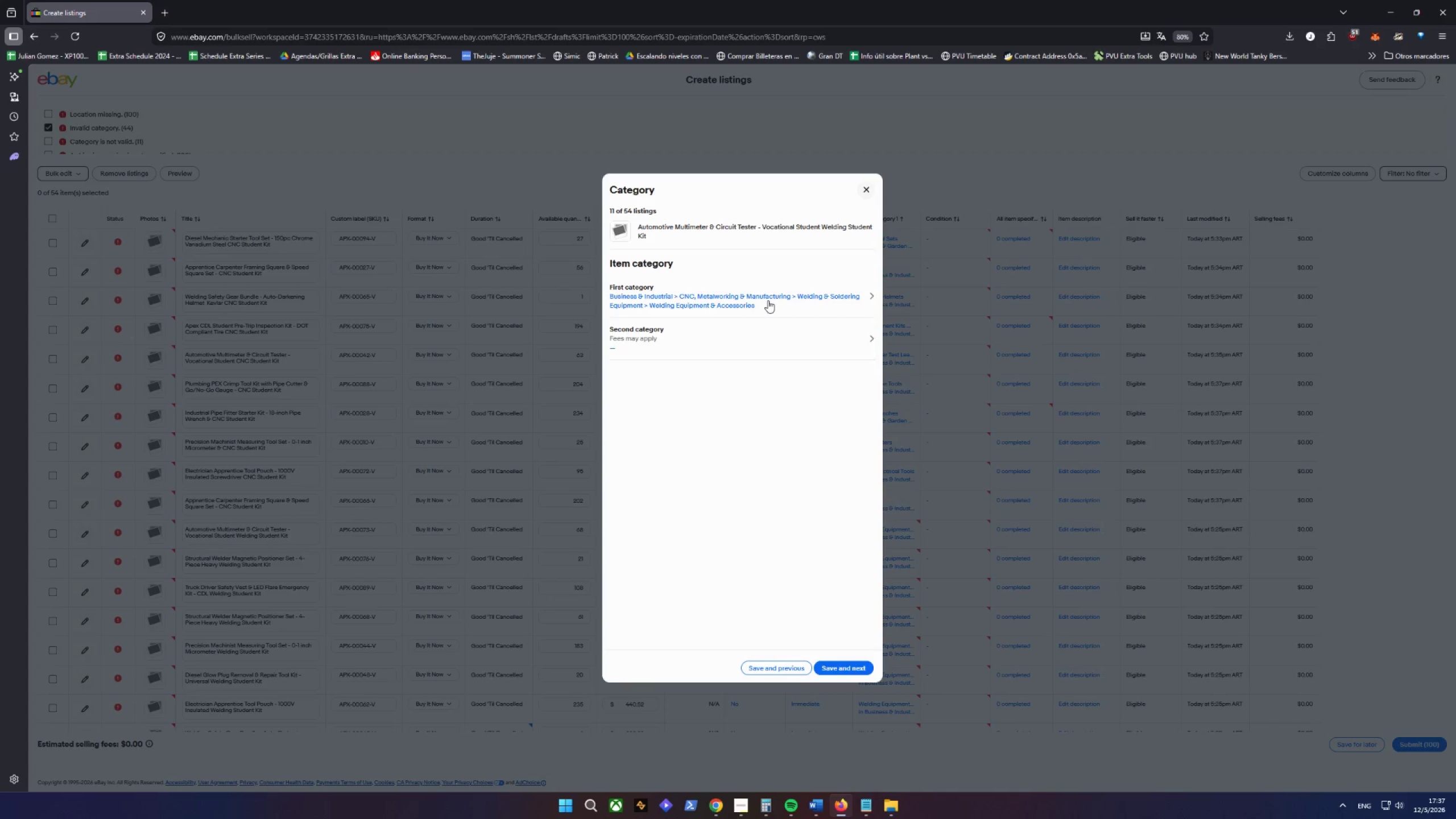 
left_click([768, 300])
 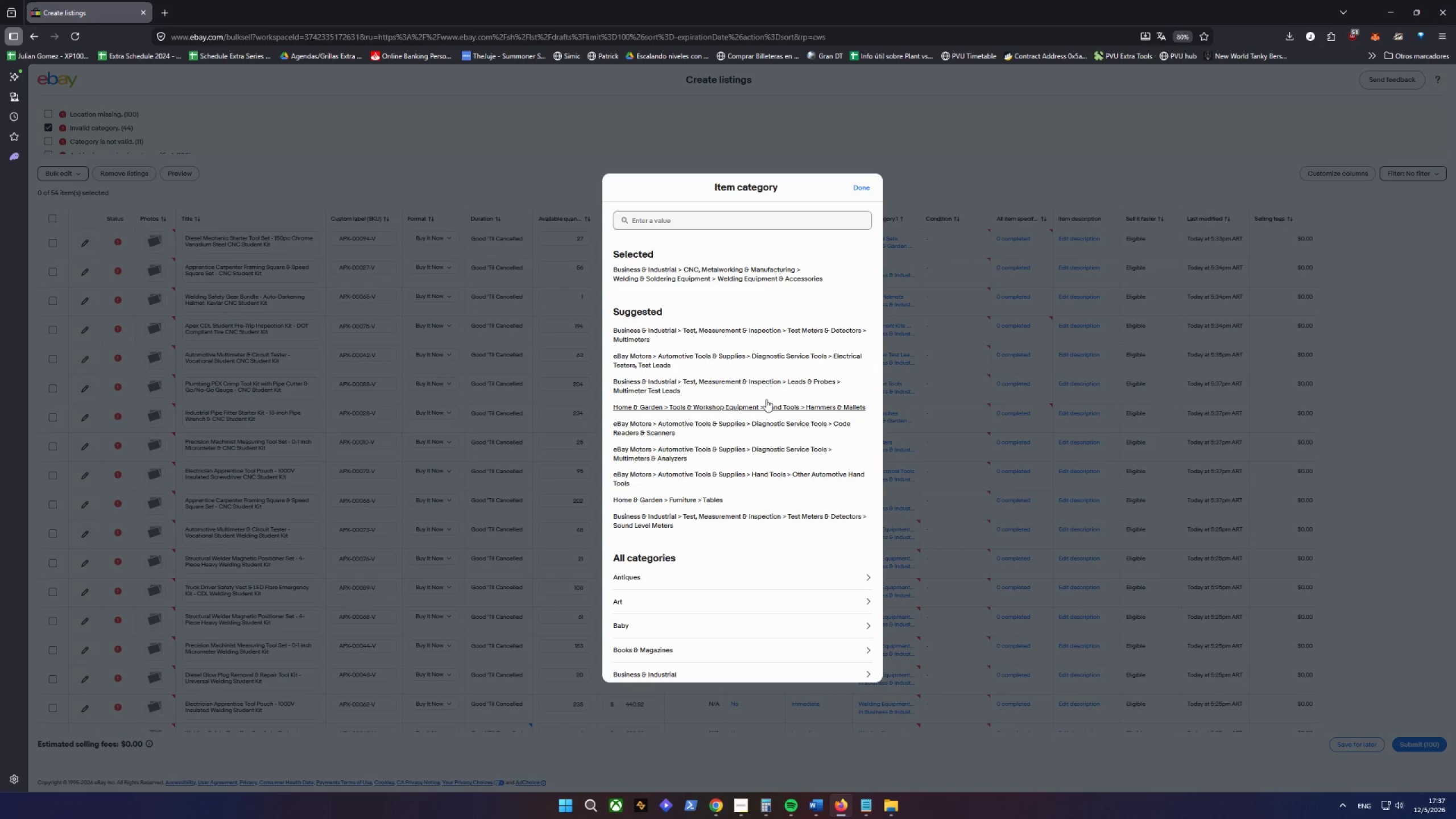 
wait(6.84)
 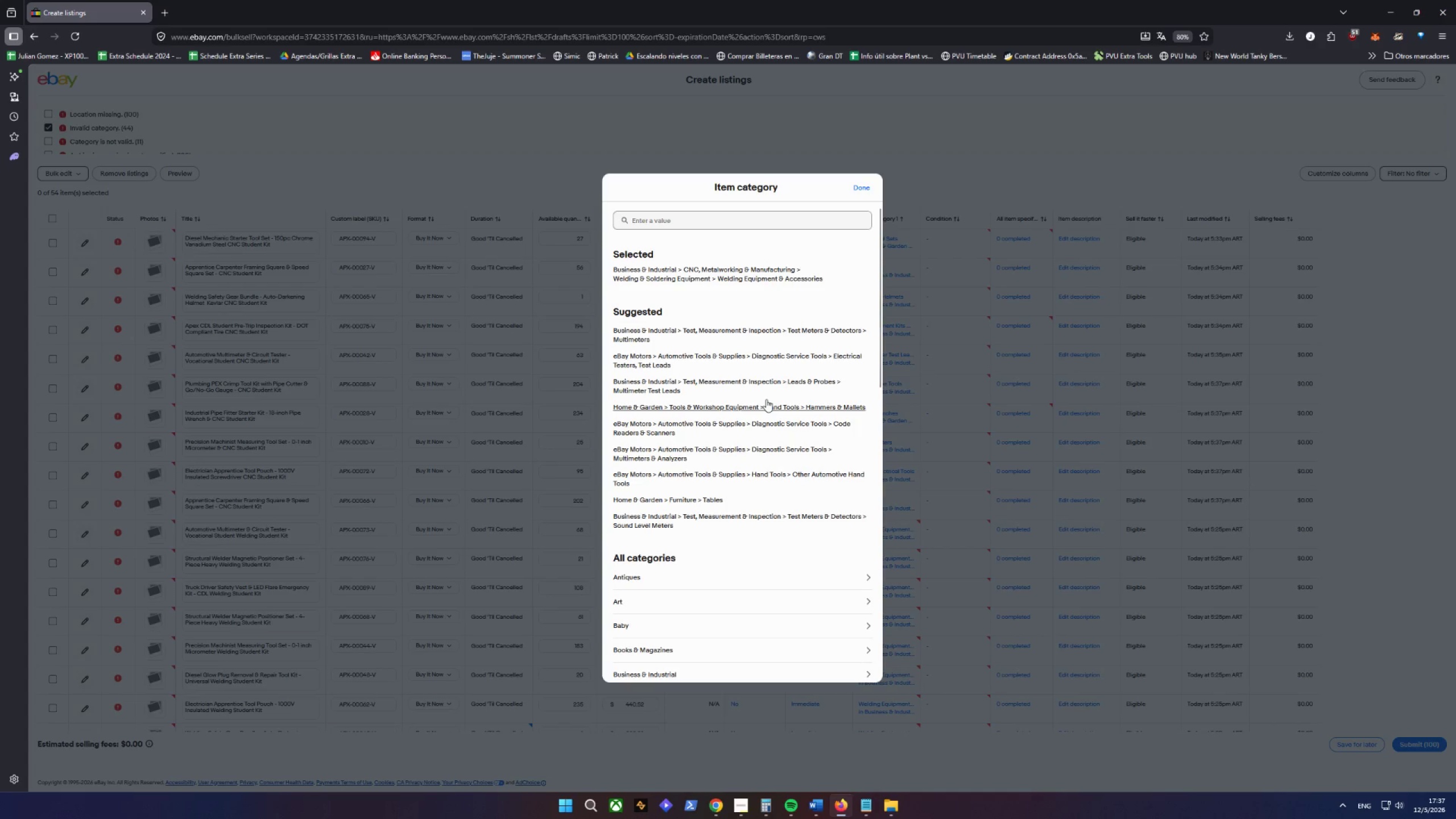 
left_click([743, 520])
 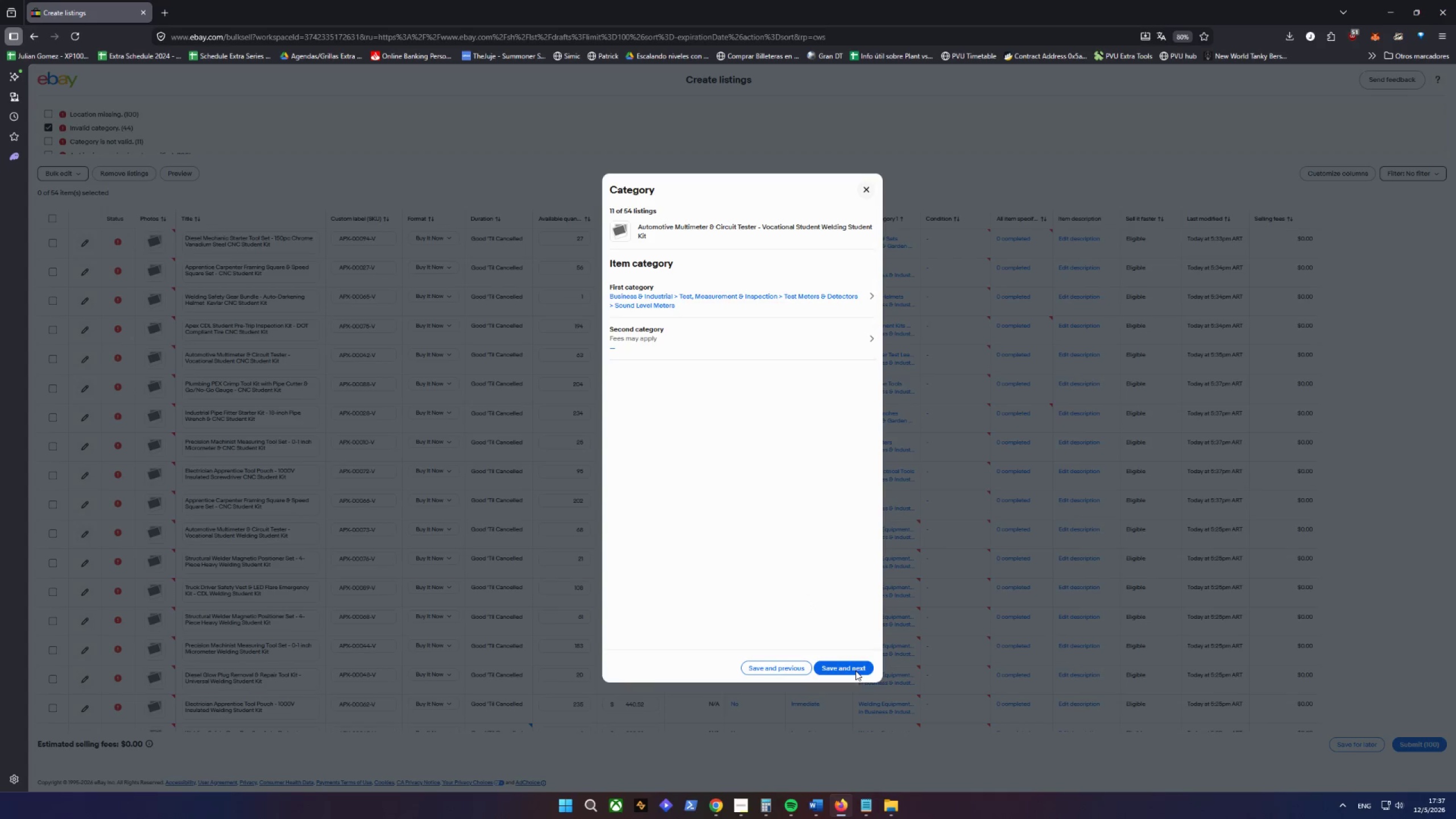 
left_click([853, 670])
 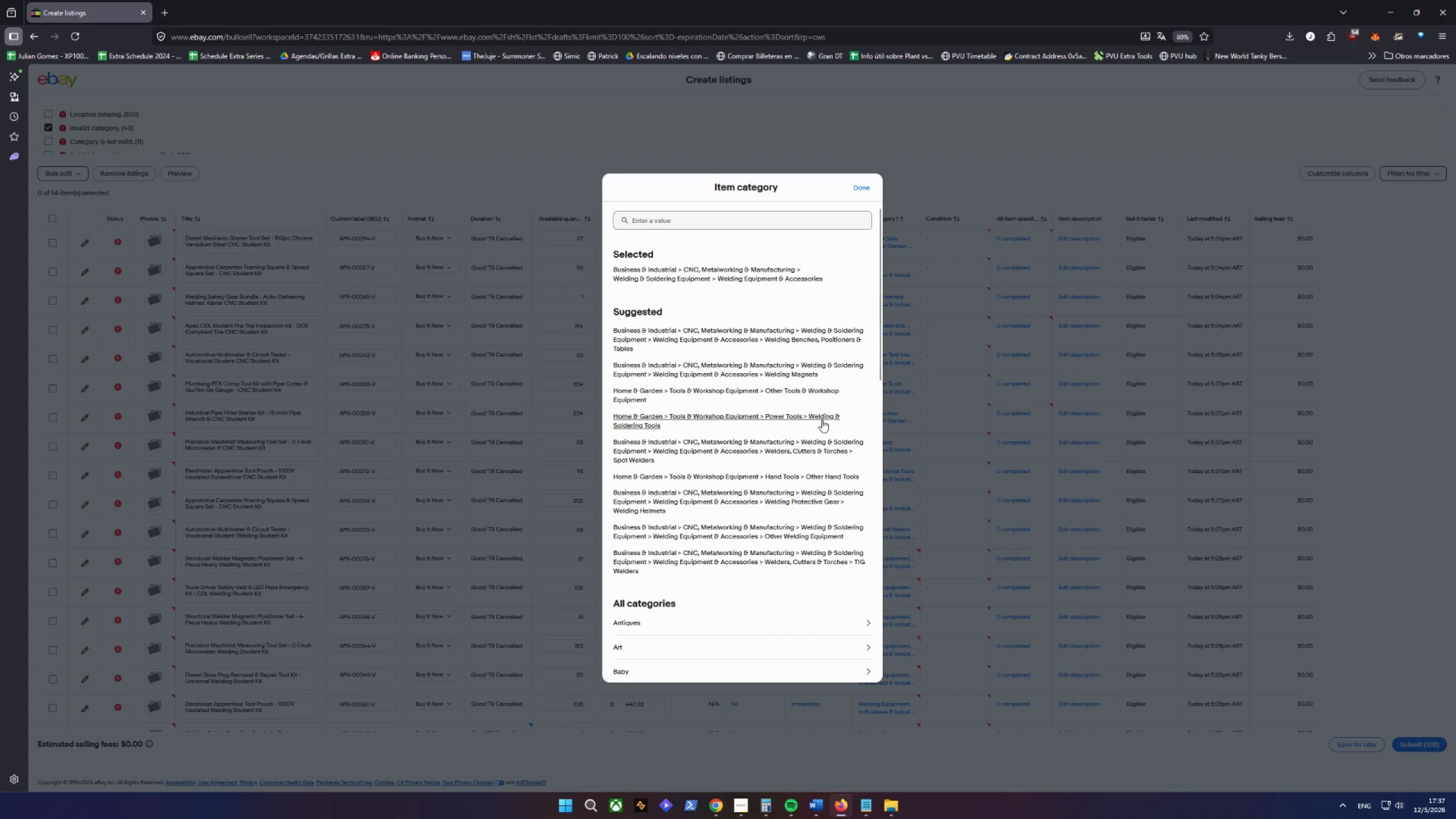 
wait(7.62)
 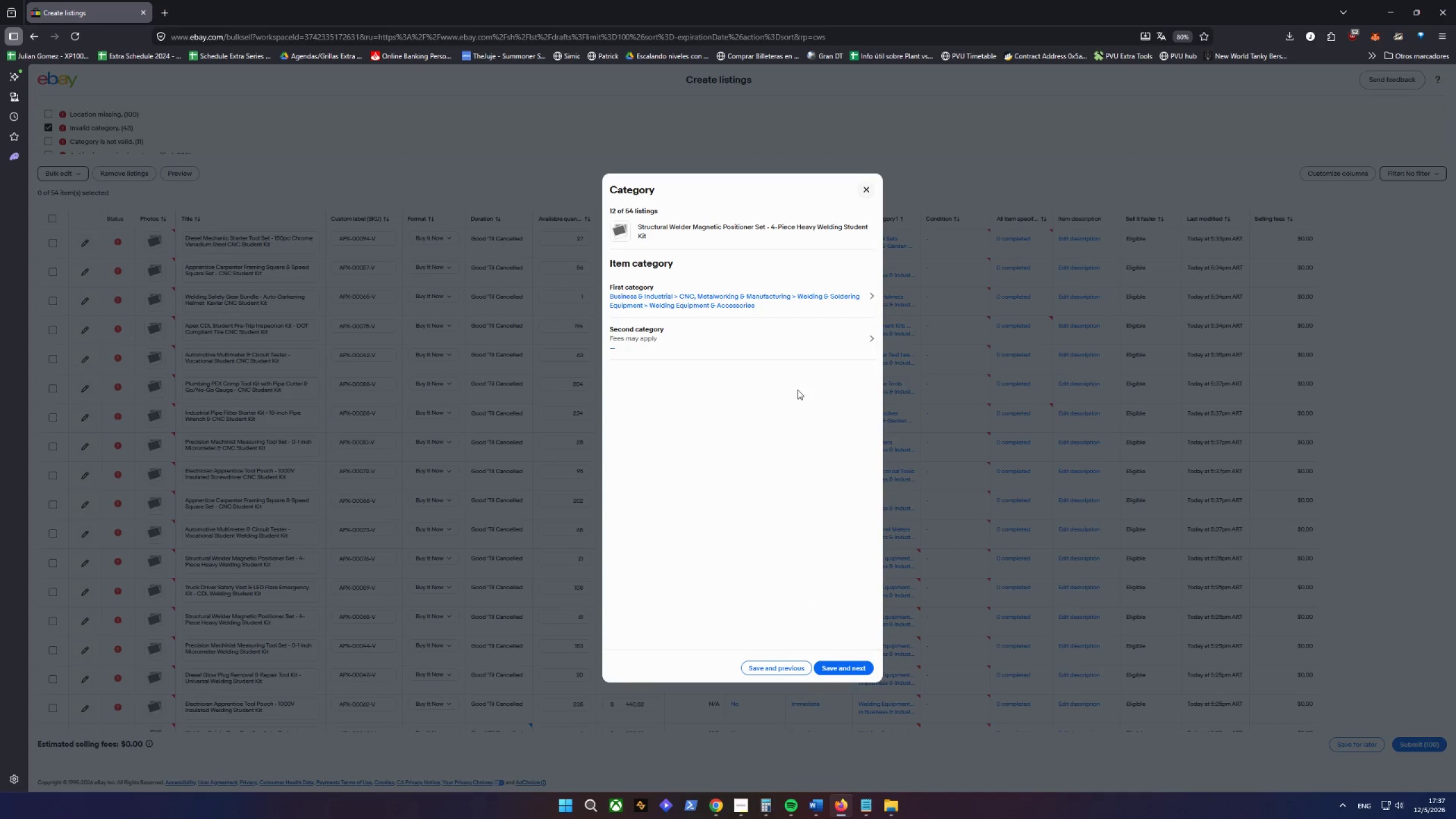 
left_click([808, 345])
 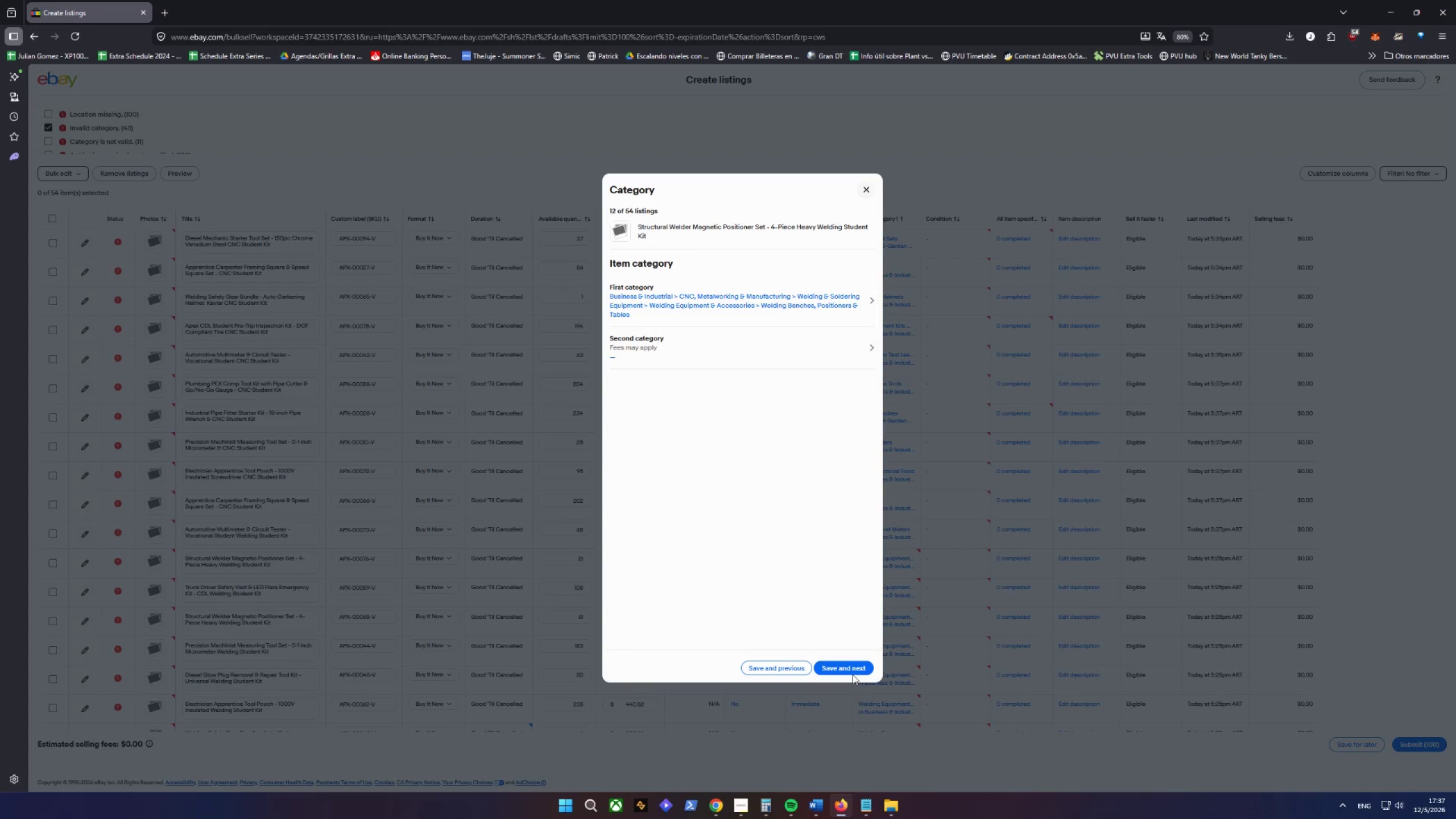 
left_click([853, 668])
 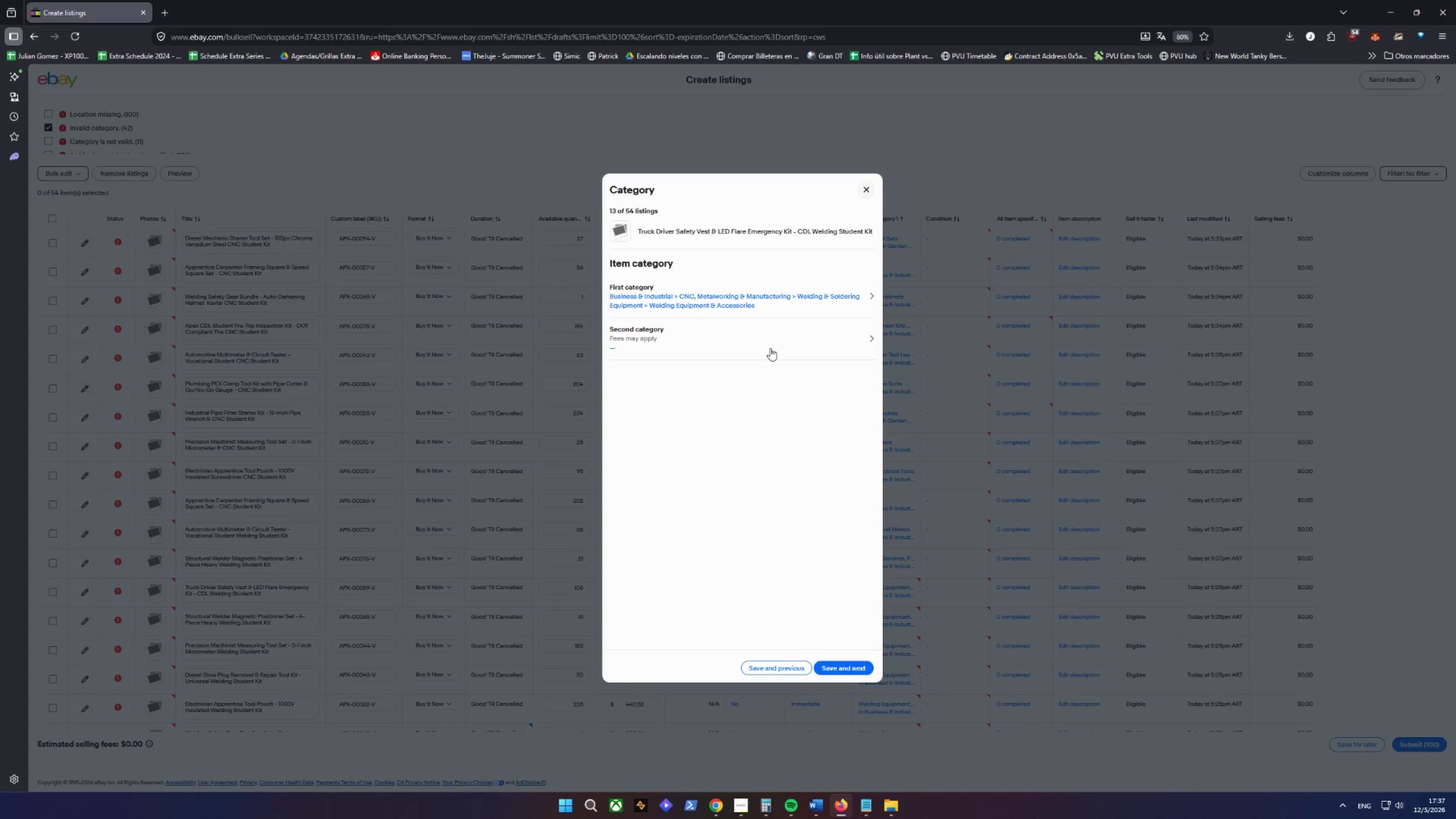 
wait(7.27)
 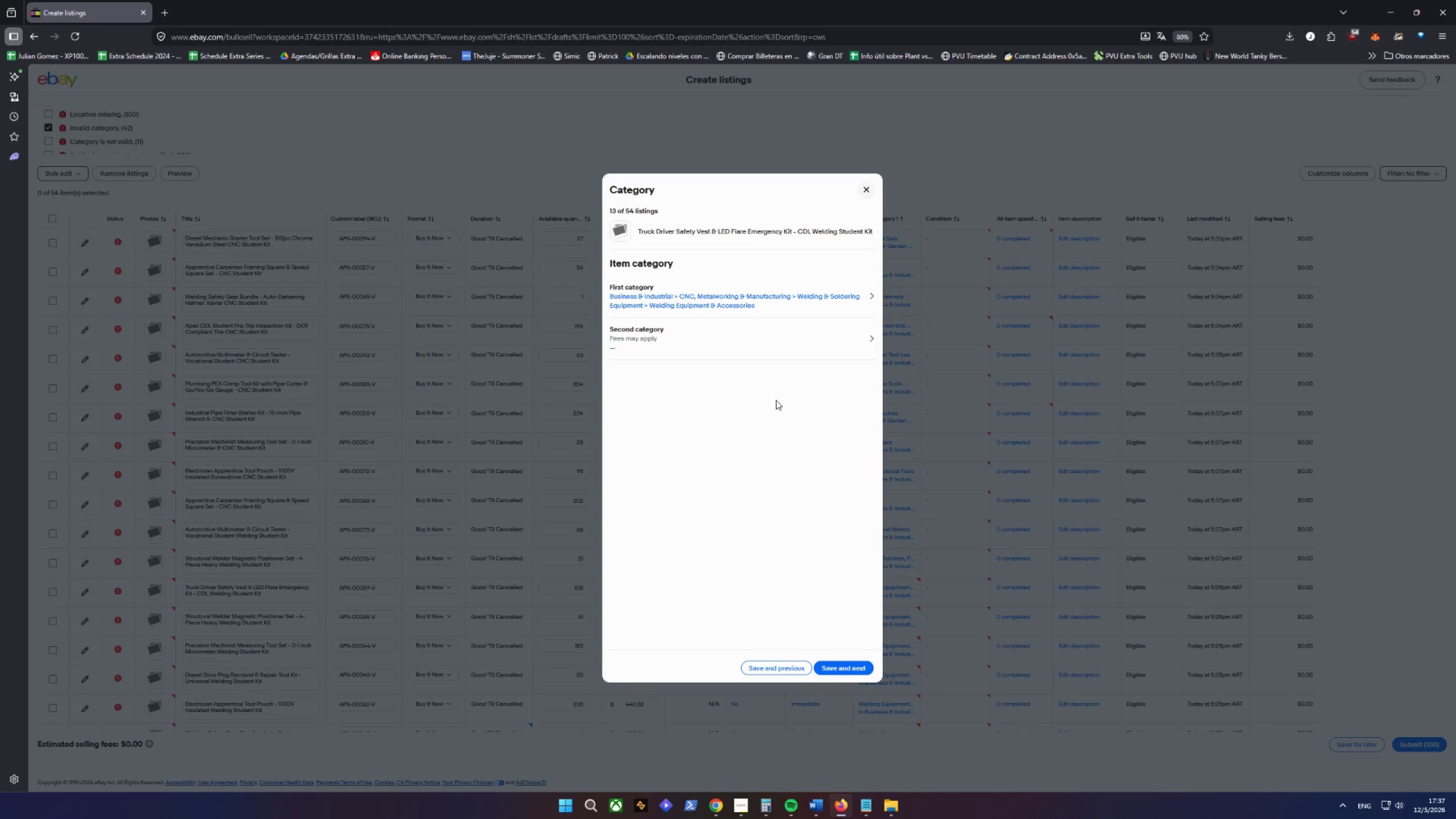 
left_click([784, 308])
 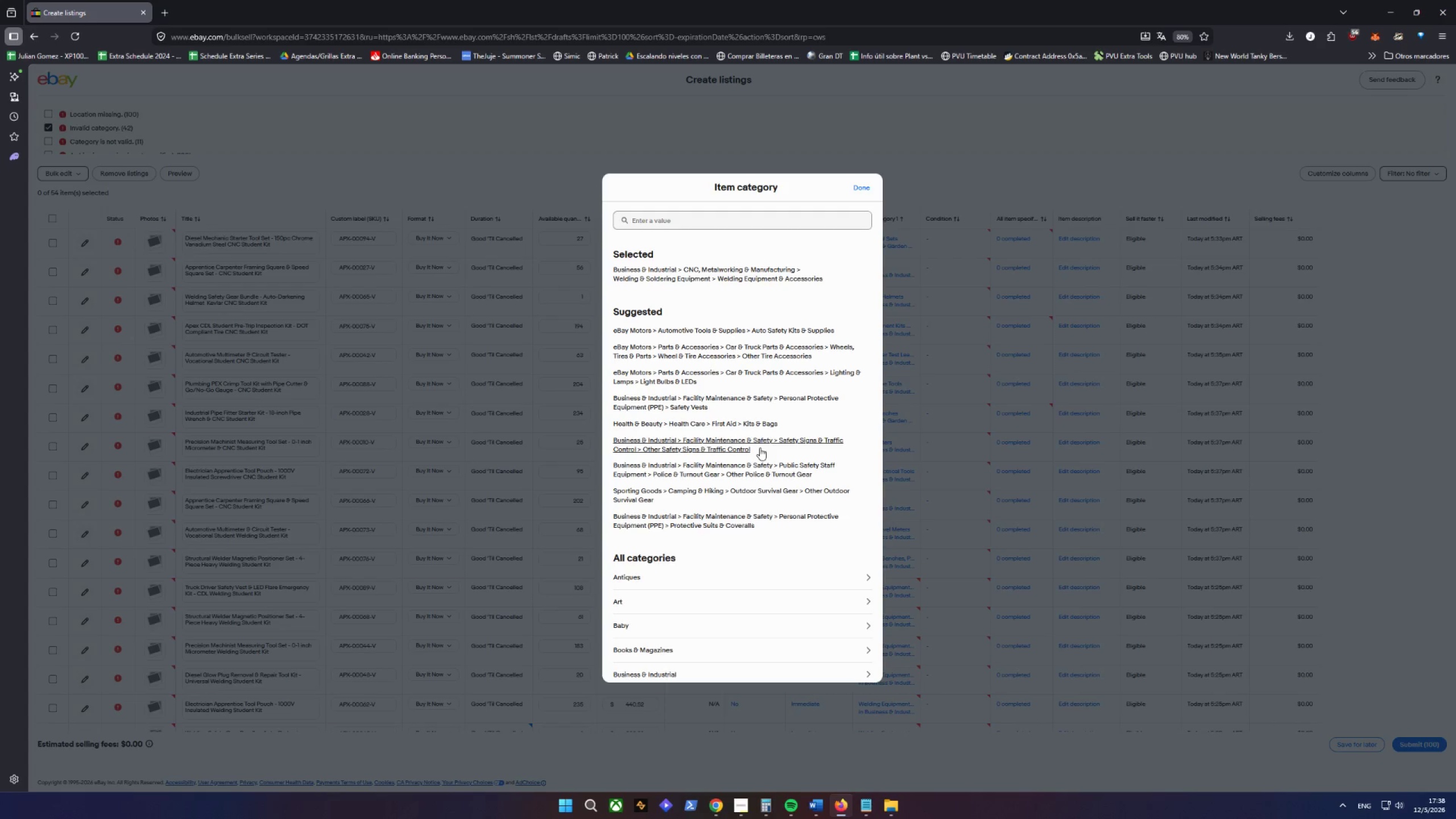 
wait(15.52)
 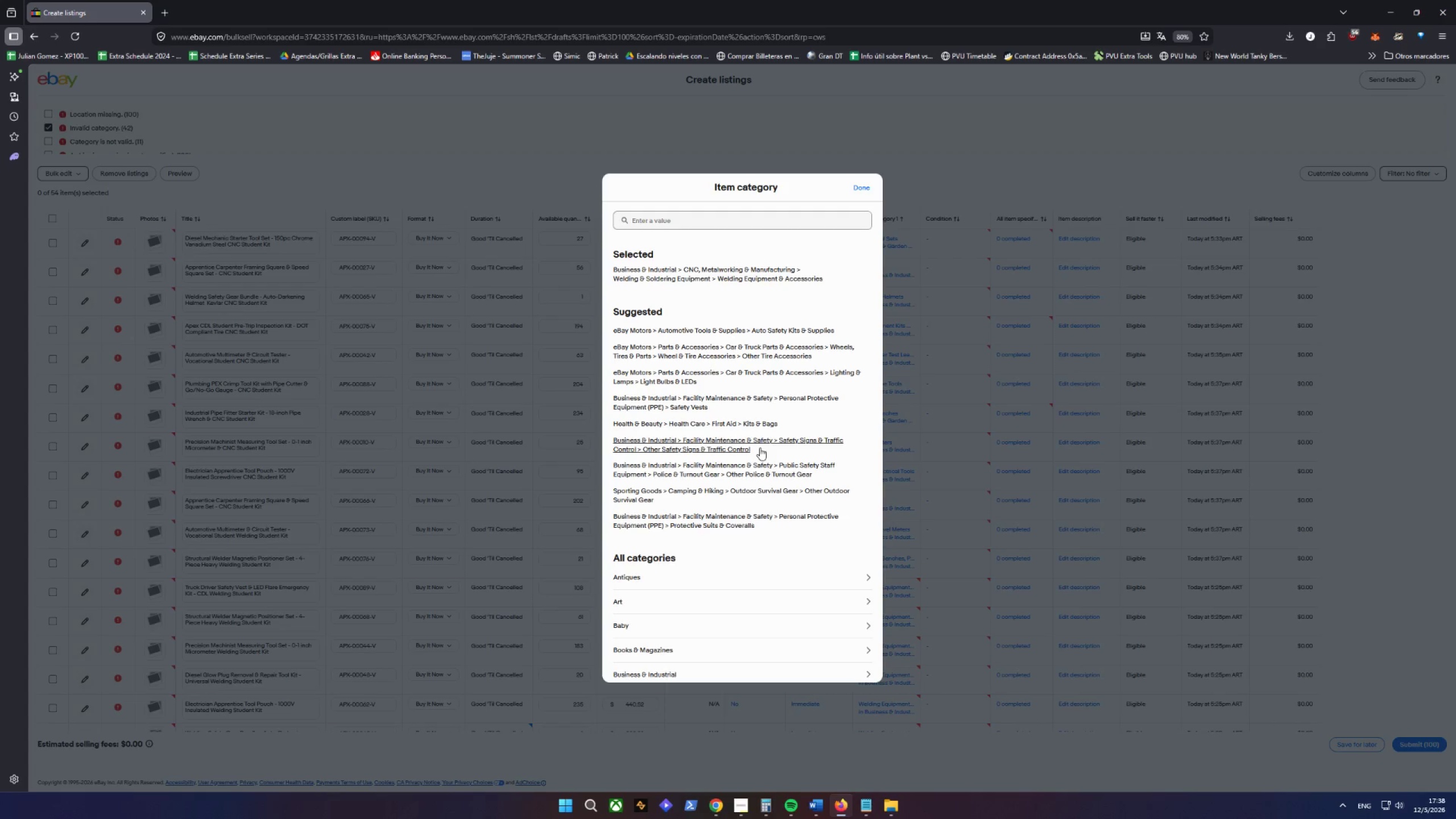 
left_click([760, 448])
 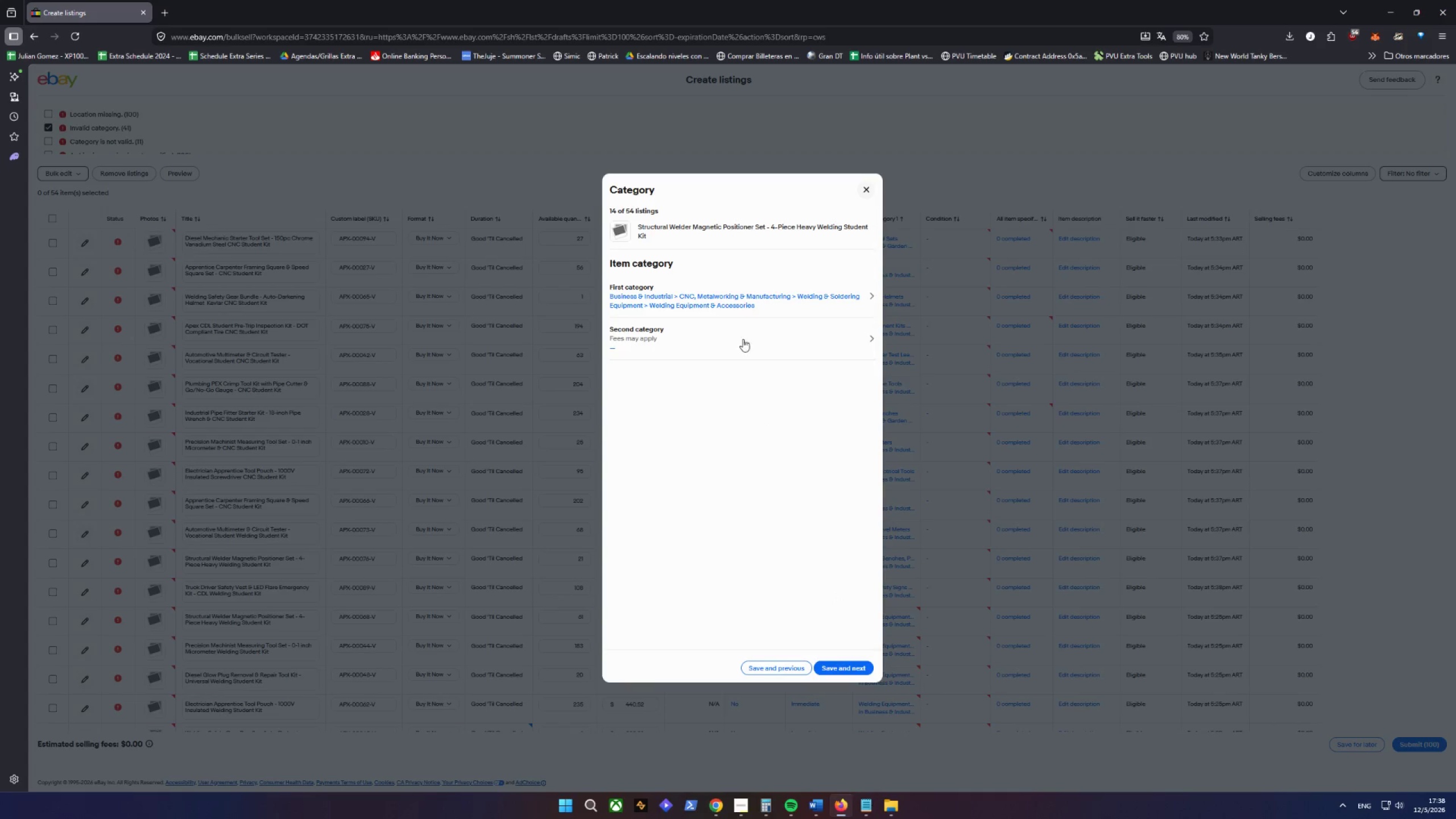 
wait(5.41)
 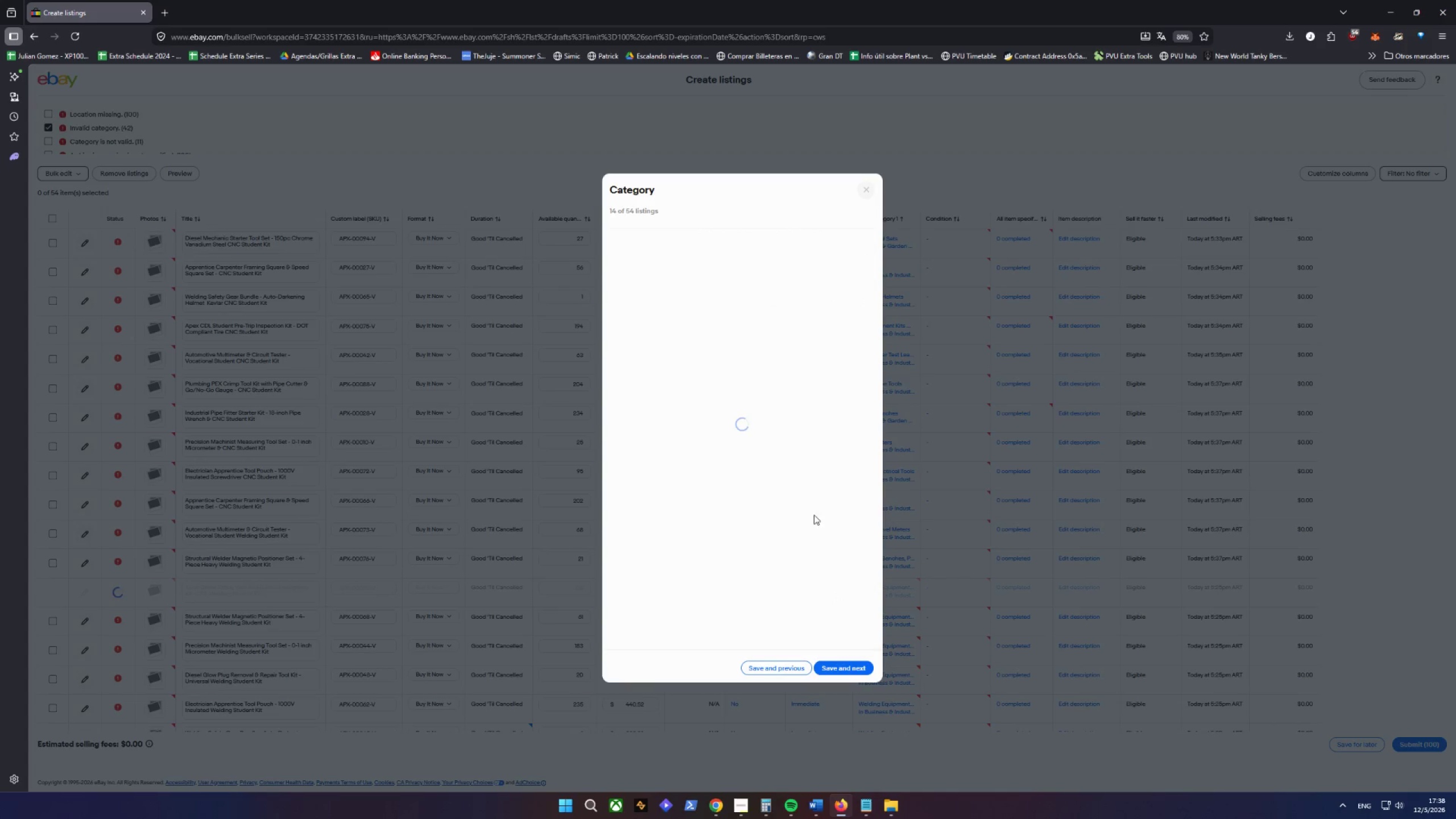 
left_click([845, 669])
 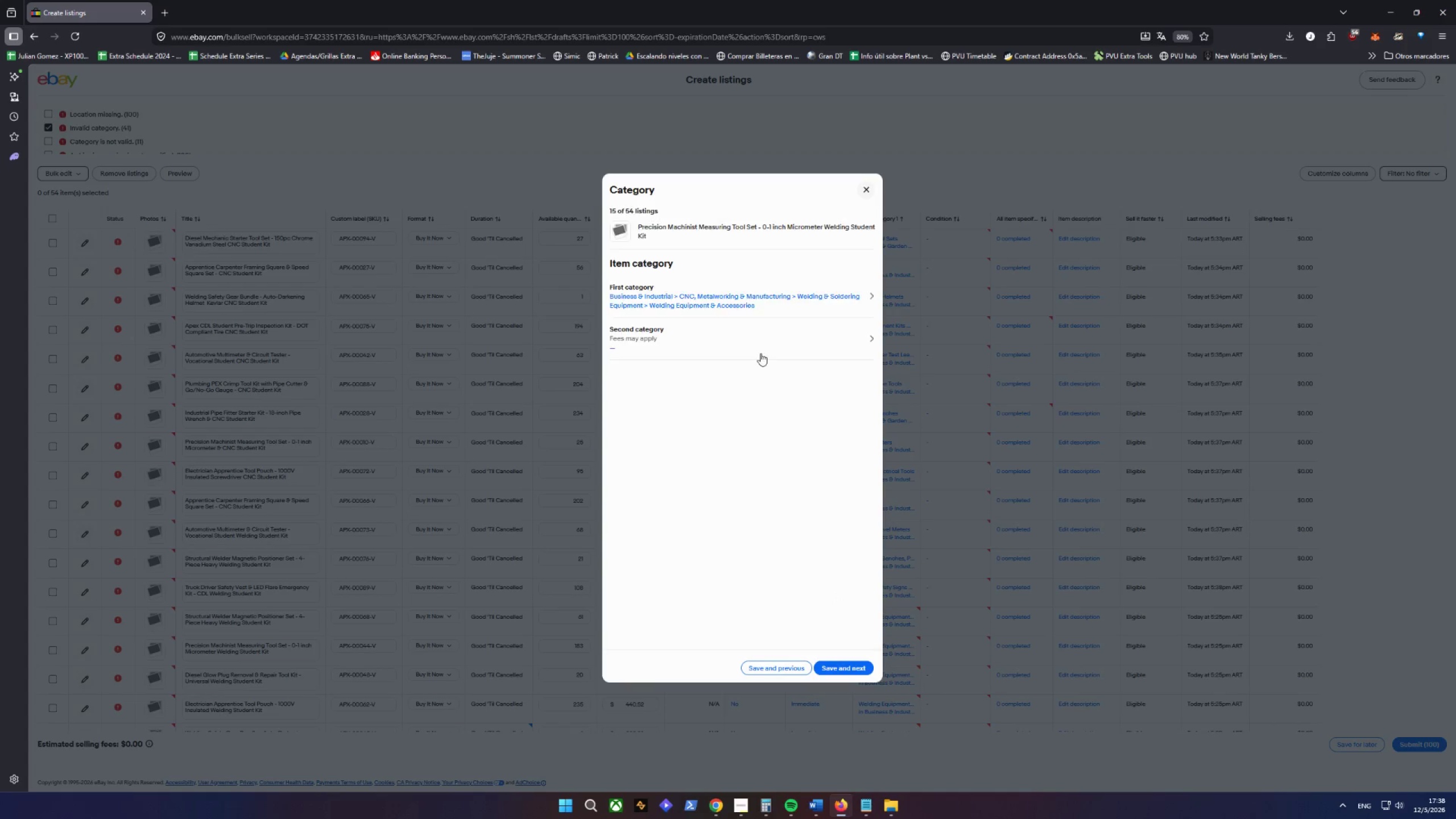 
left_click([746, 303])
 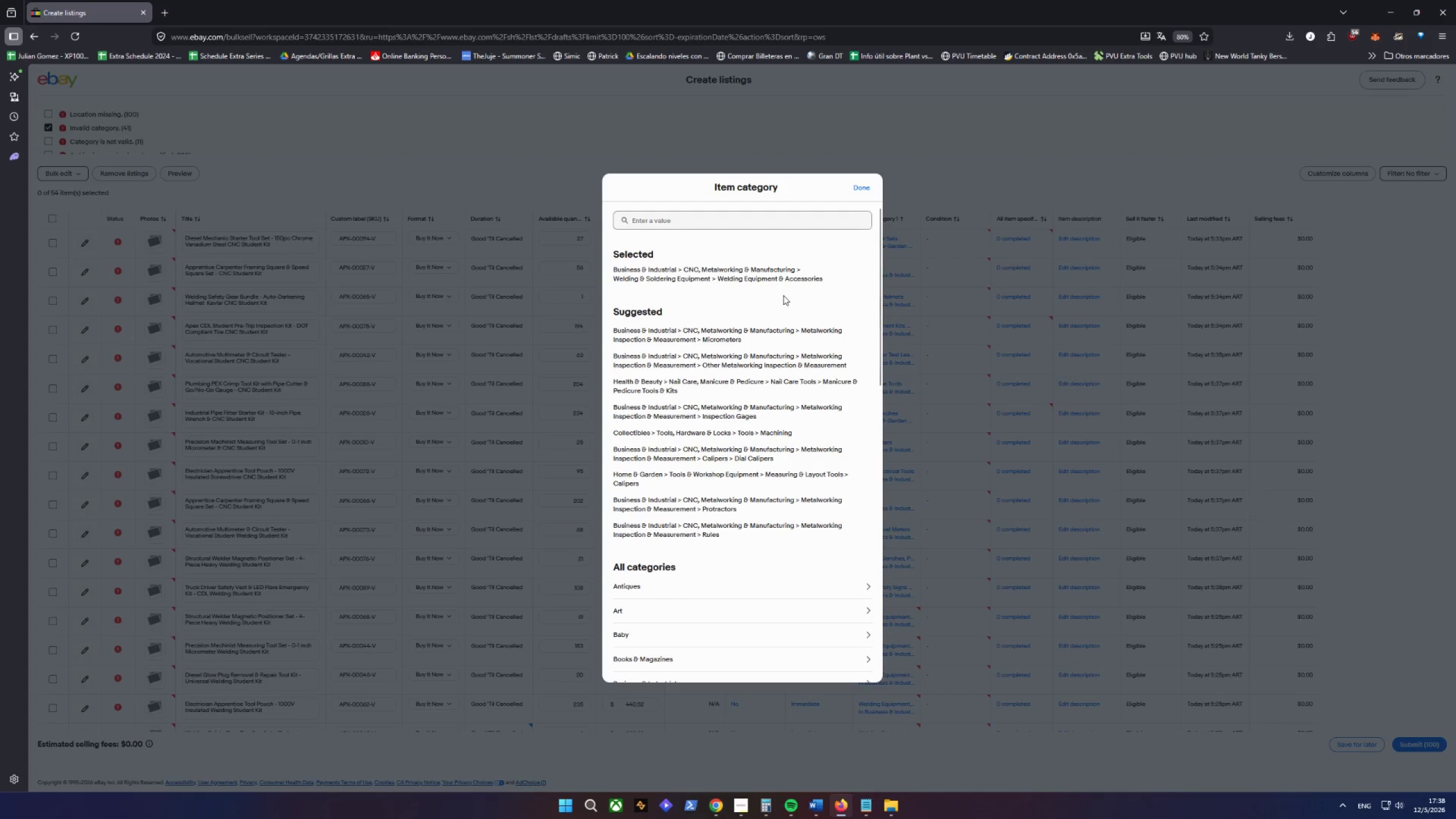 
left_click([770, 335])
 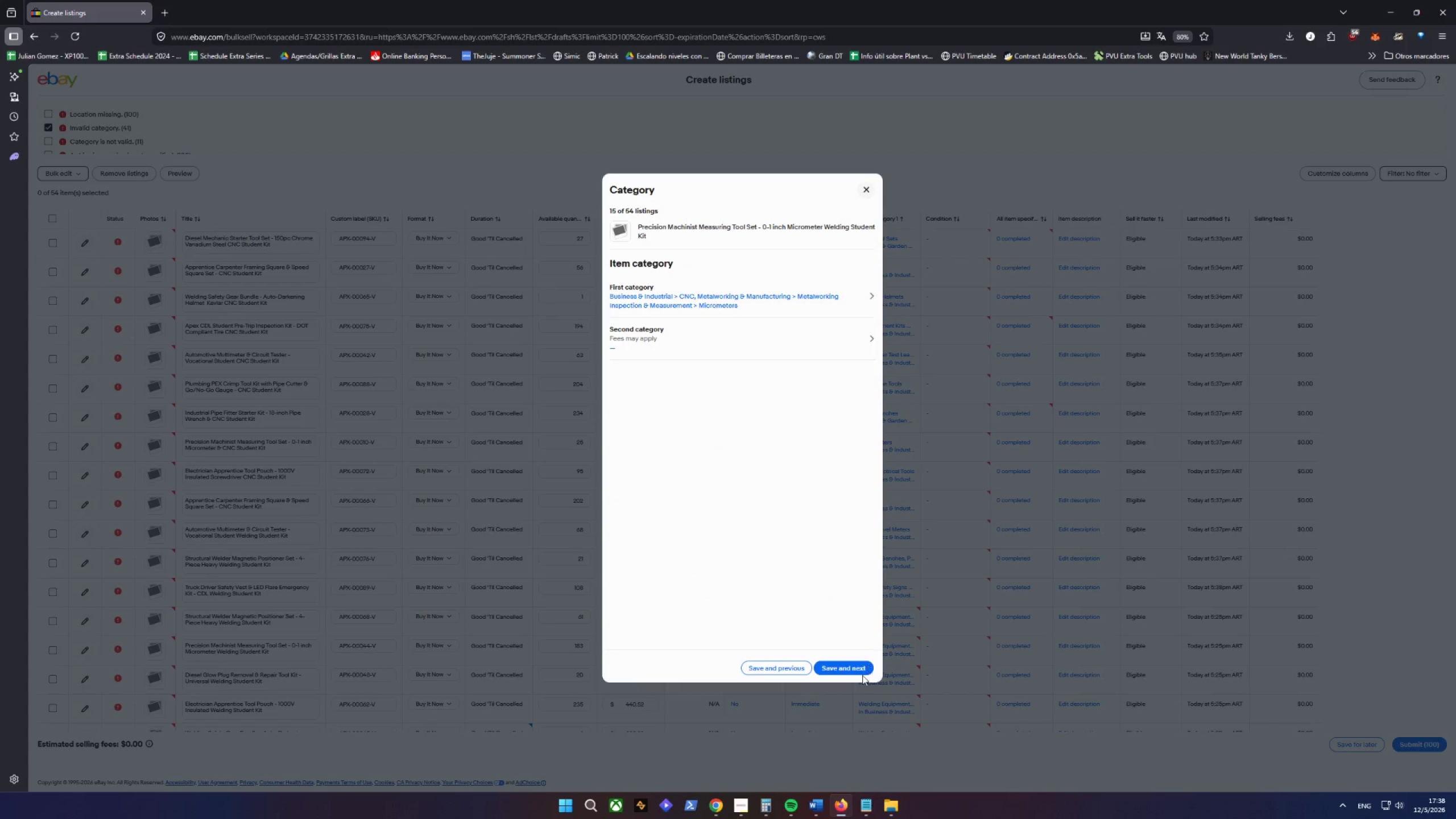 
left_click([855, 672])
 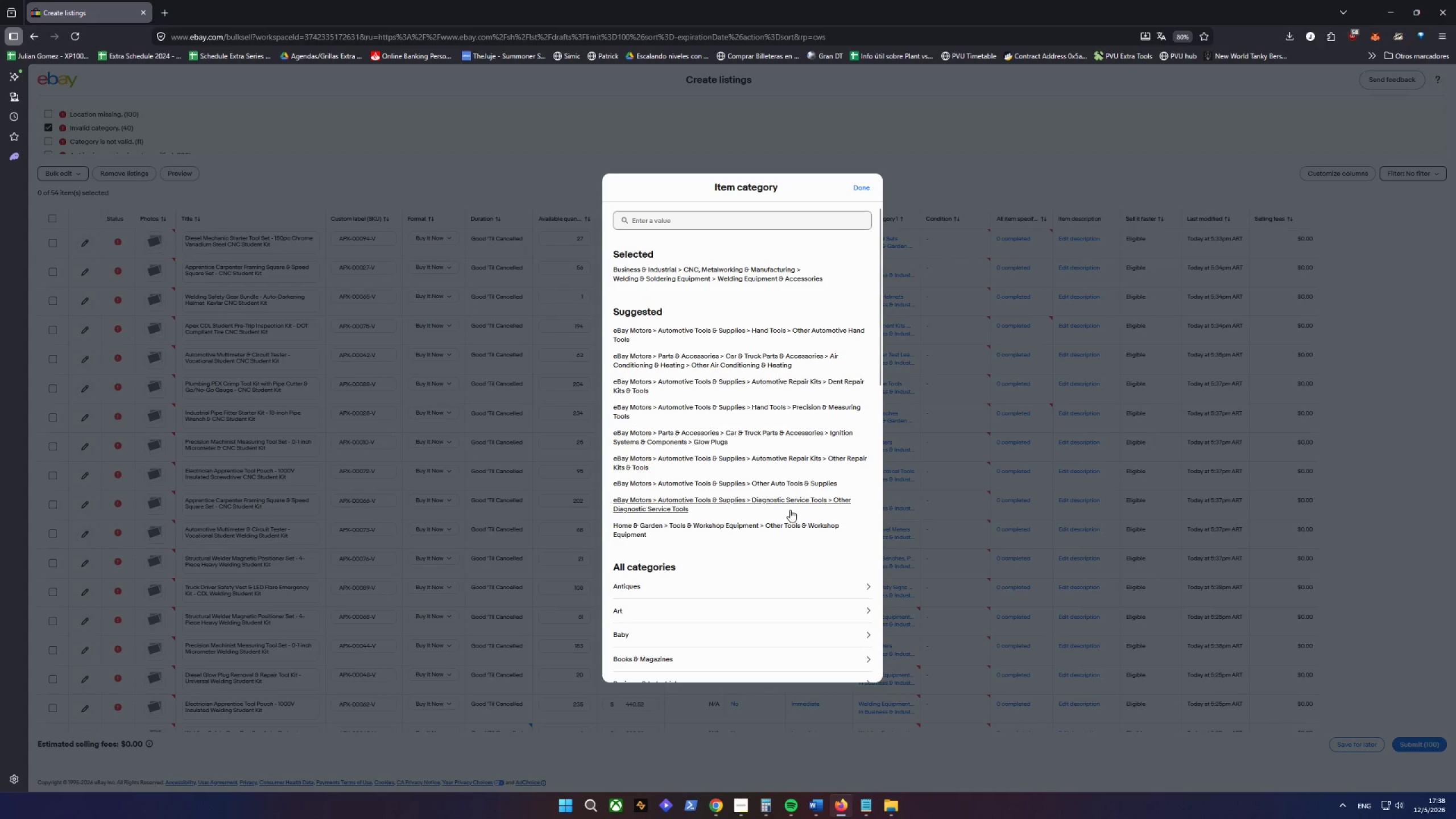 
wait(11.05)
 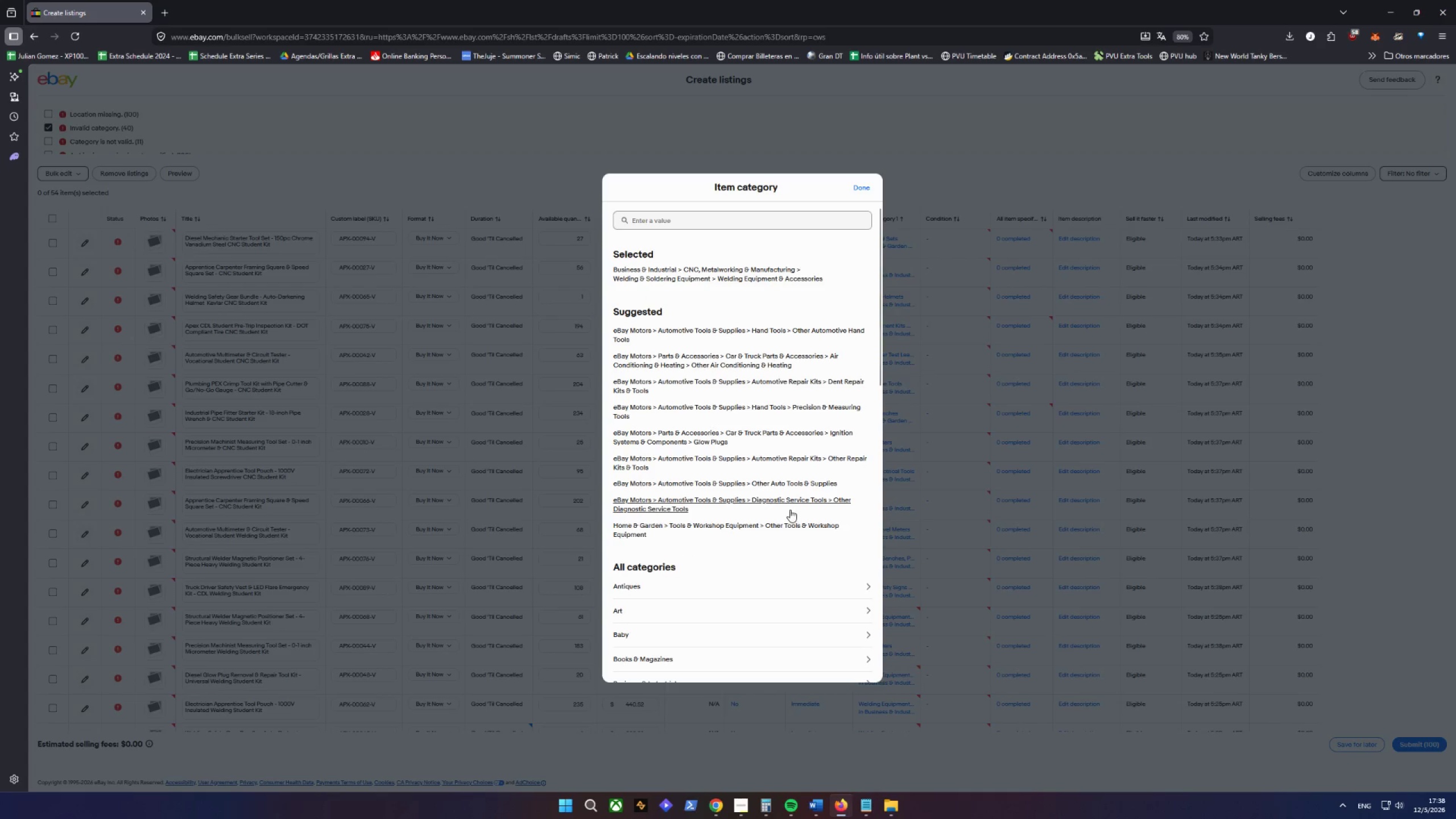 
left_click([780, 330])
 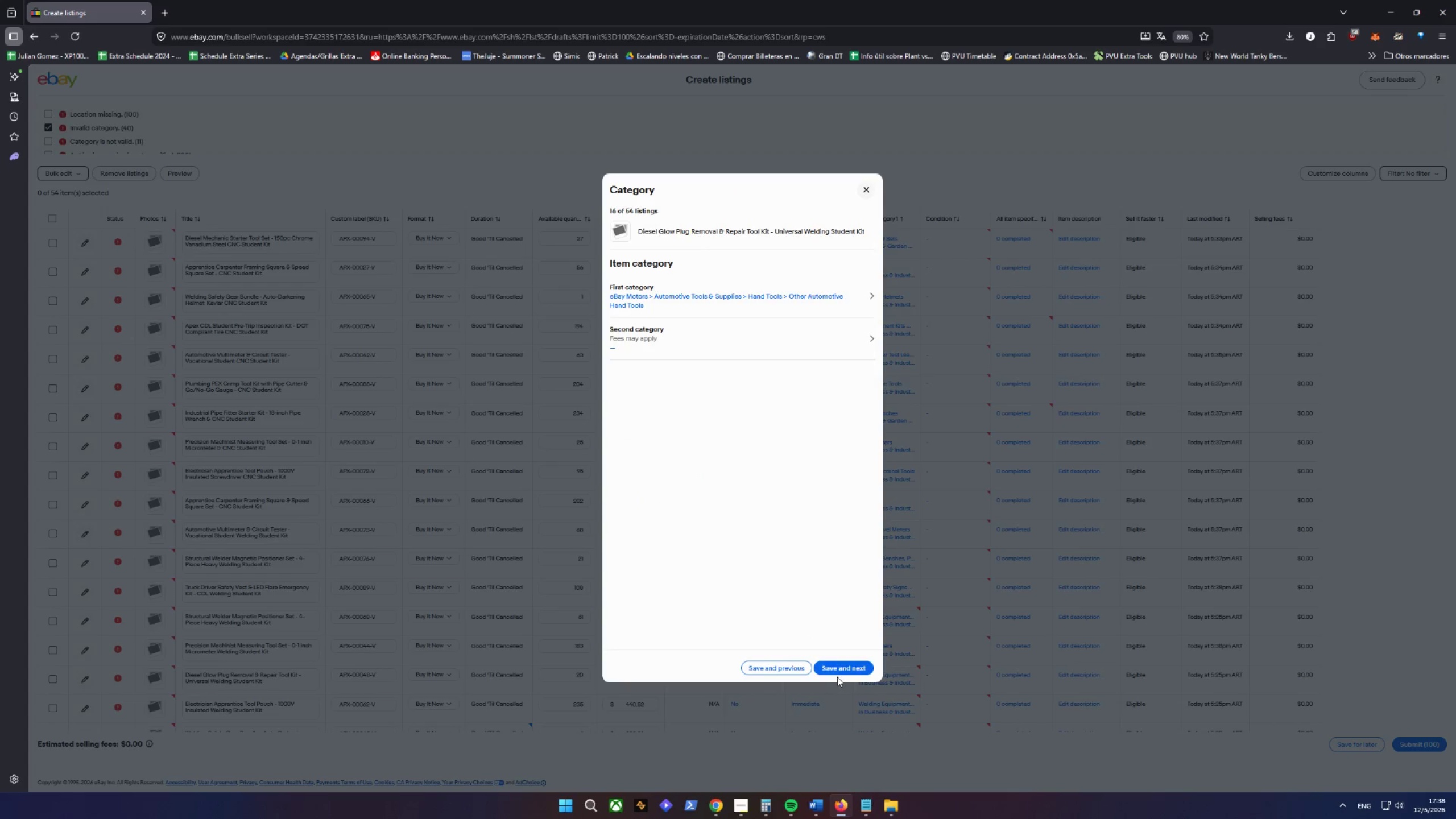 
left_click([836, 671])
 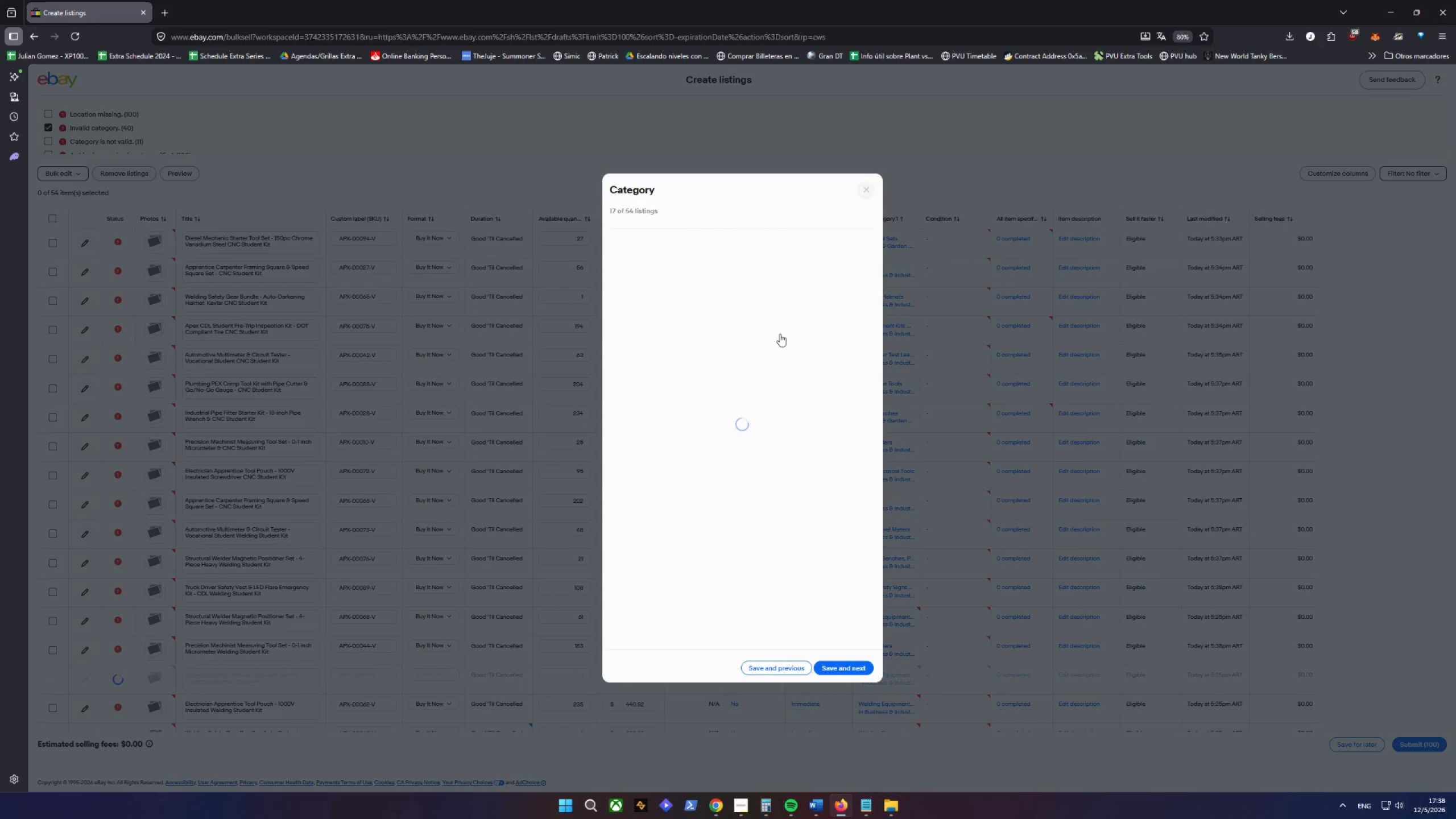 
left_click([770, 305])
 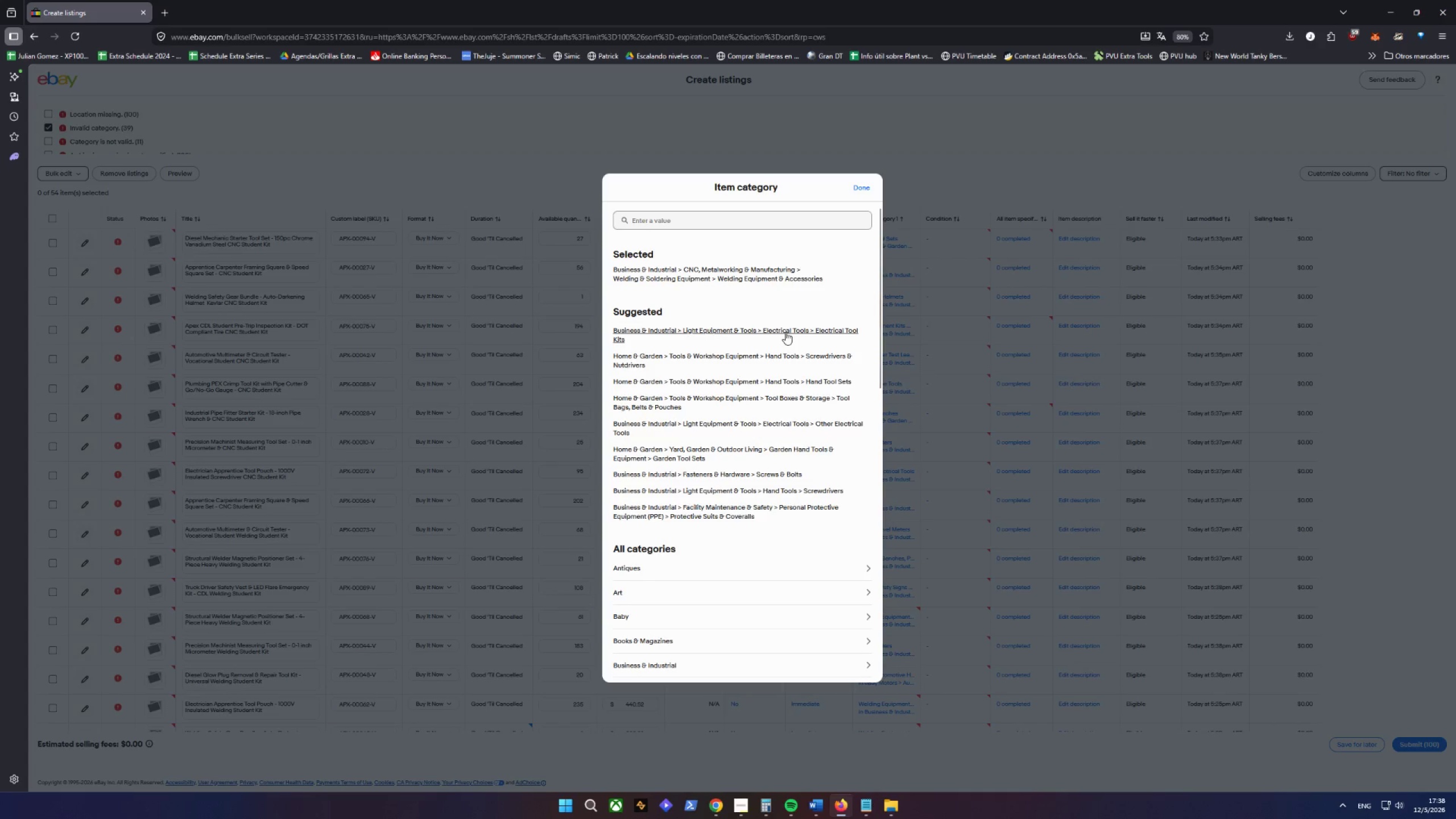 
wait(5.33)
 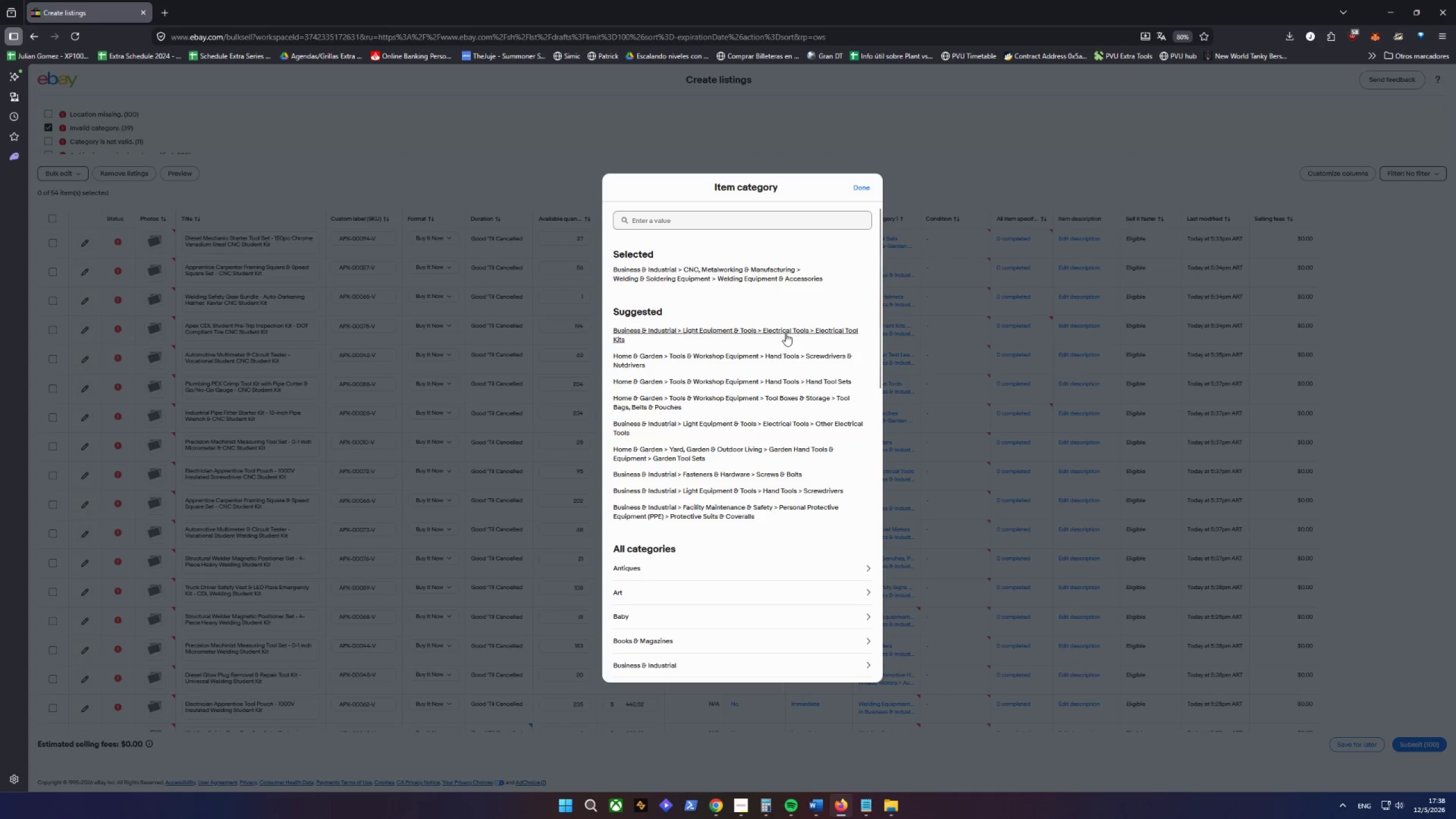 
left_click([785, 332])
 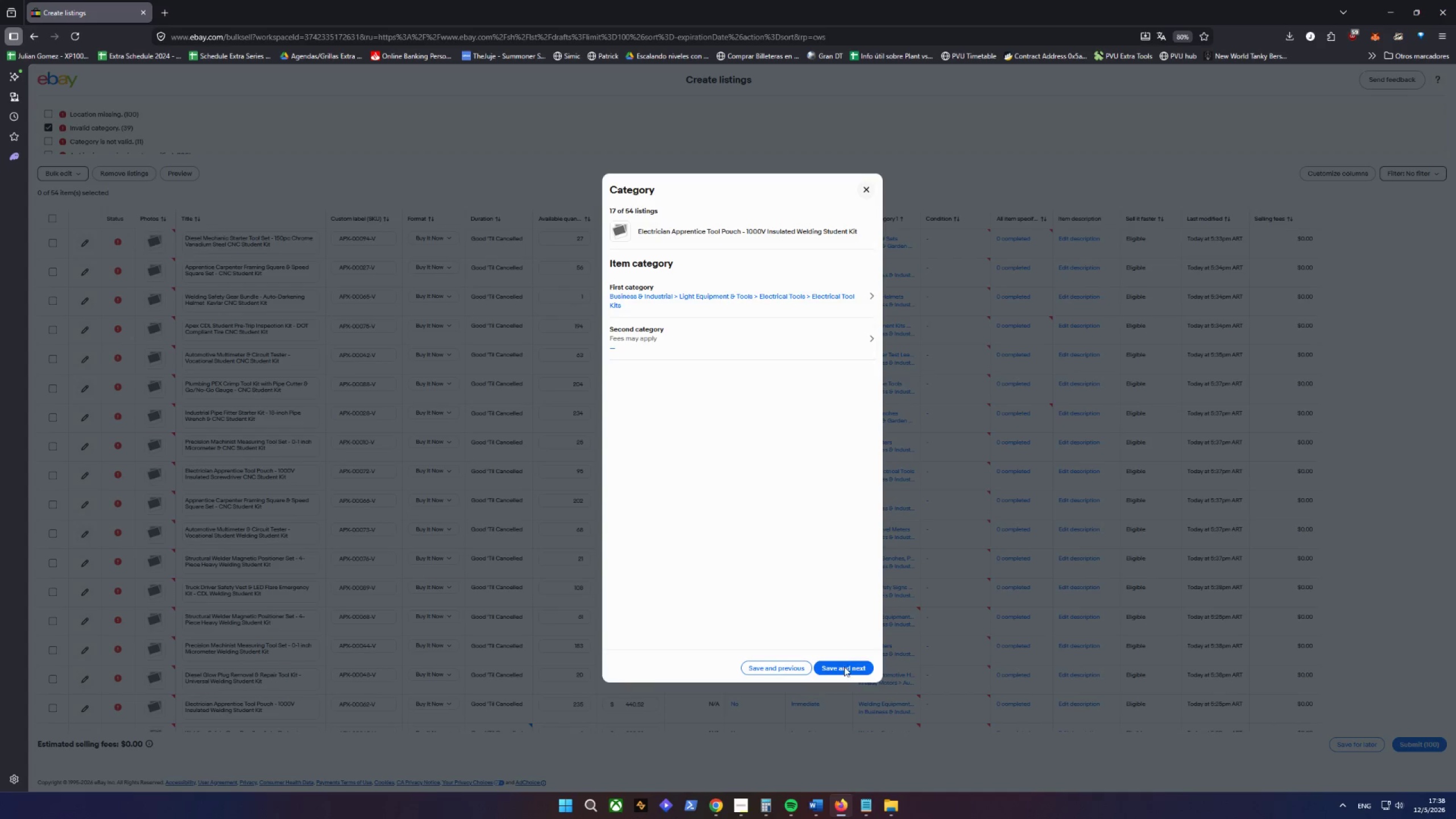 
left_click([844, 666])
 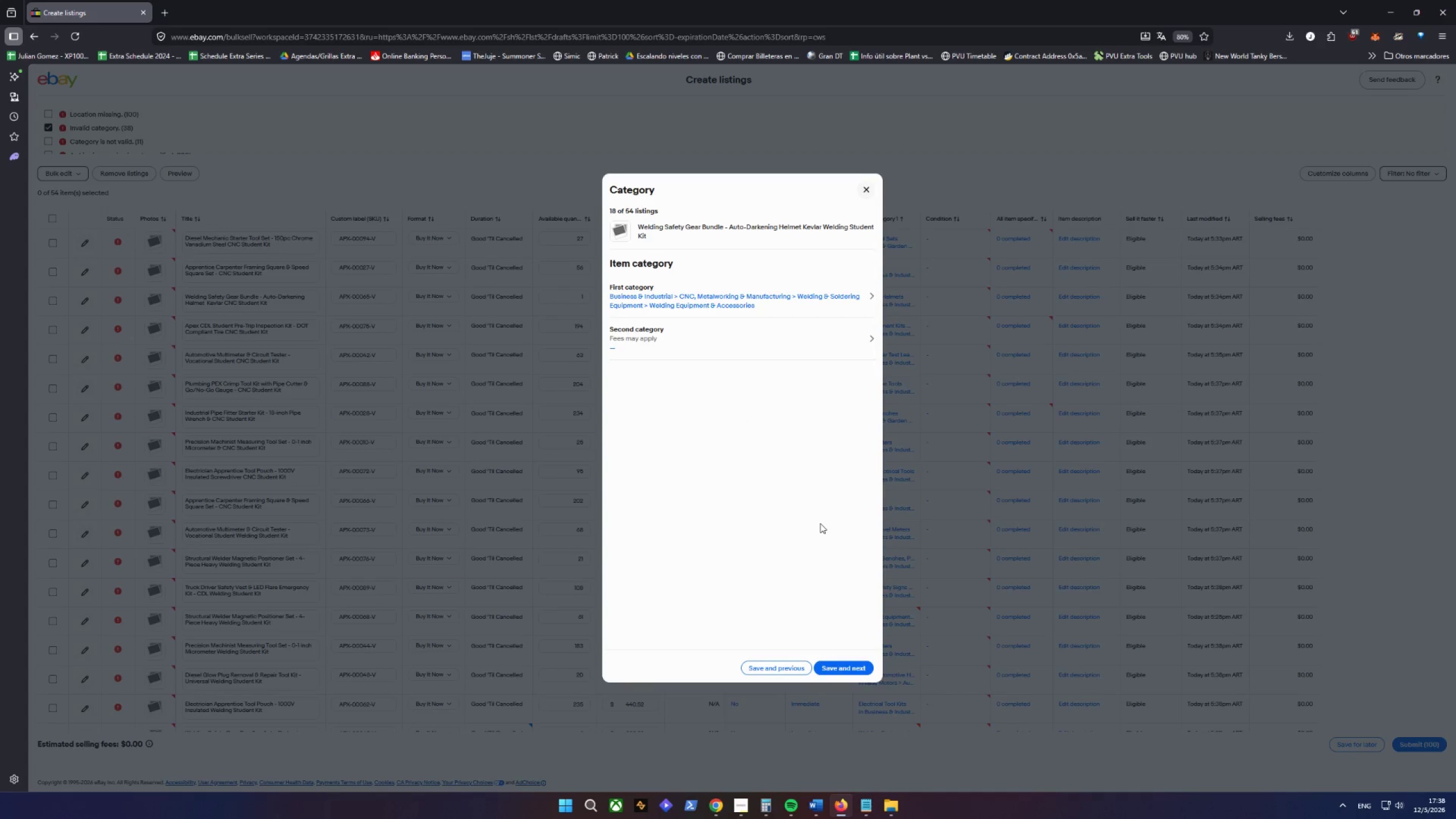 
wait(5.66)
 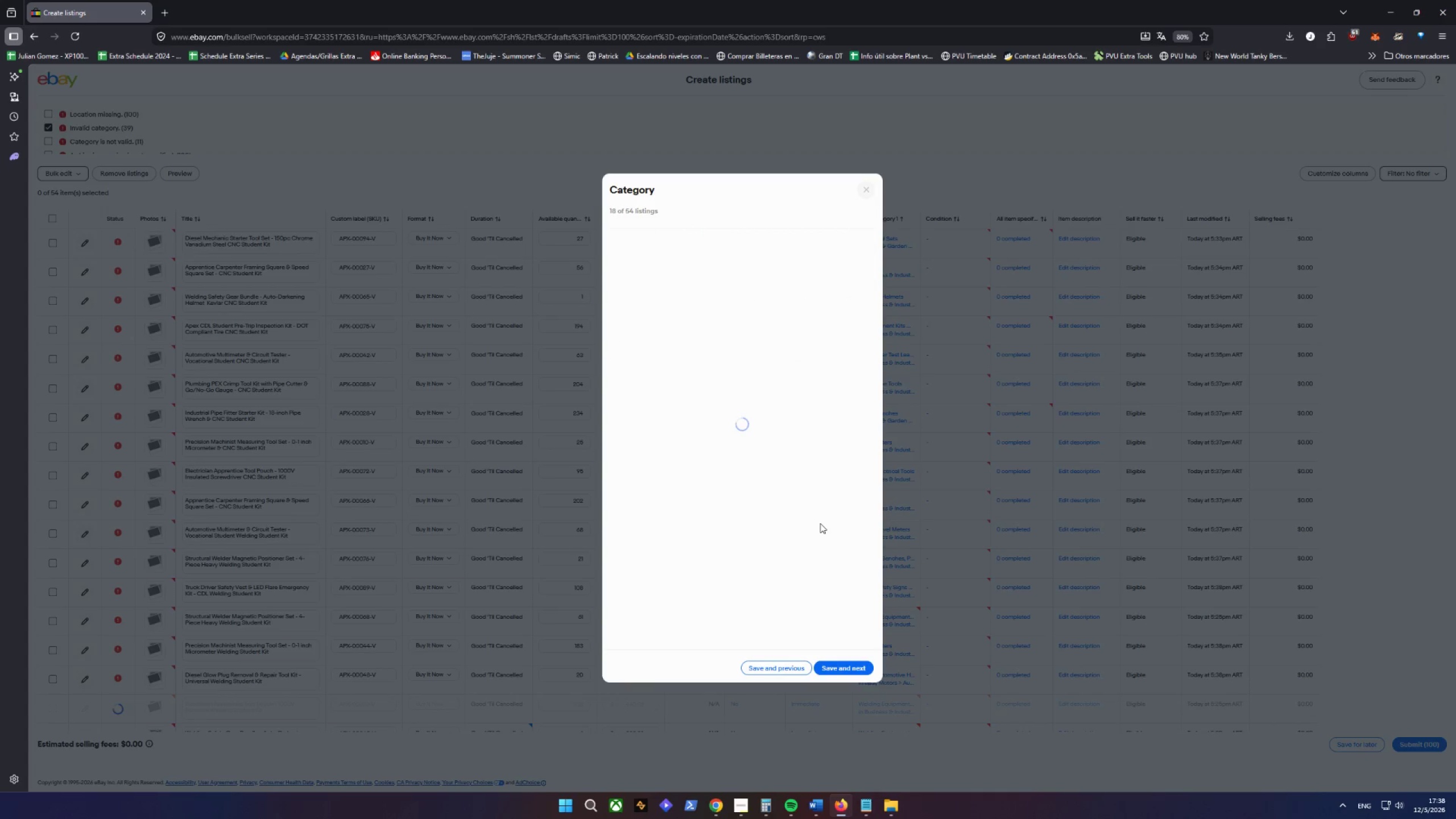 
left_click([838, 671])
 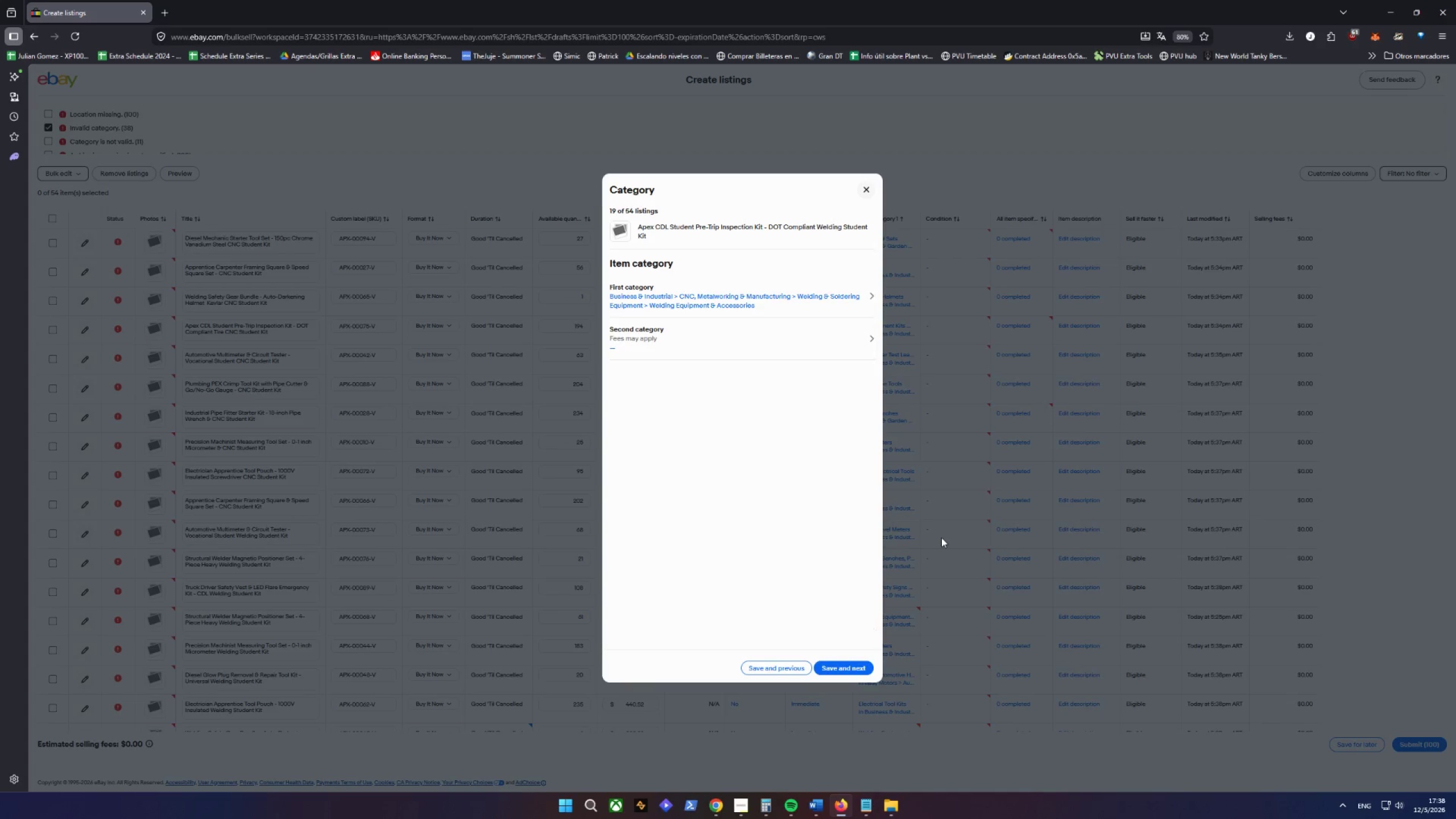 
left_click([764, 303])
 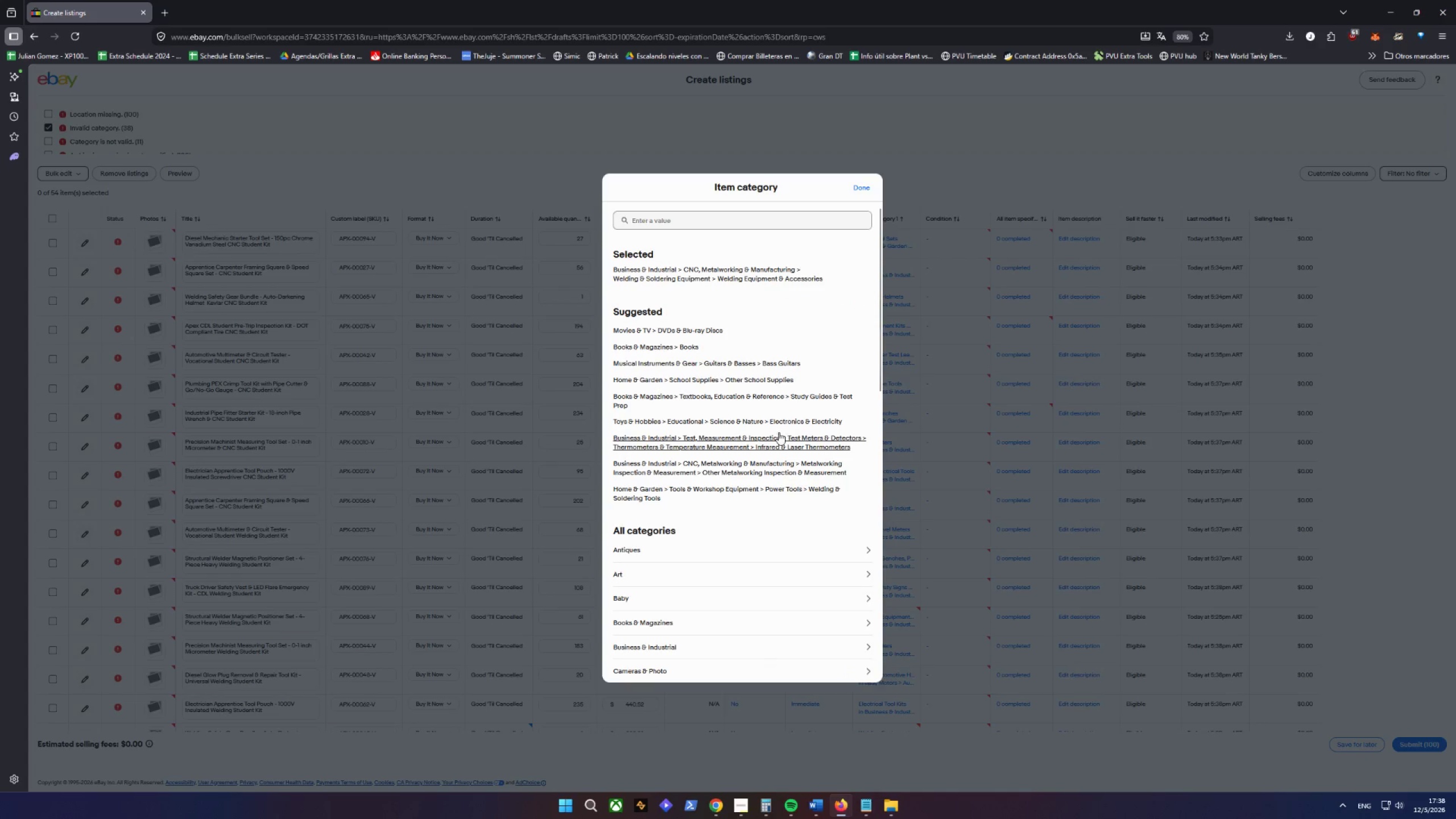 
wait(7.12)
 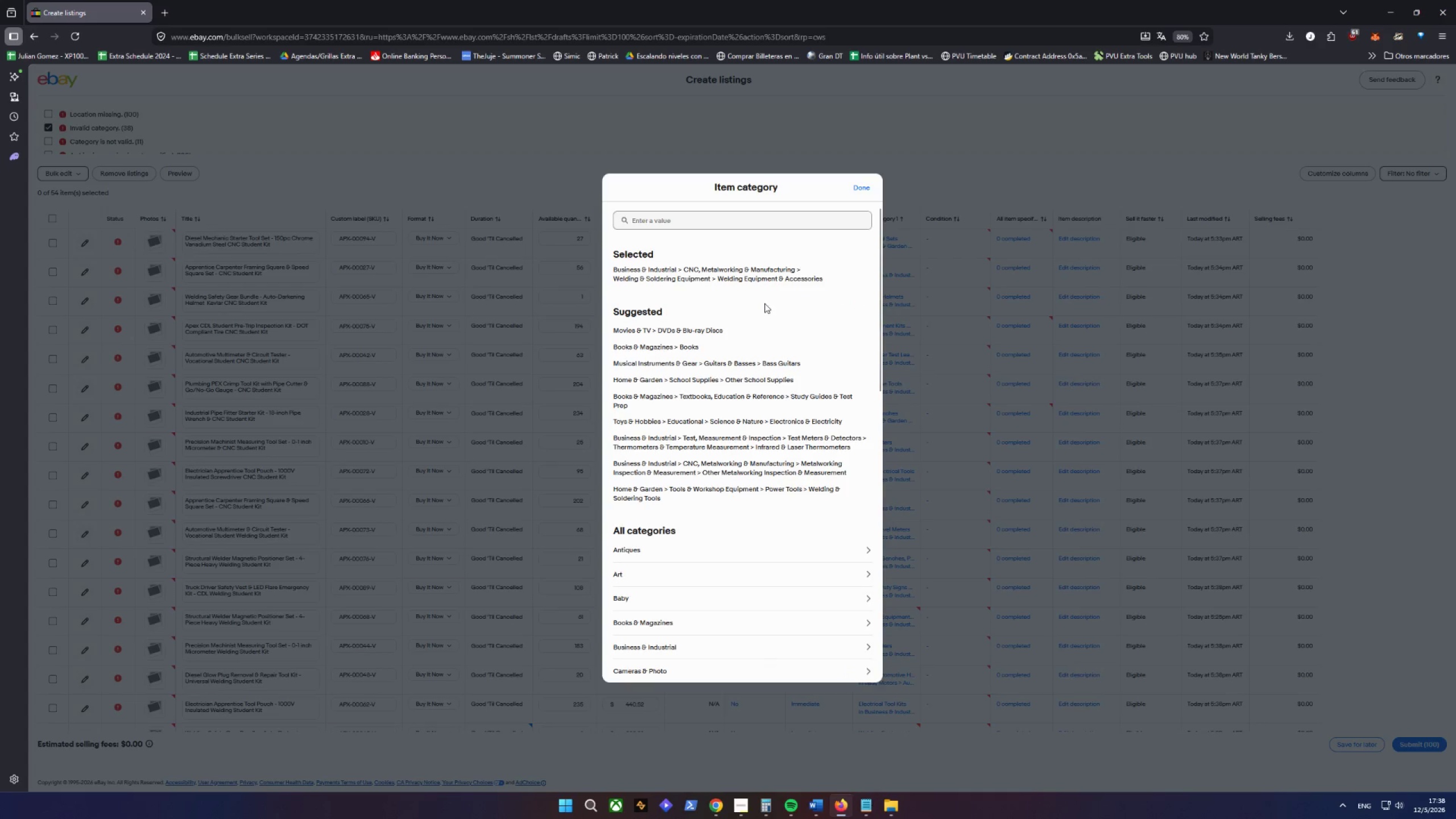 
left_click([777, 465])
 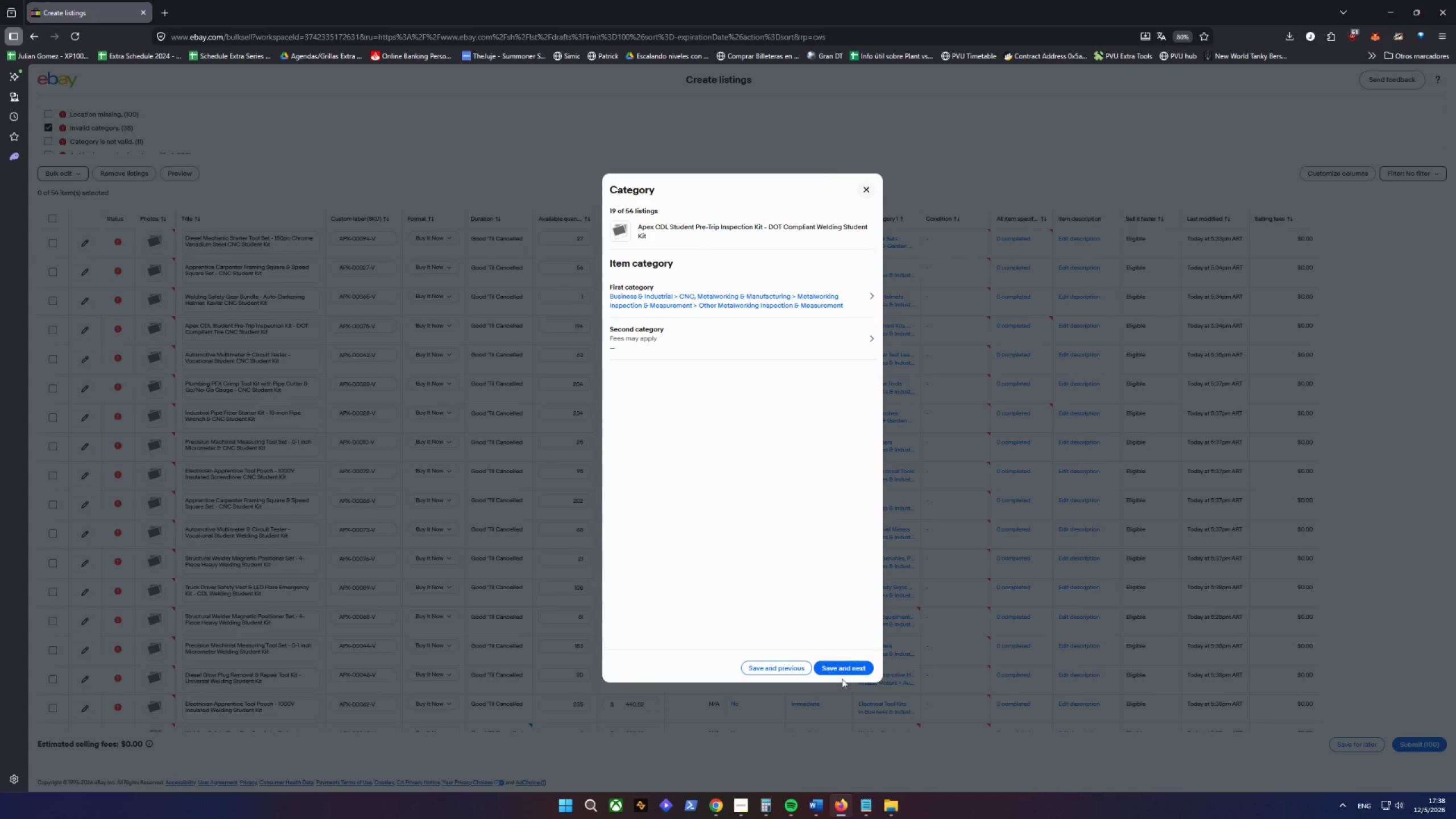 
left_click([842, 669])
 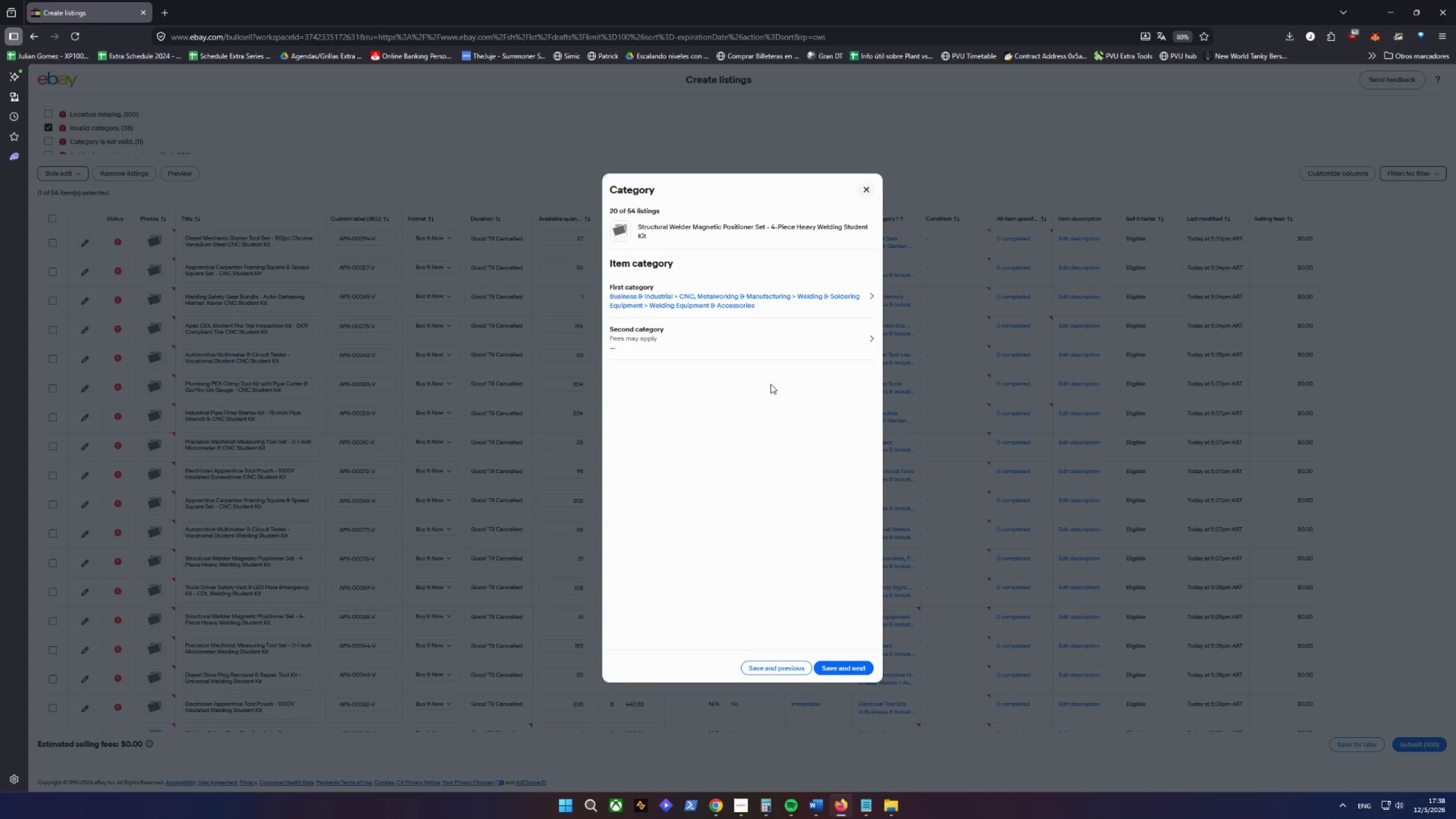 
left_click([755, 299])
 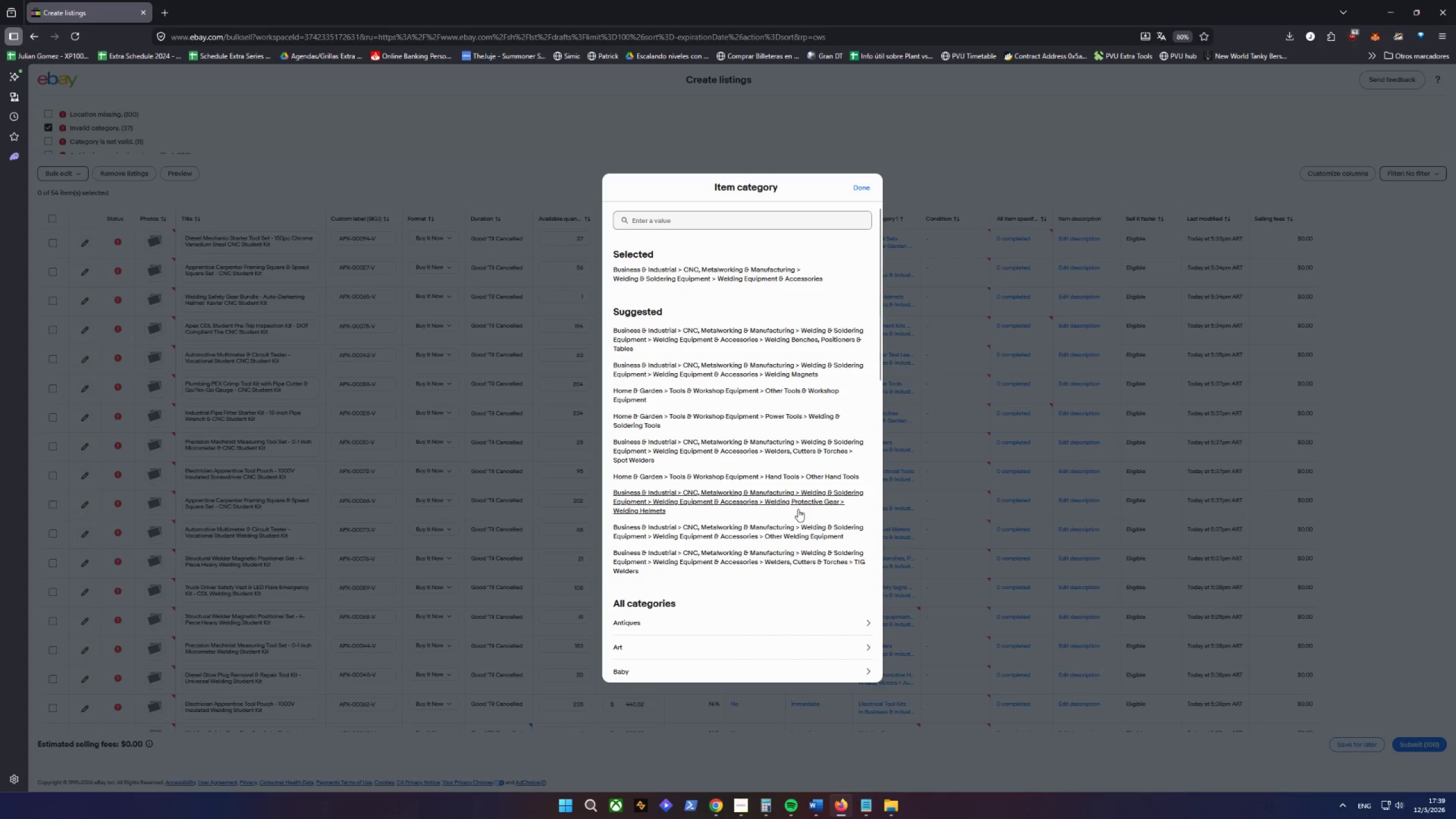 
left_click([847, 671])
 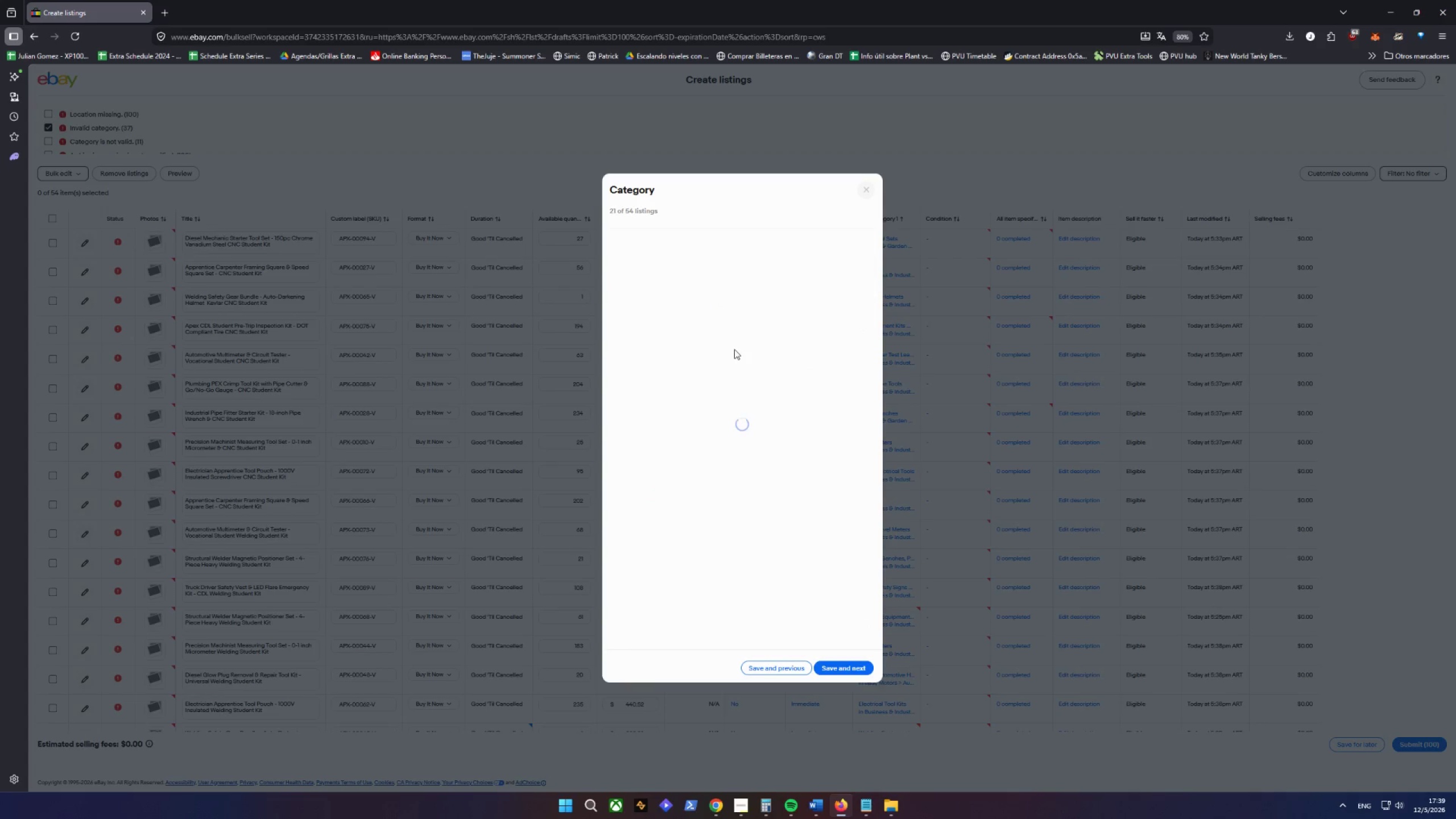 
left_click([731, 301])
 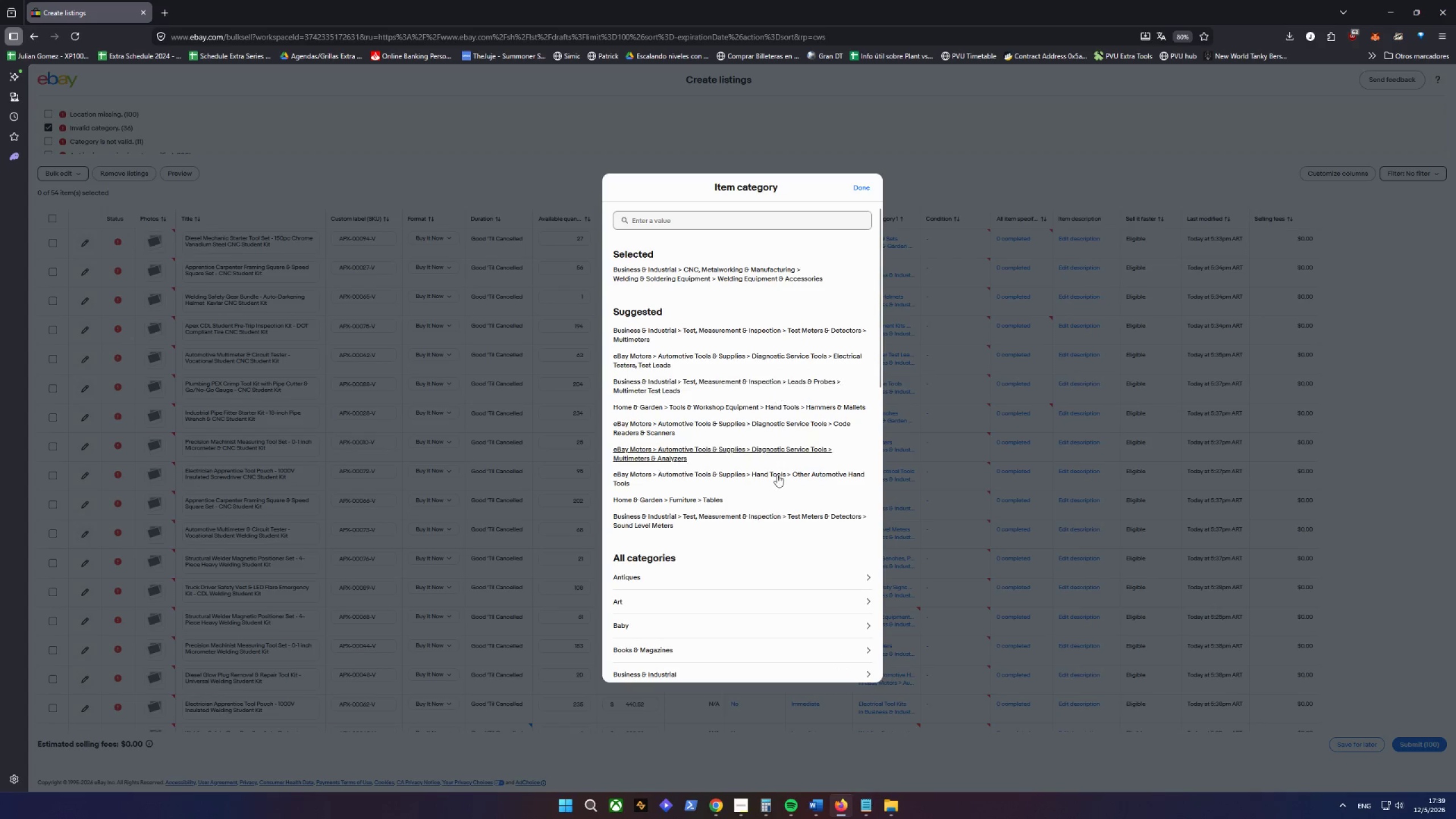 
wait(5.27)
 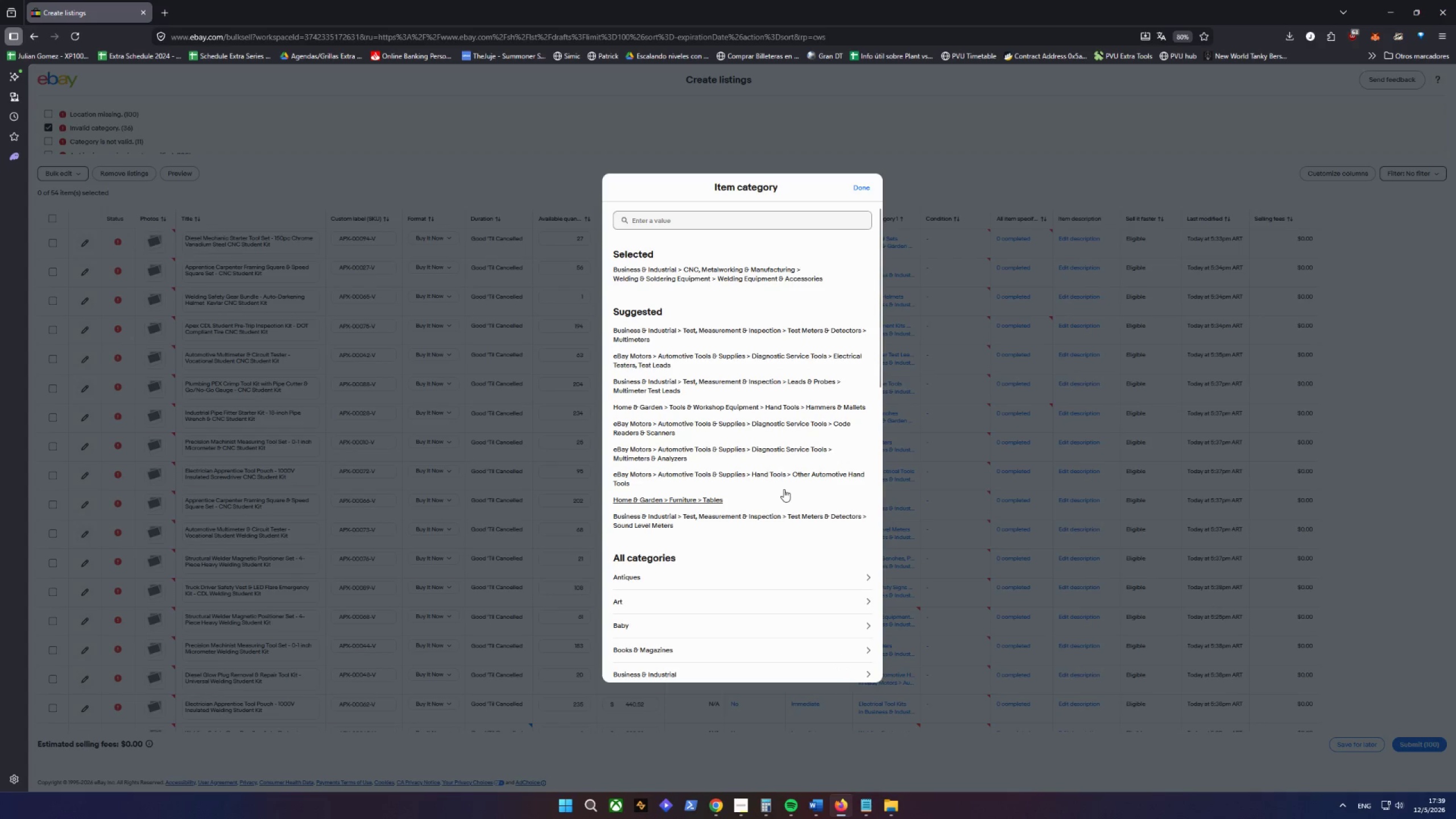 
left_click([777, 518])
 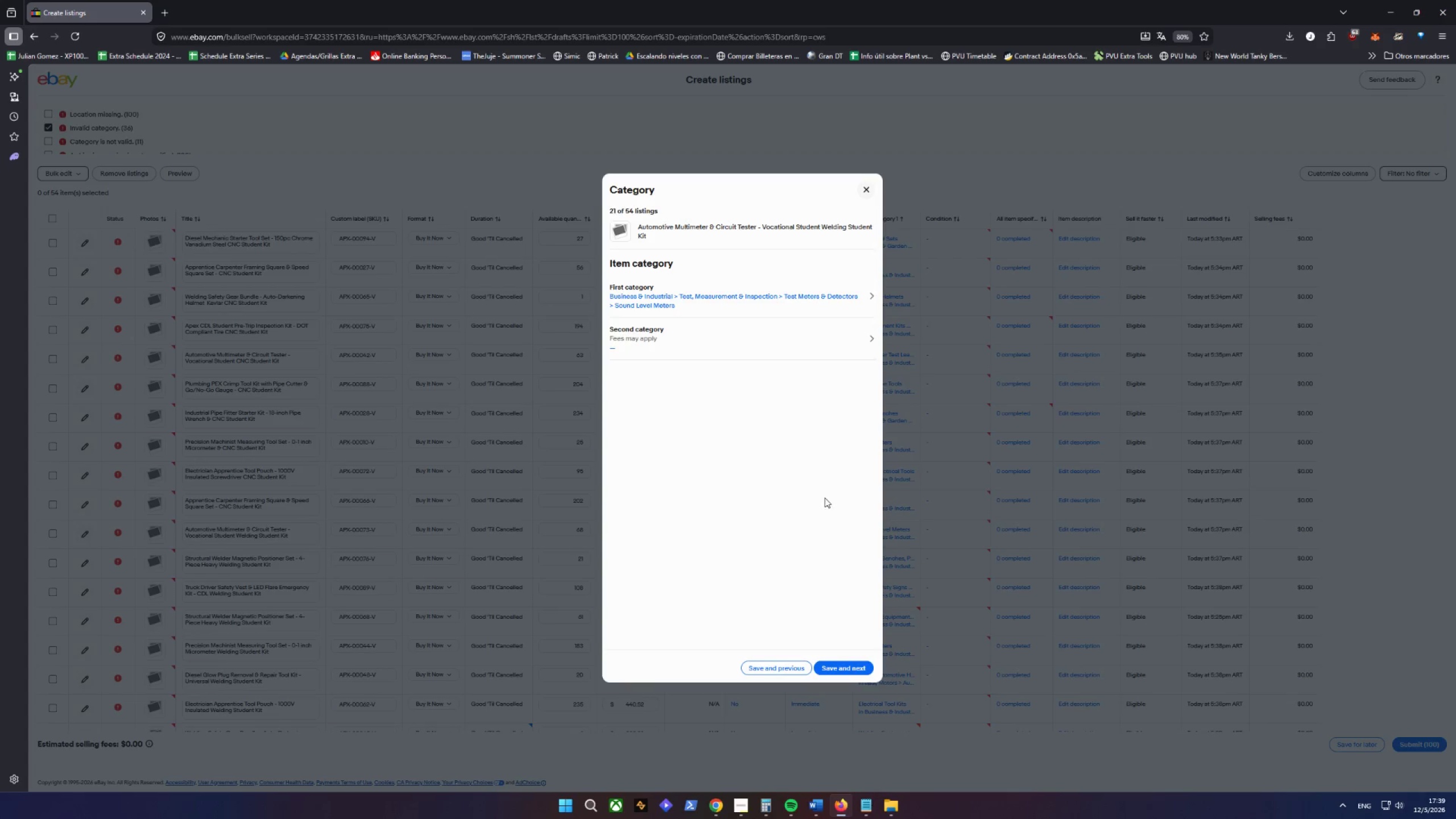 
left_click([833, 301])
 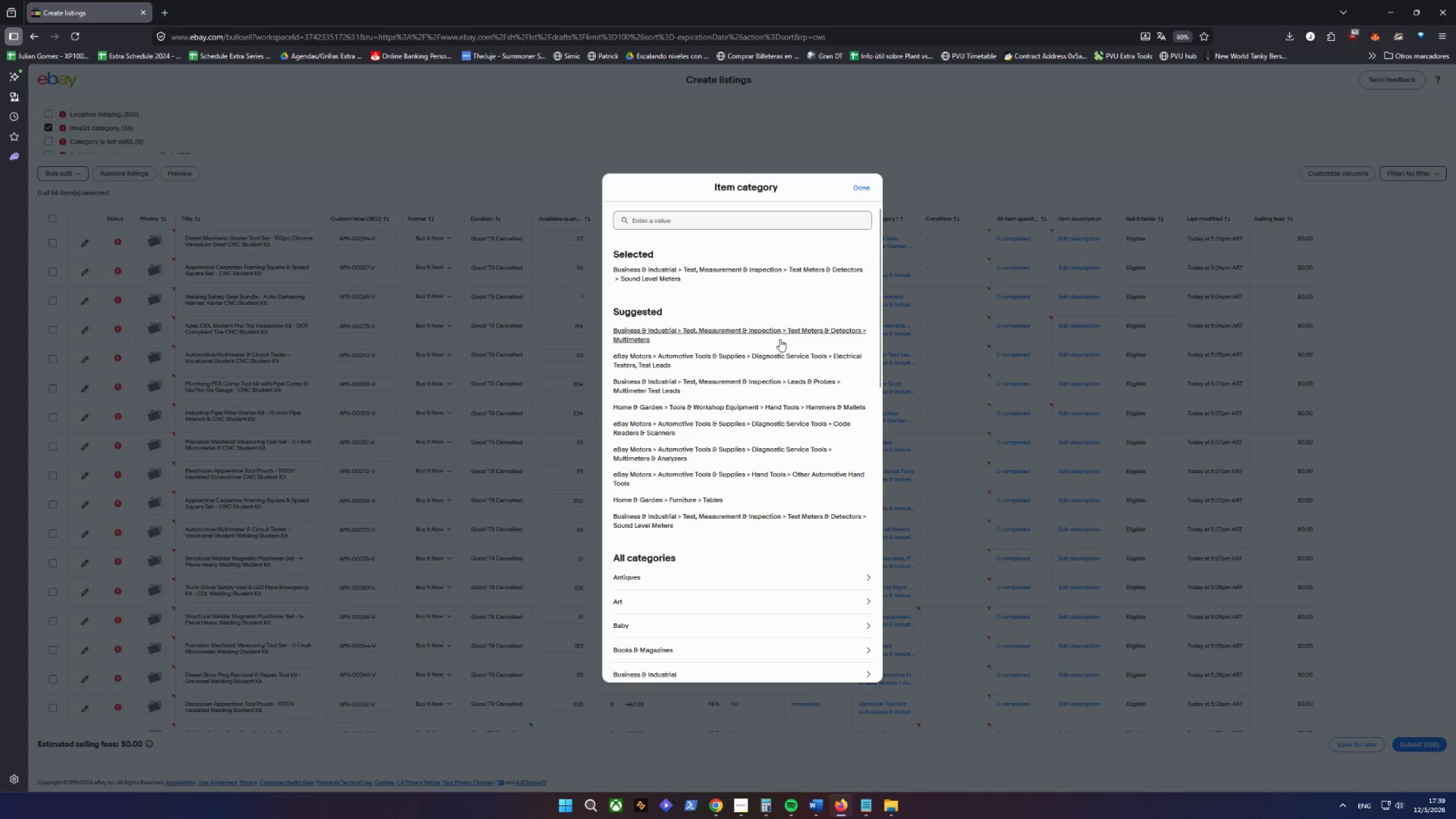 
left_click([781, 334])
 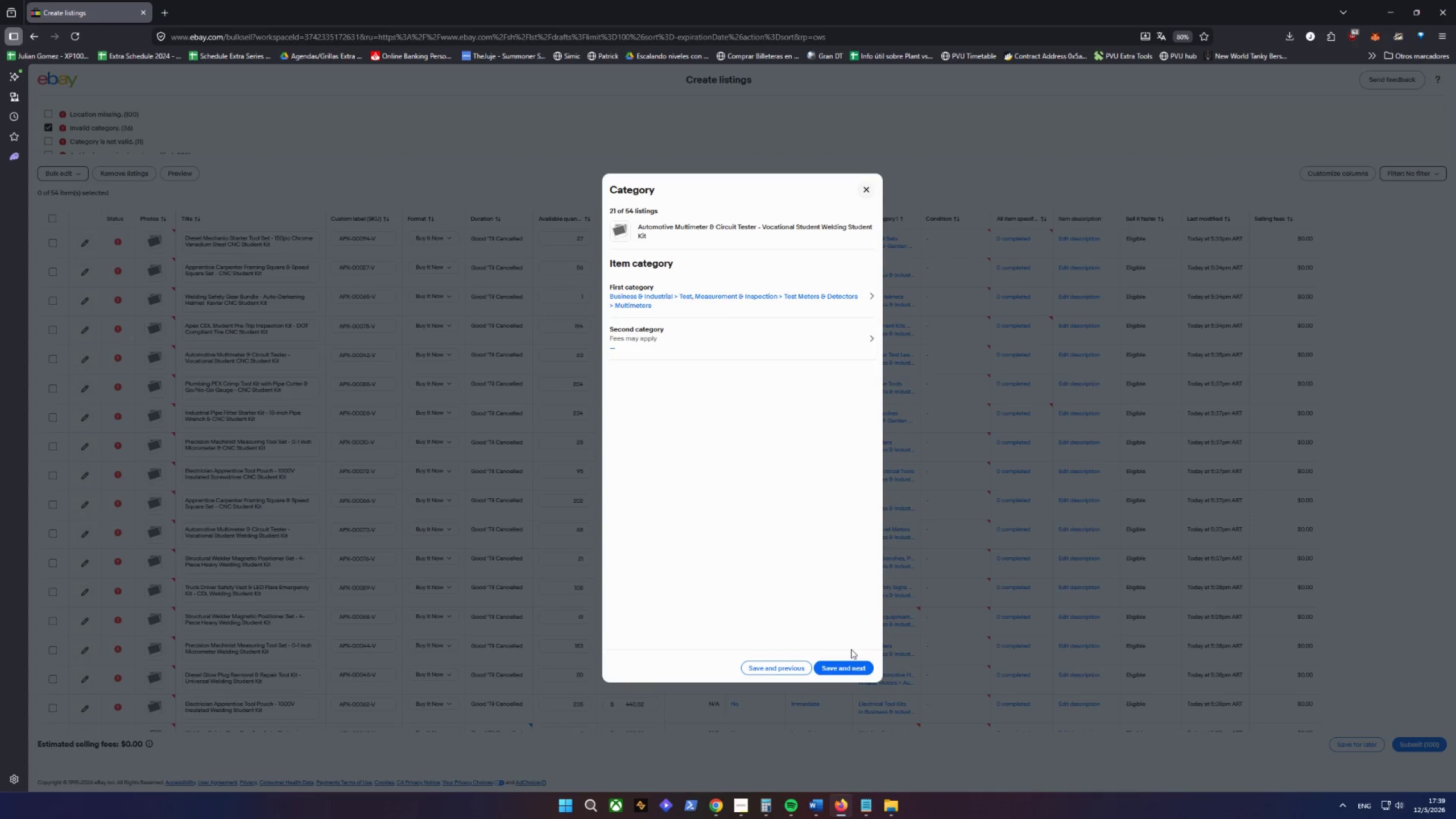 
left_click([846, 671])
 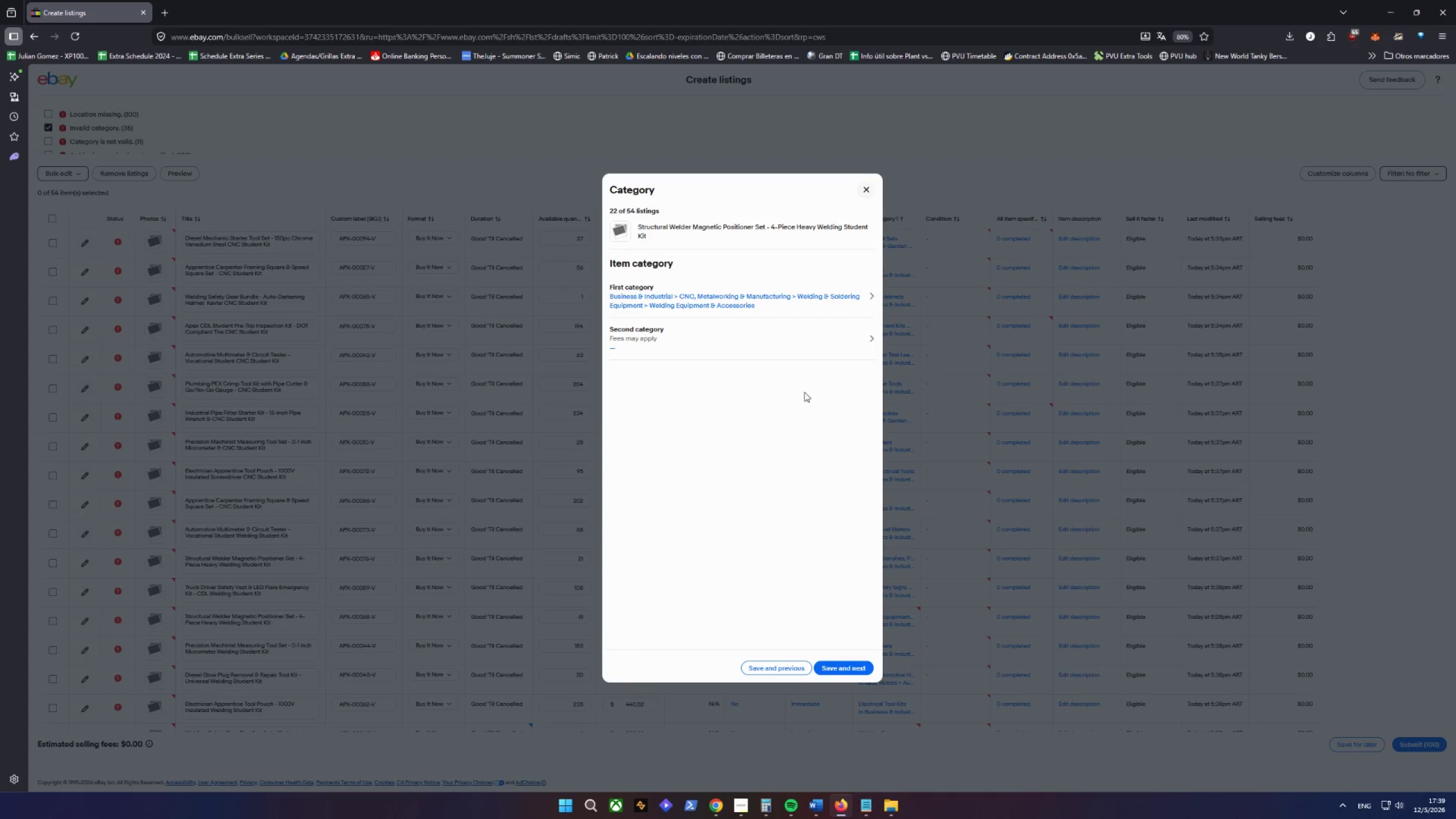 
left_click([837, 309])
 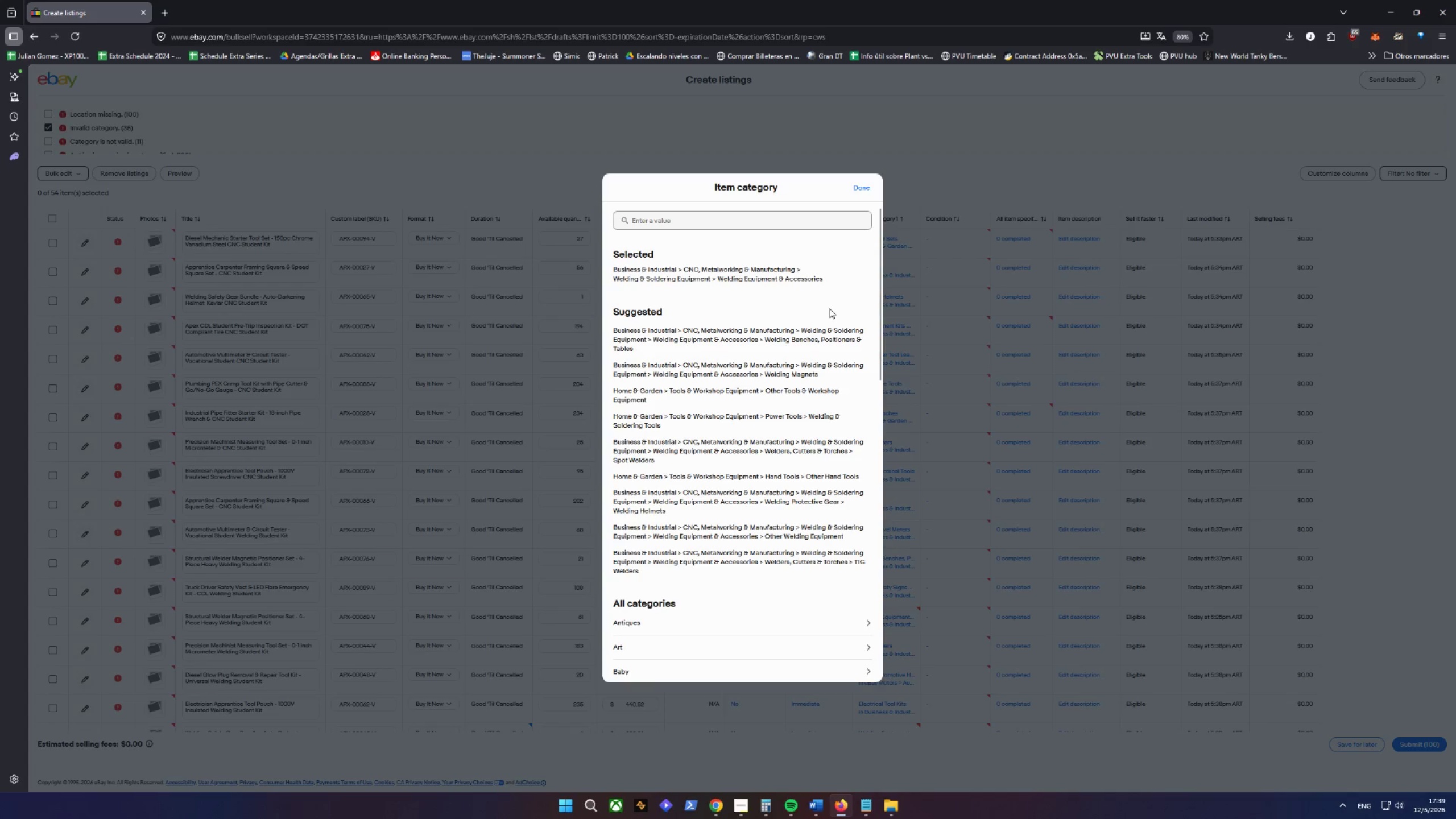 
wait(6.31)
 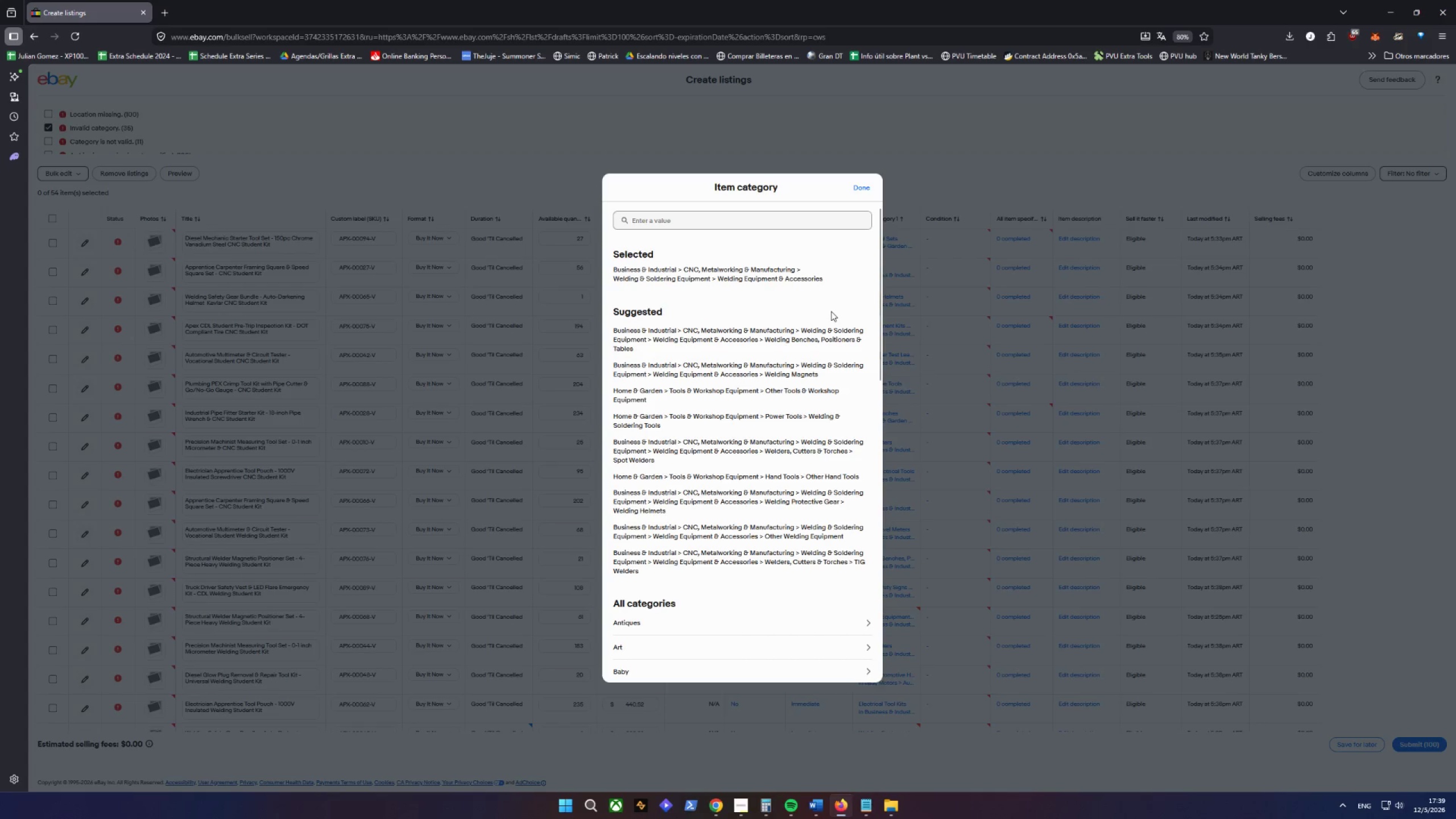 
left_click([820, 338])
 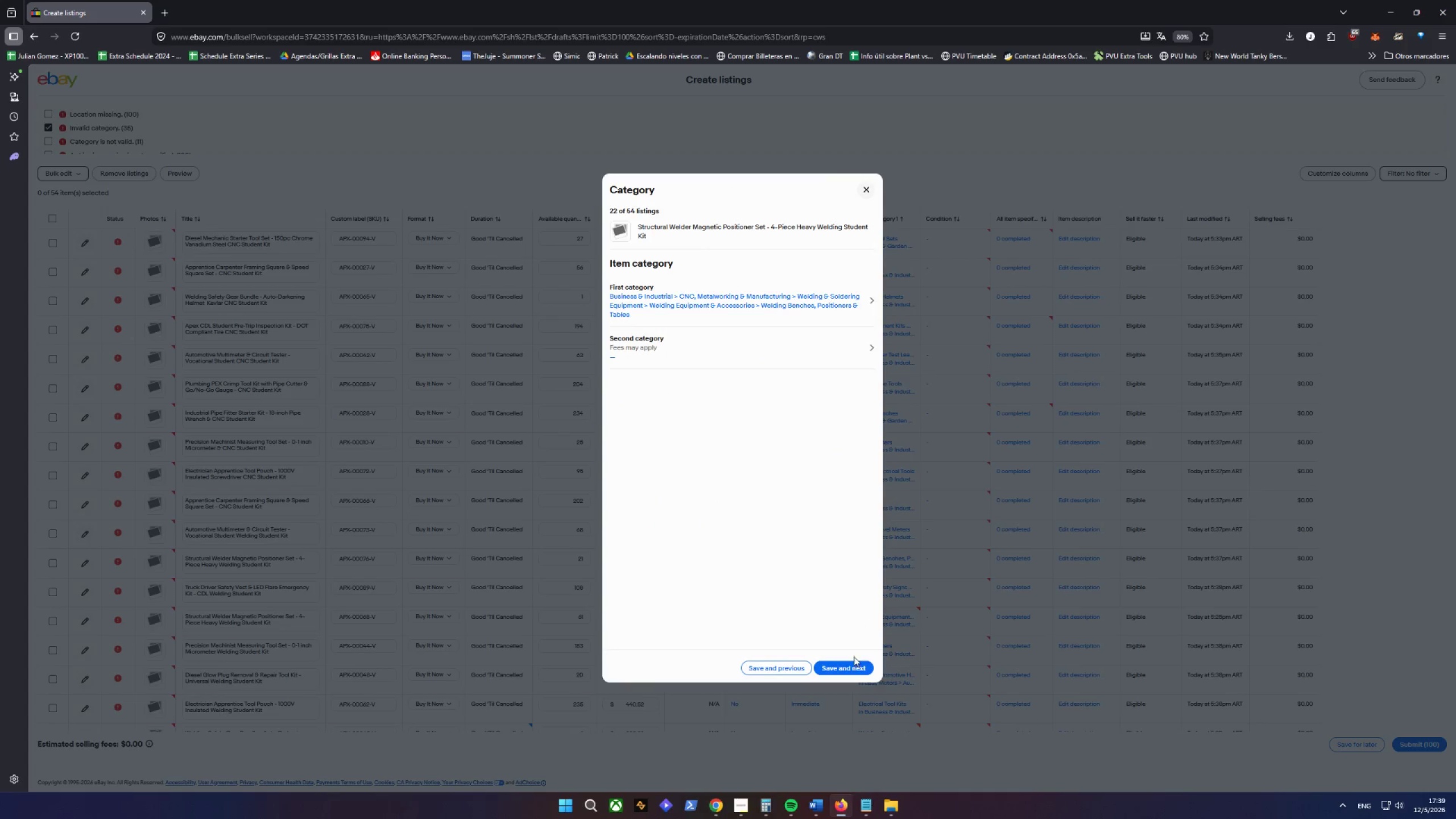 
left_click([850, 668])
 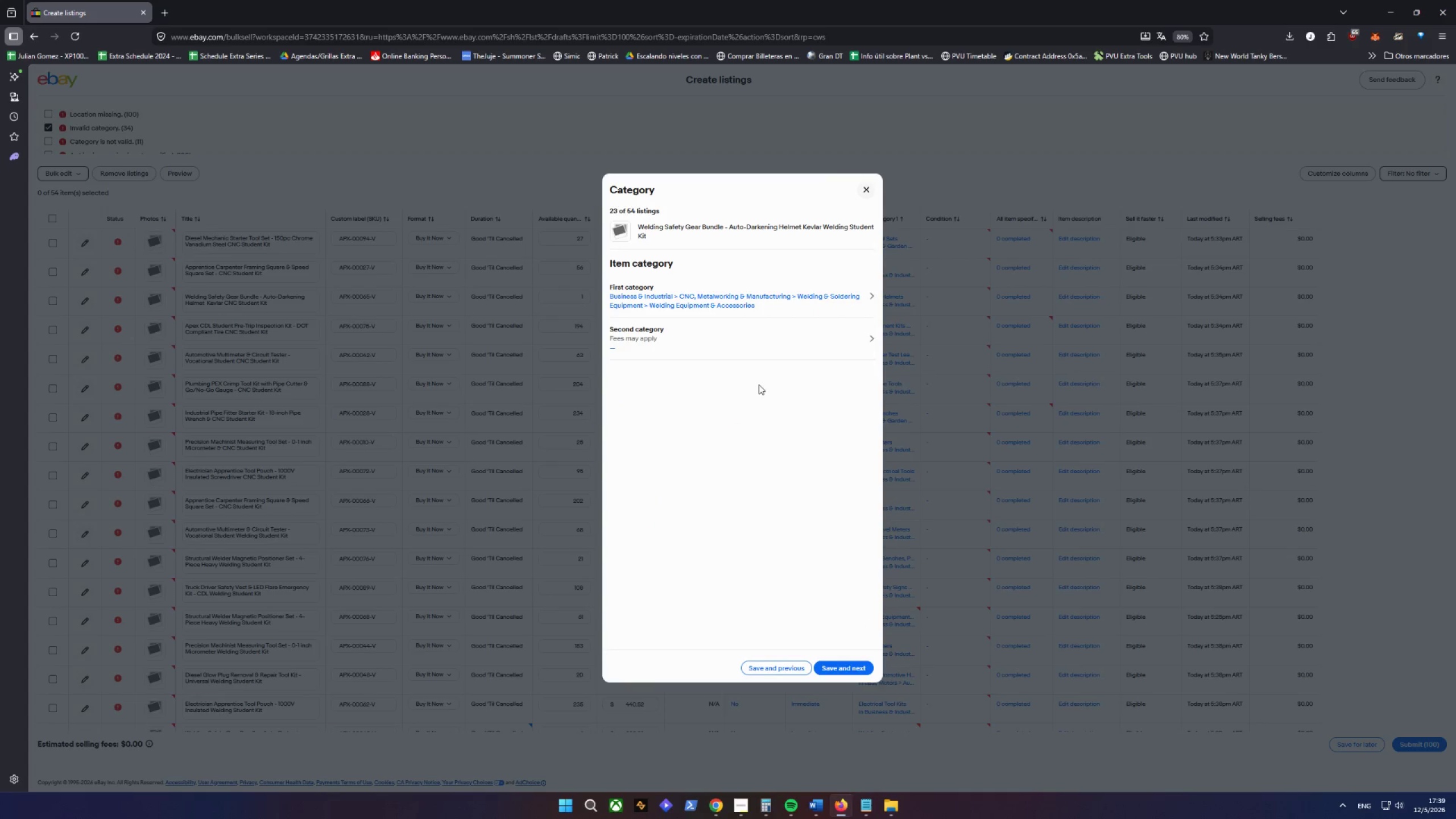 
left_click([763, 309])
 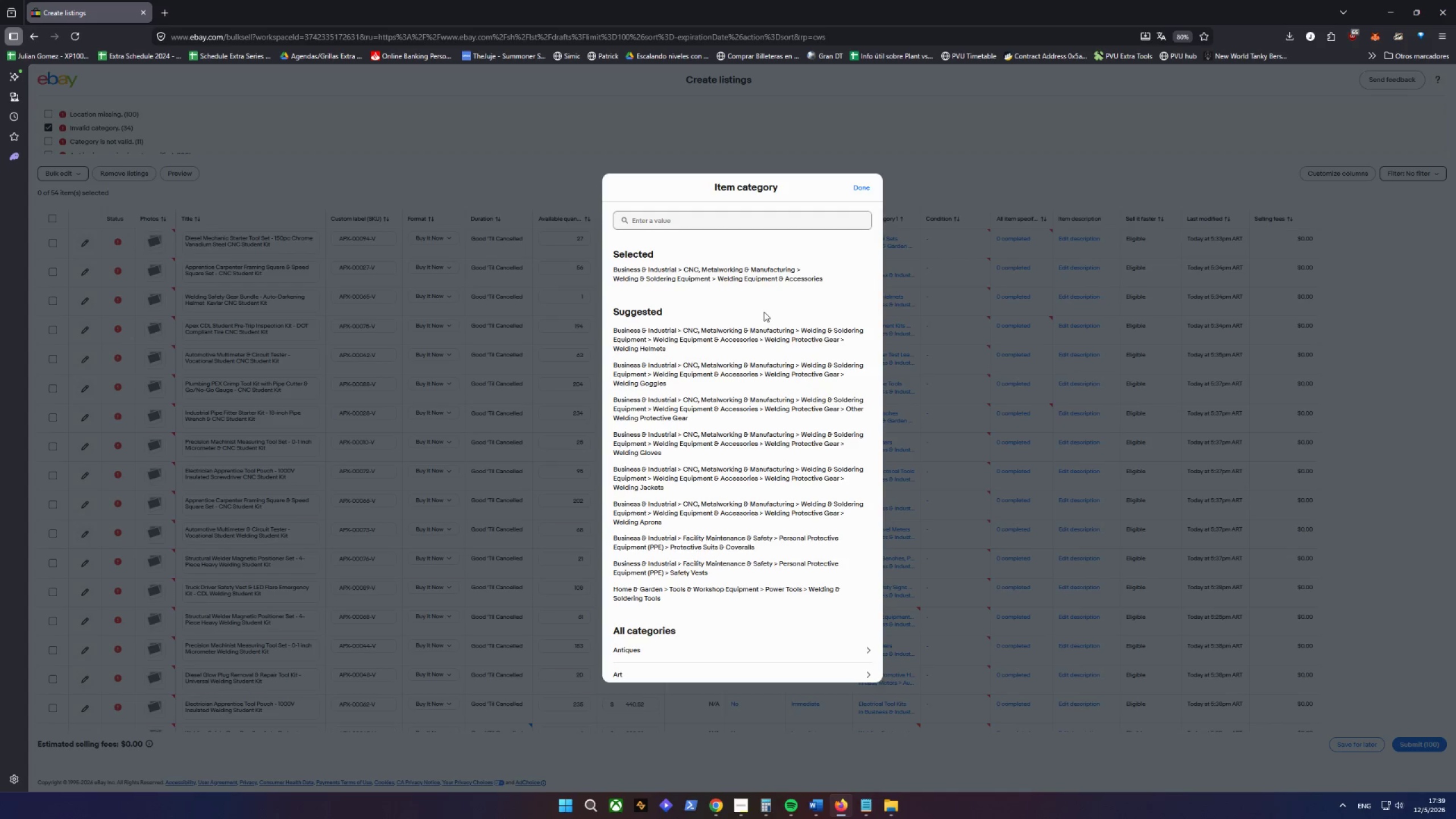 
wait(5.25)
 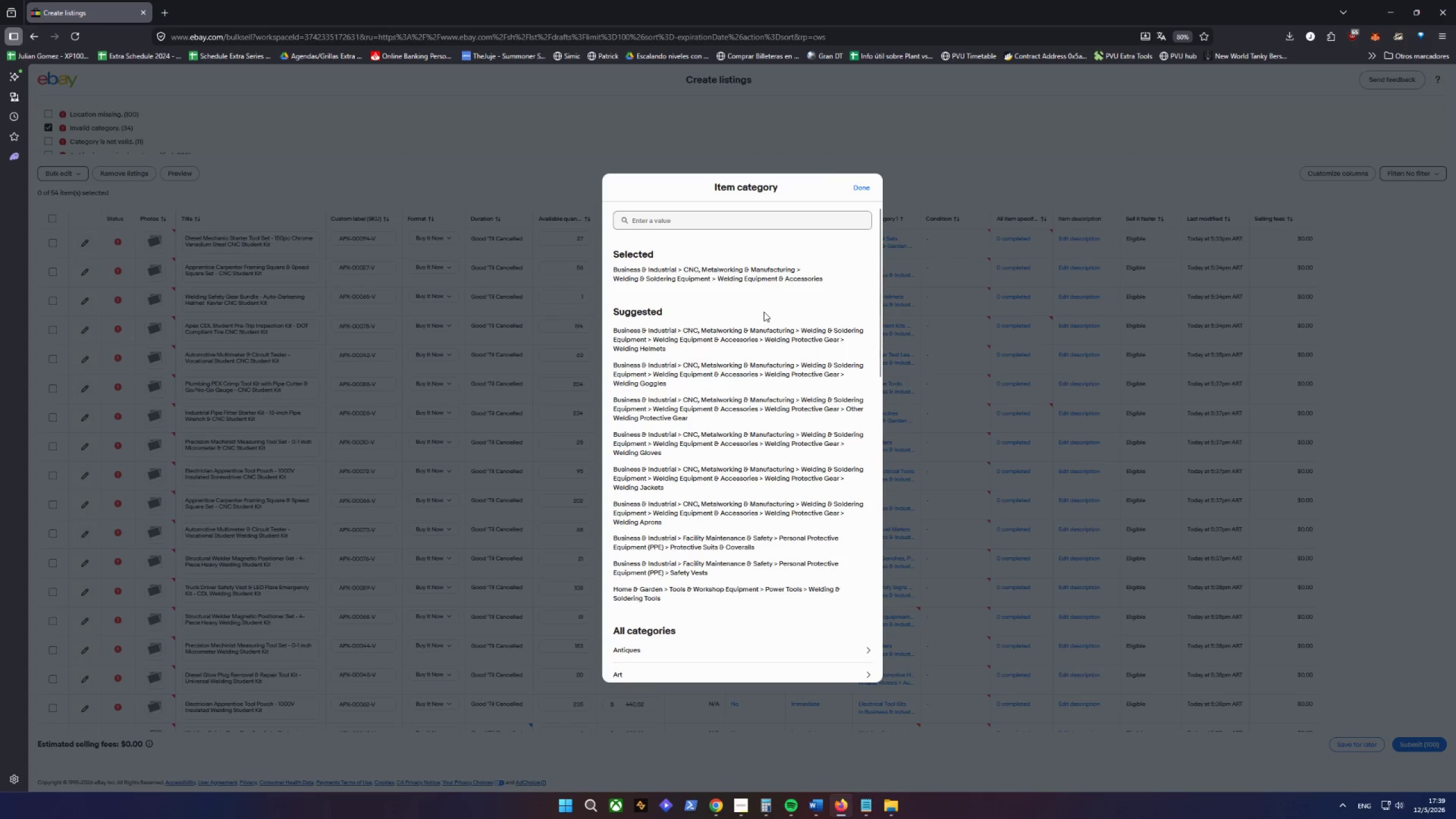 
left_click([766, 340])
 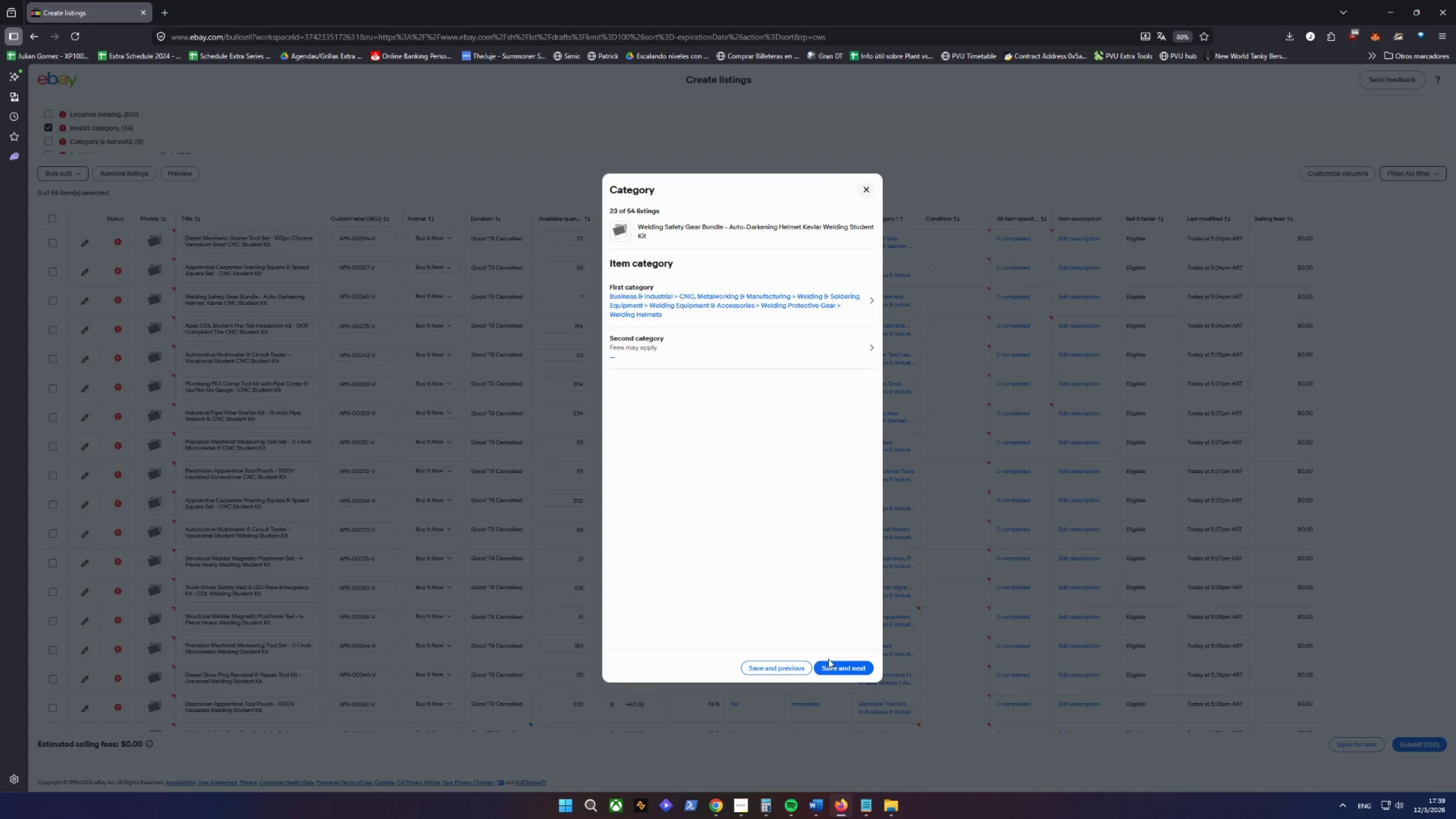 
left_click([836, 669])
 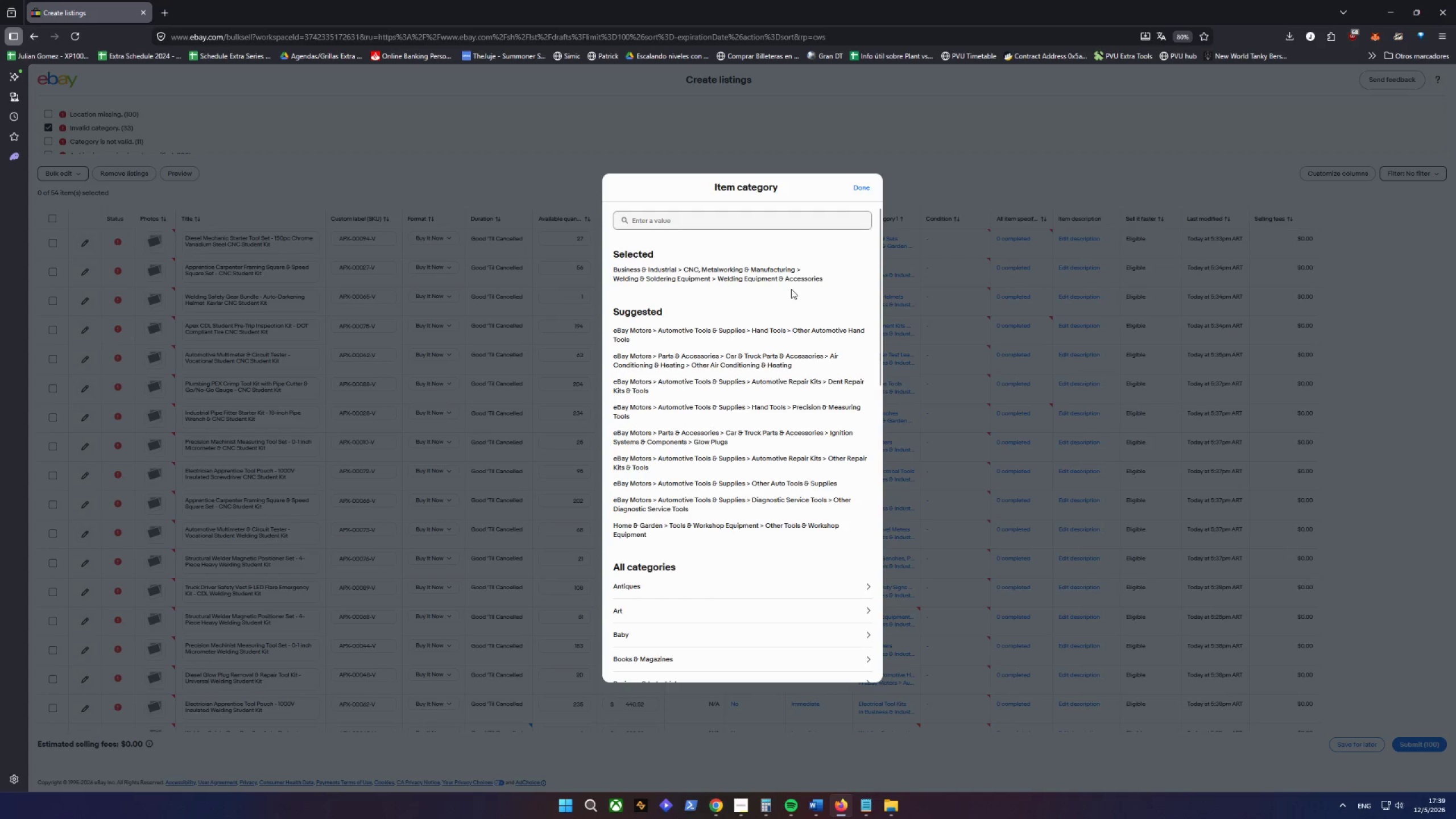 
wait(8.47)
 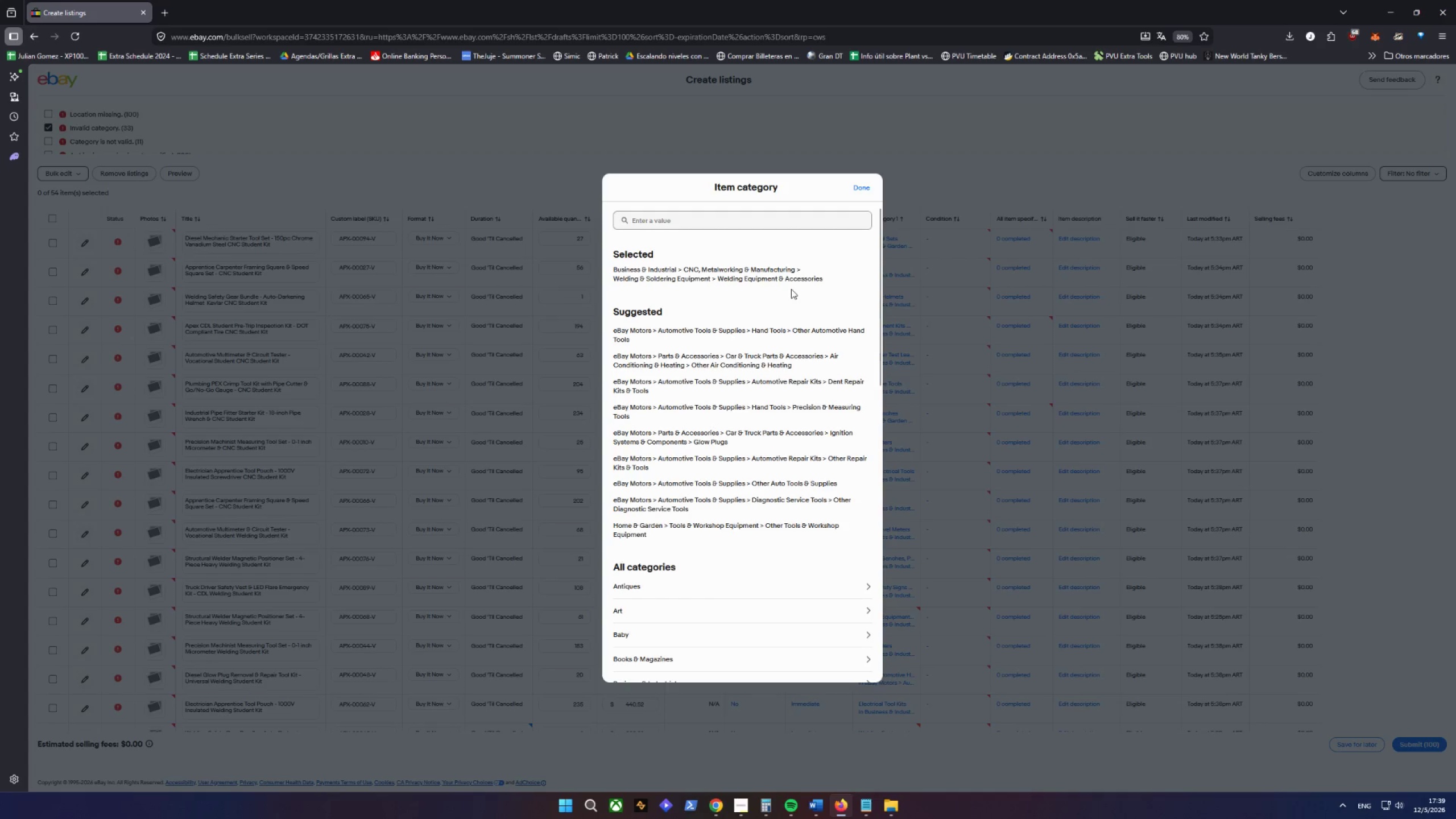 
left_click([810, 337])
 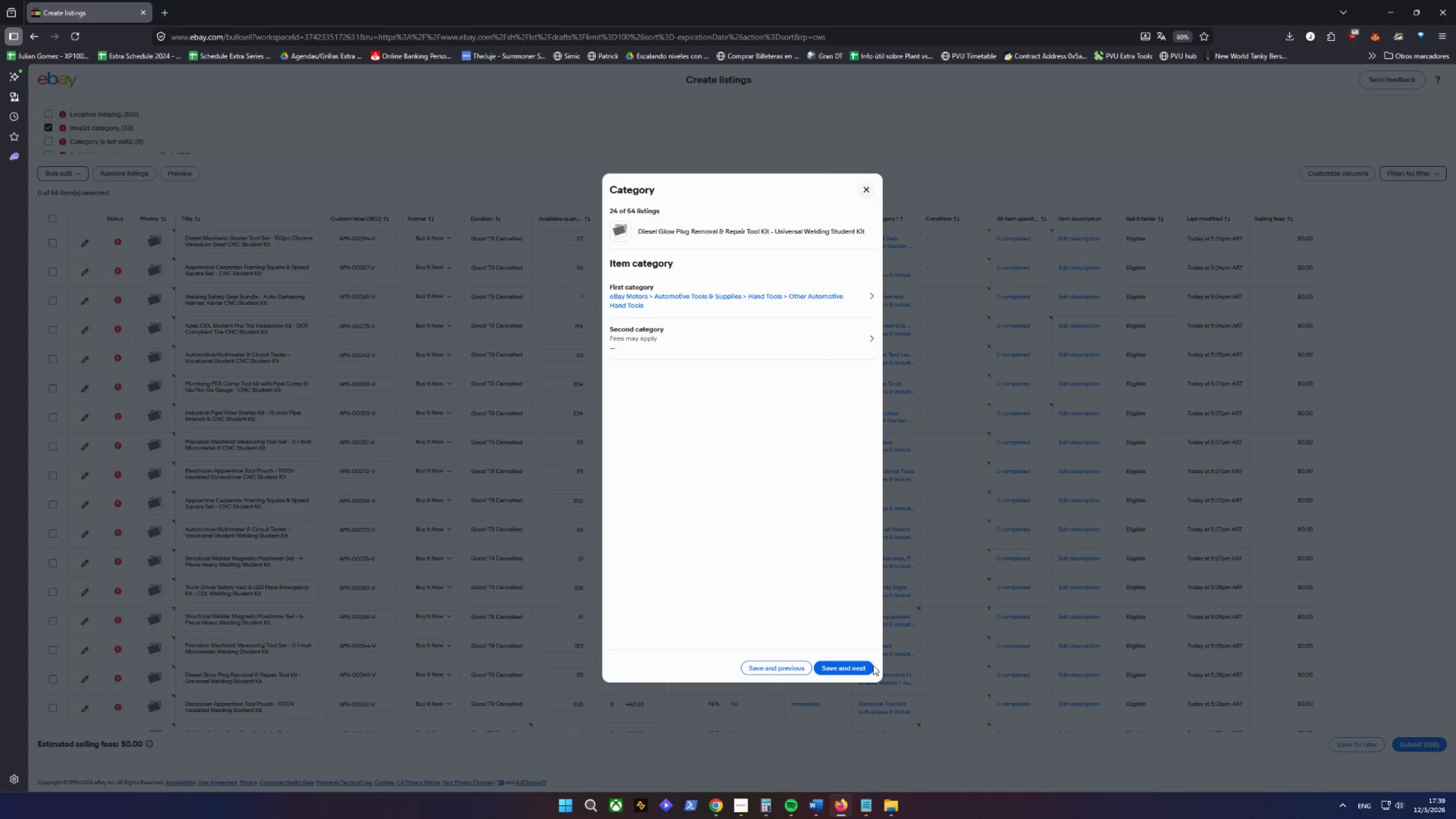 
left_click([853, 670])
 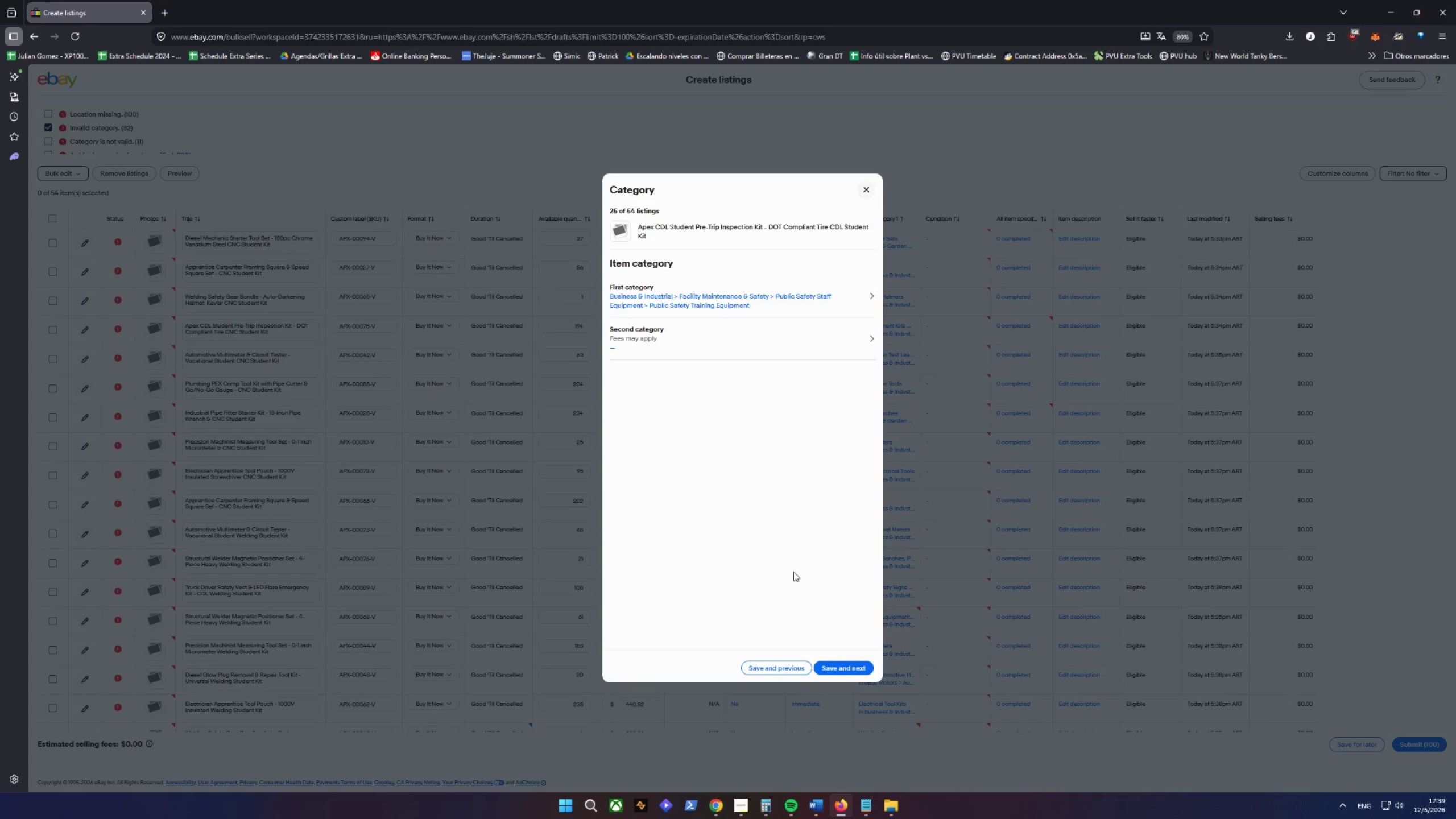 
left_click([828, 308])
 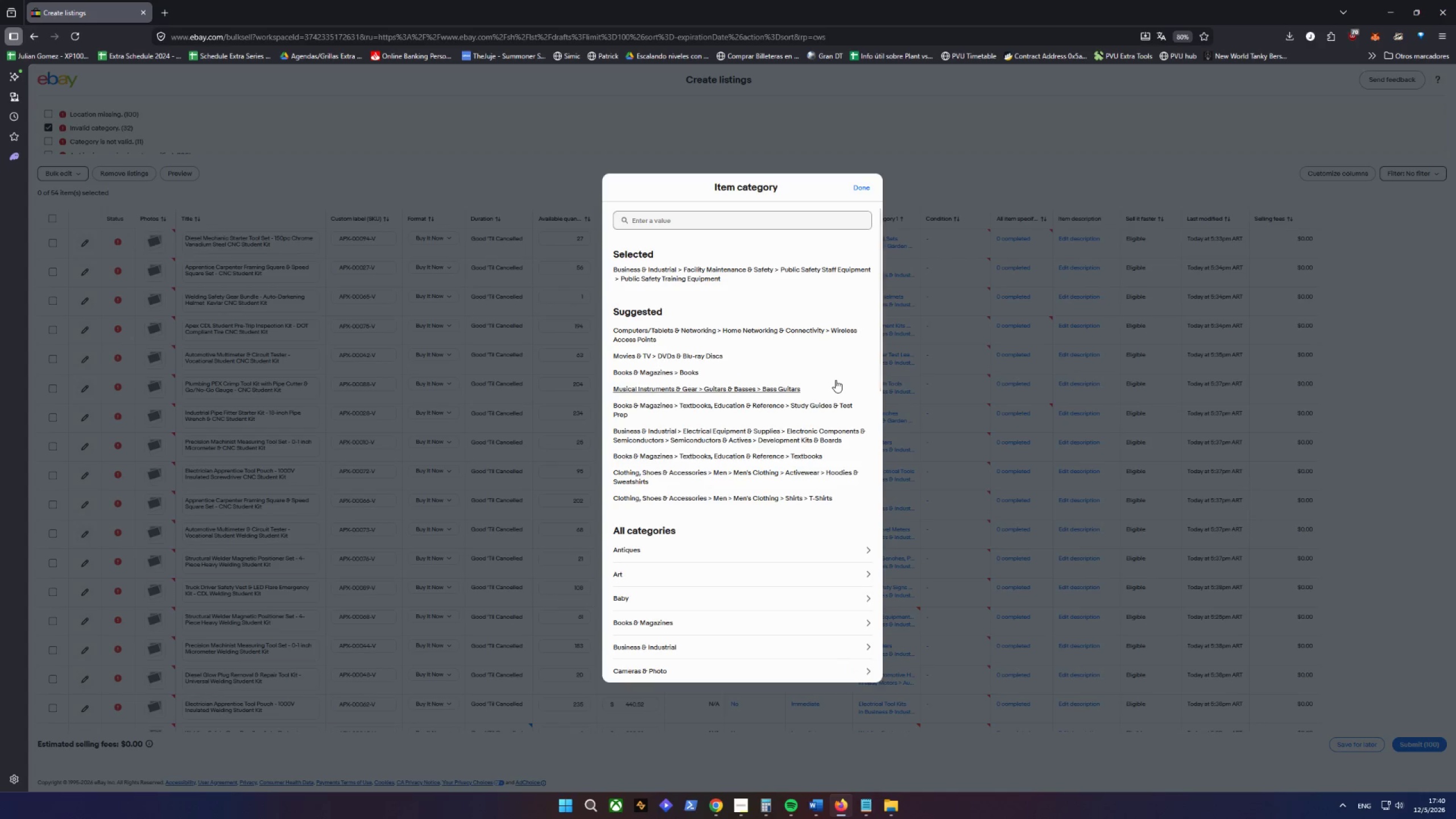 
wait(6.5)
 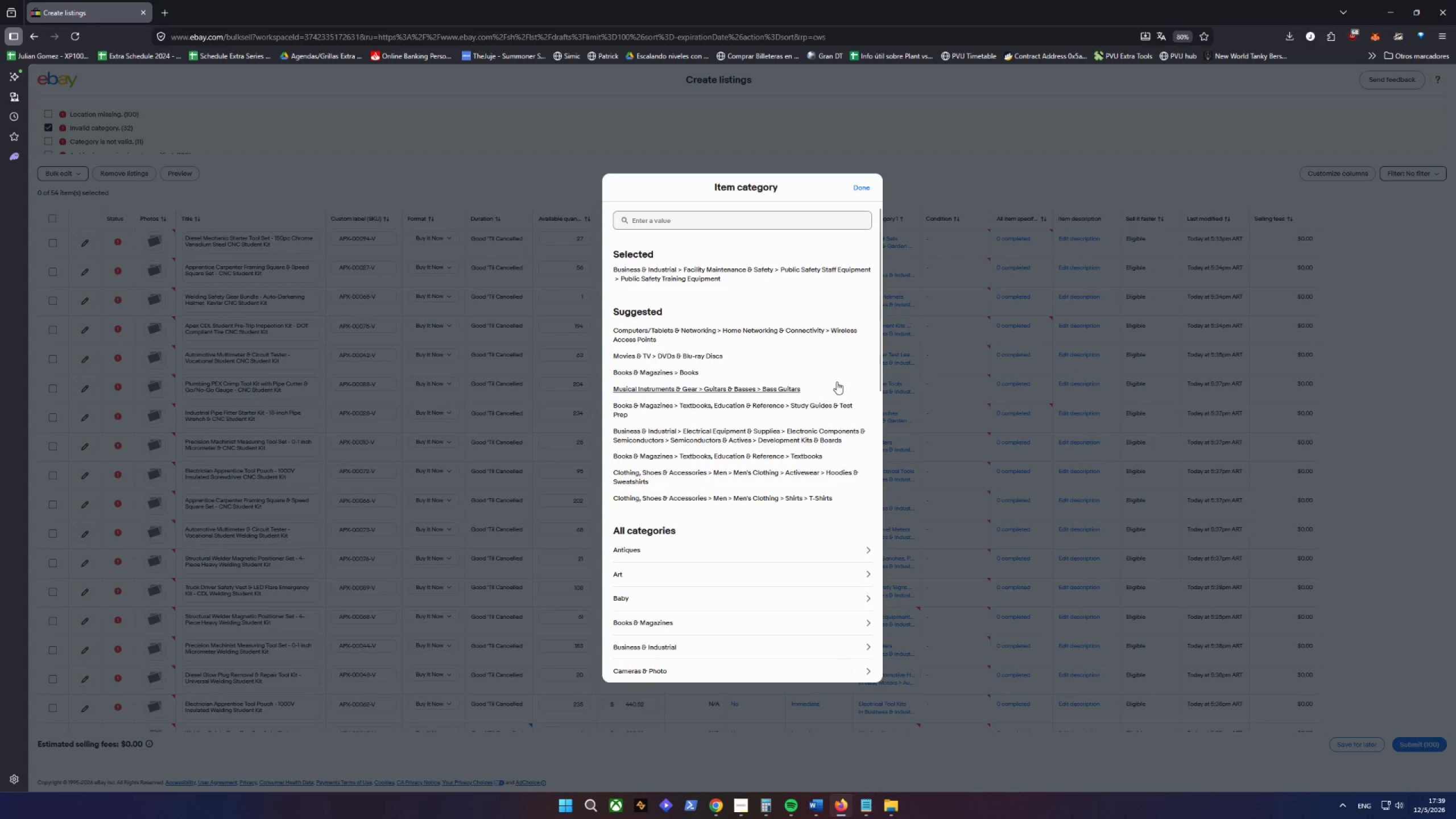 
left_click([819, 437])
 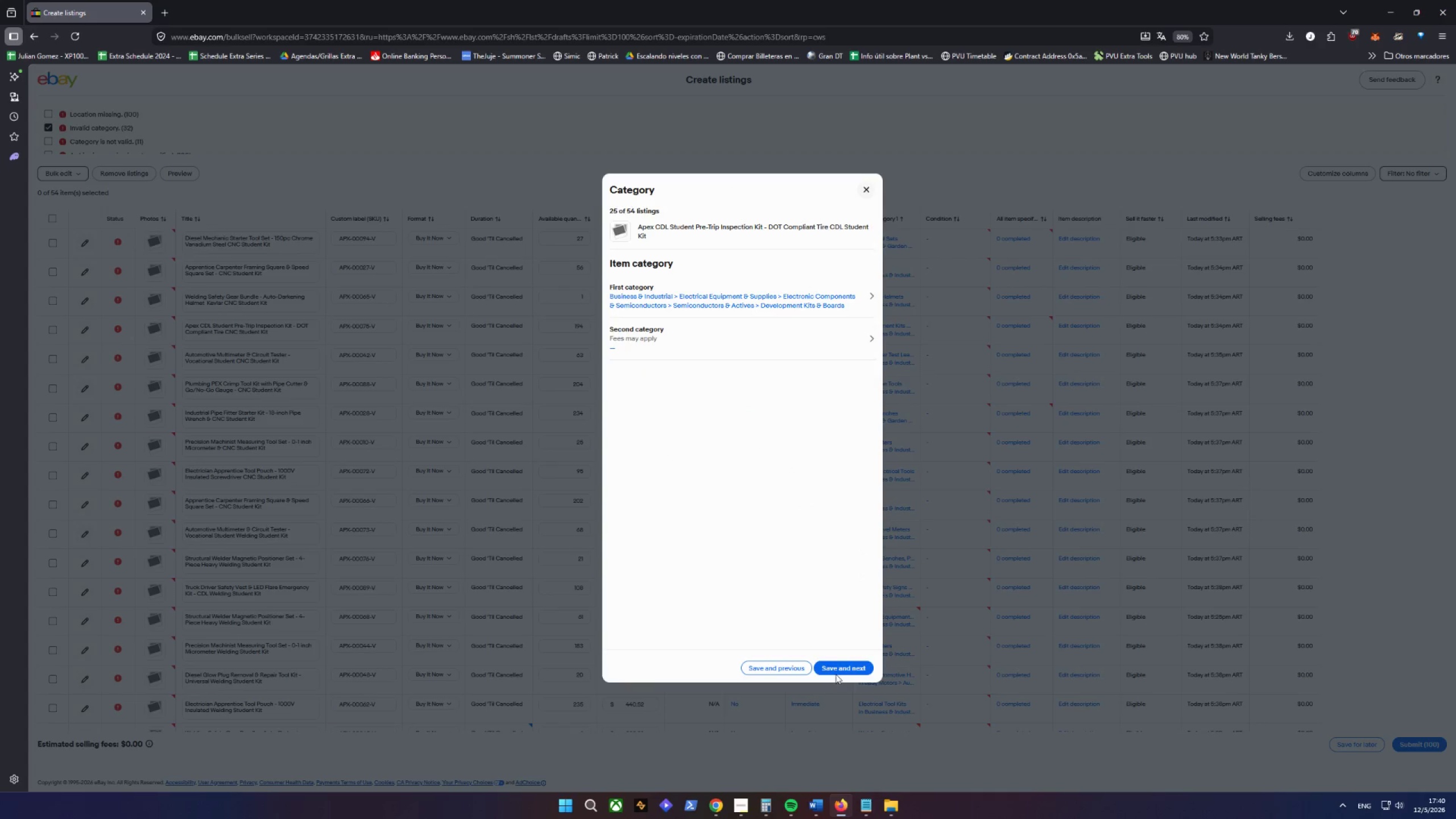 
left_click([836, 672])
 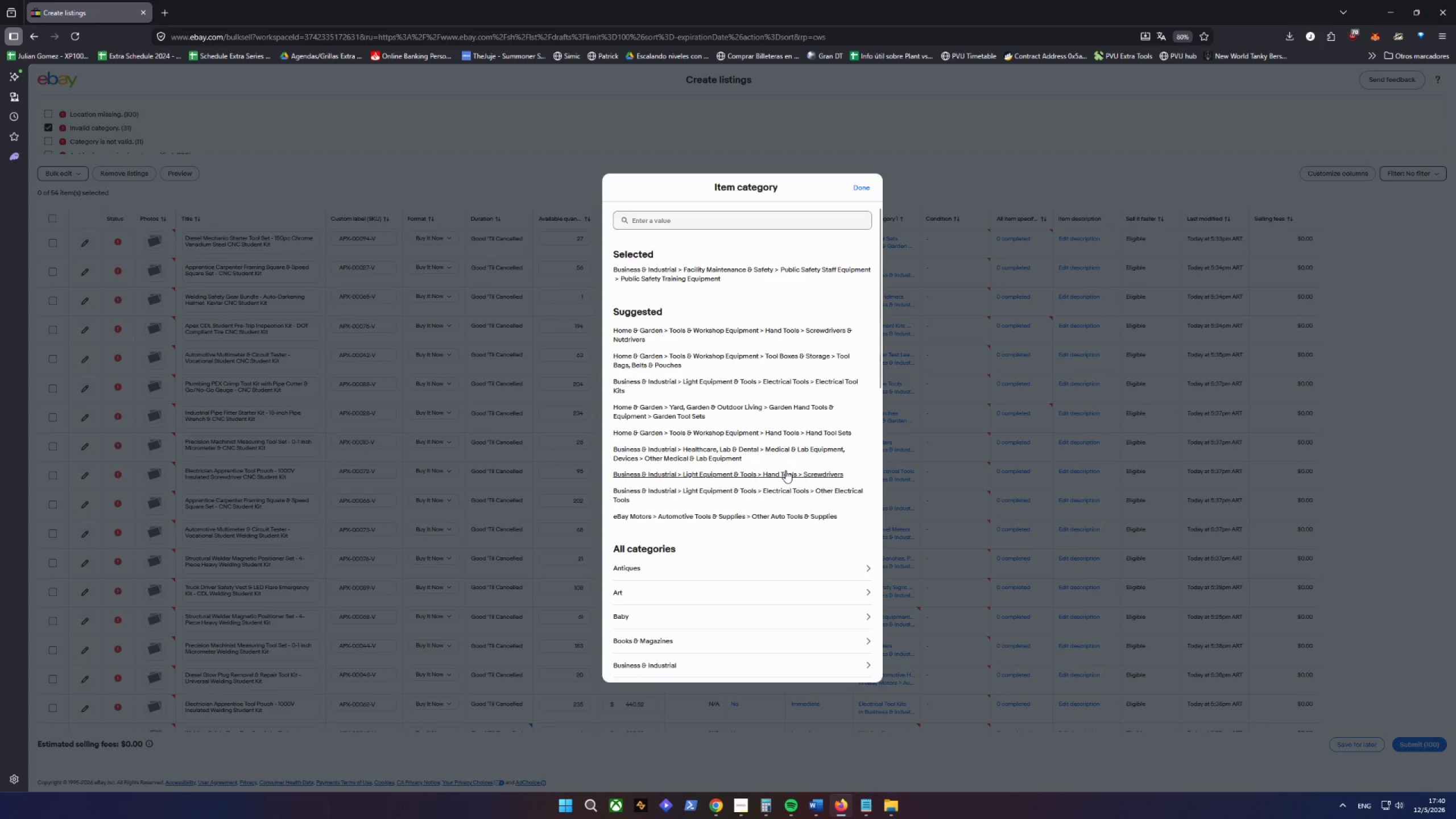 
wait(13.14)
 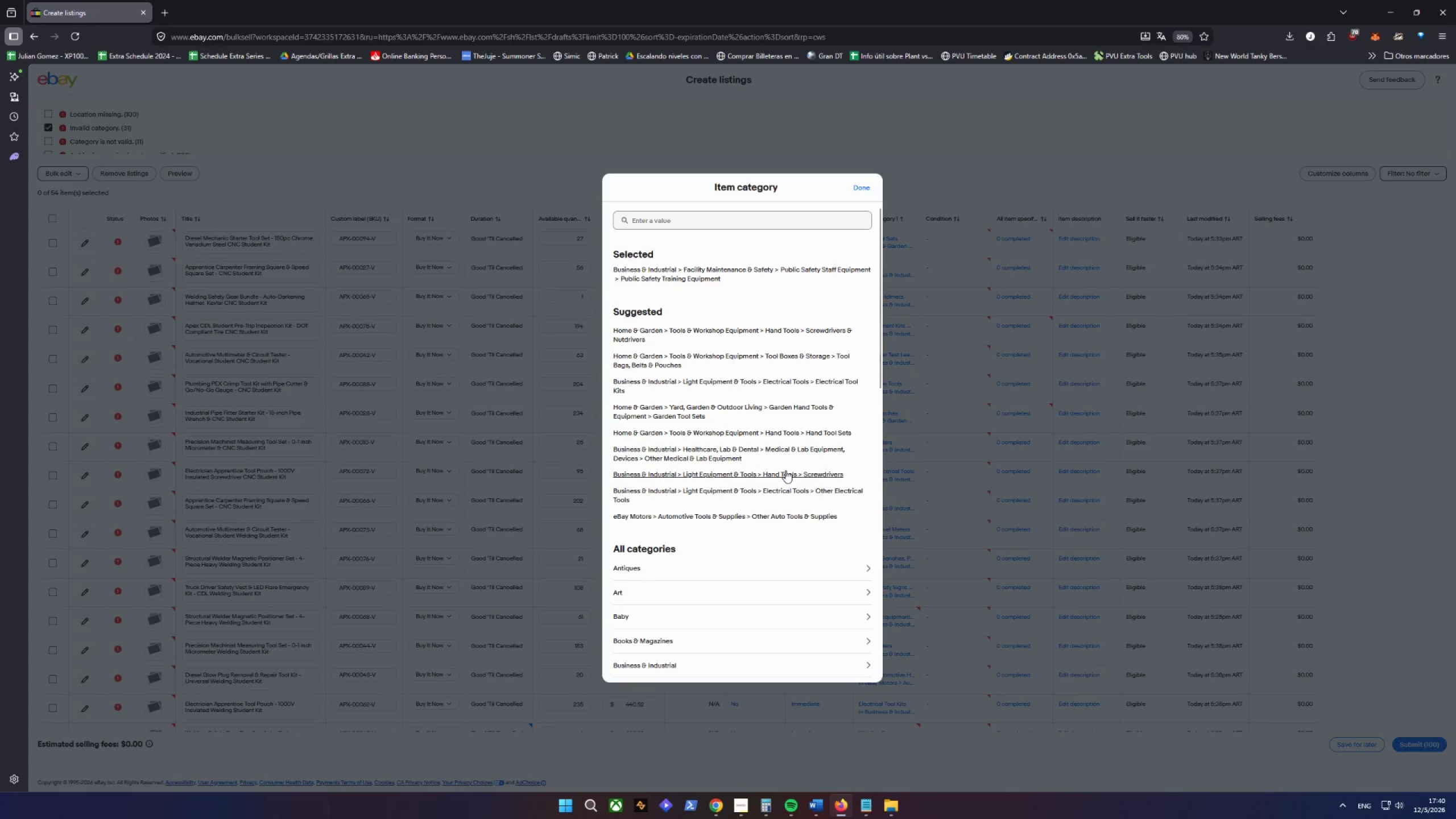 
left_click([784, 456])
 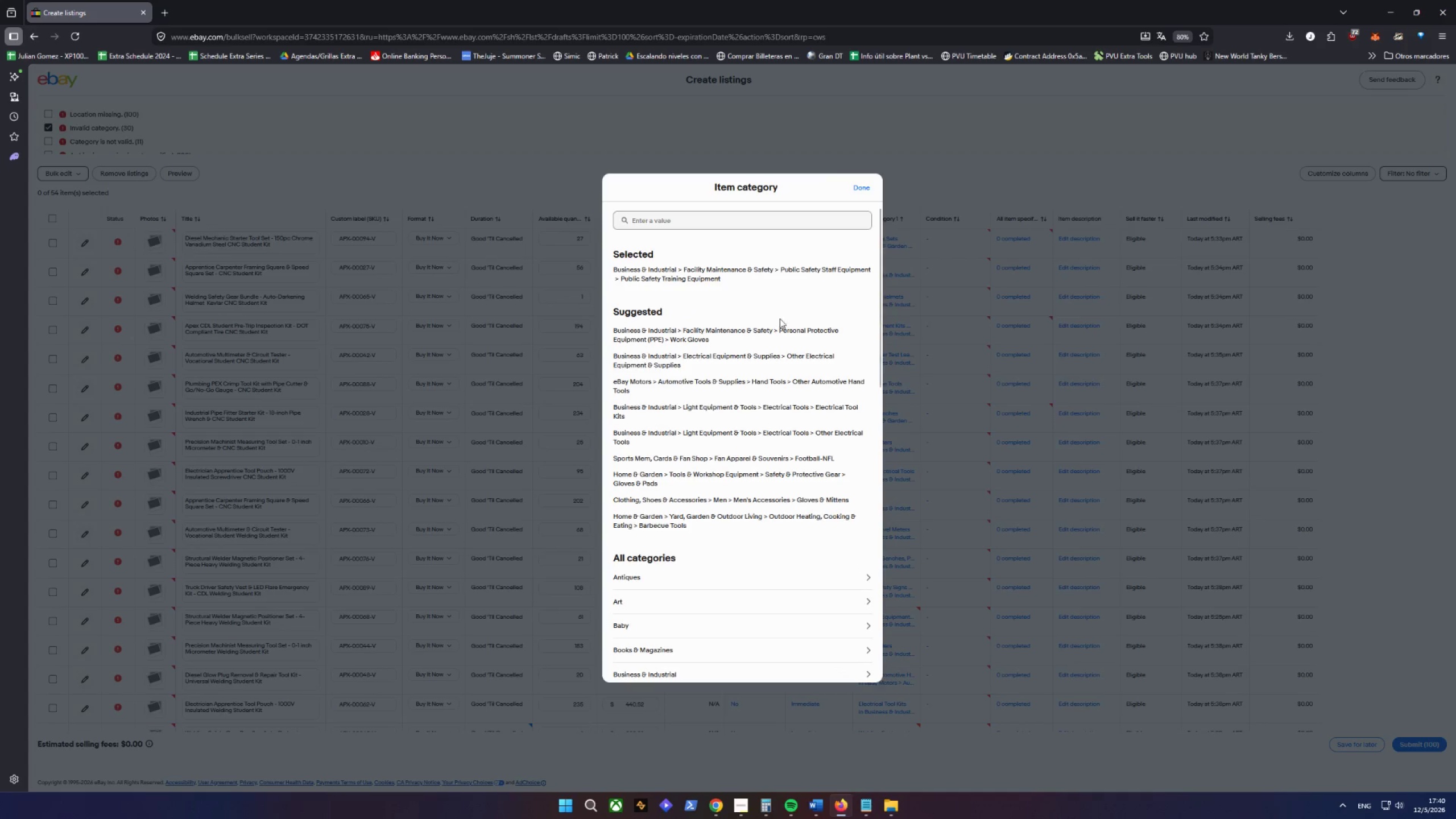 
wait(11.02)
 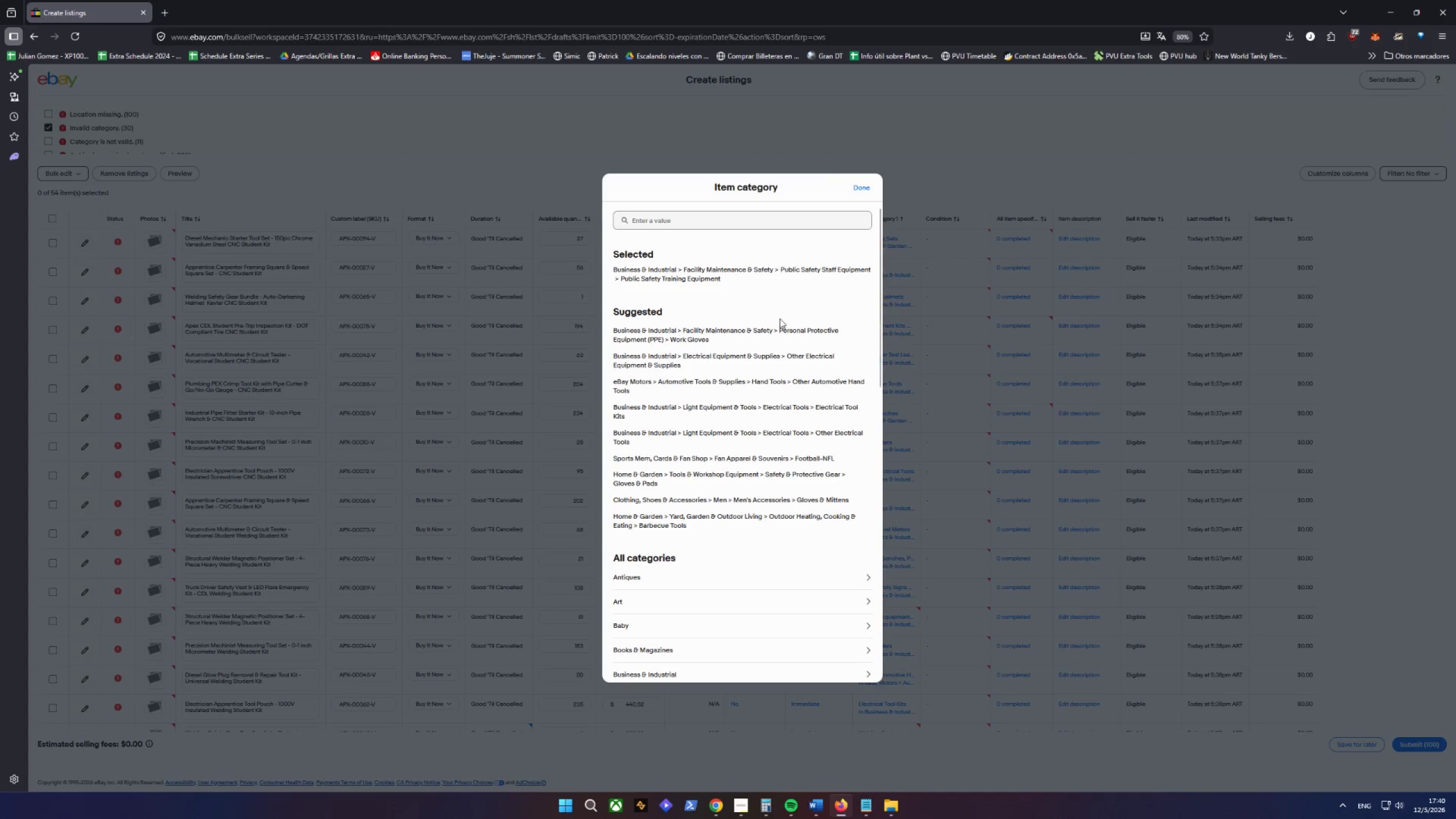 
left_click([764, 334])
 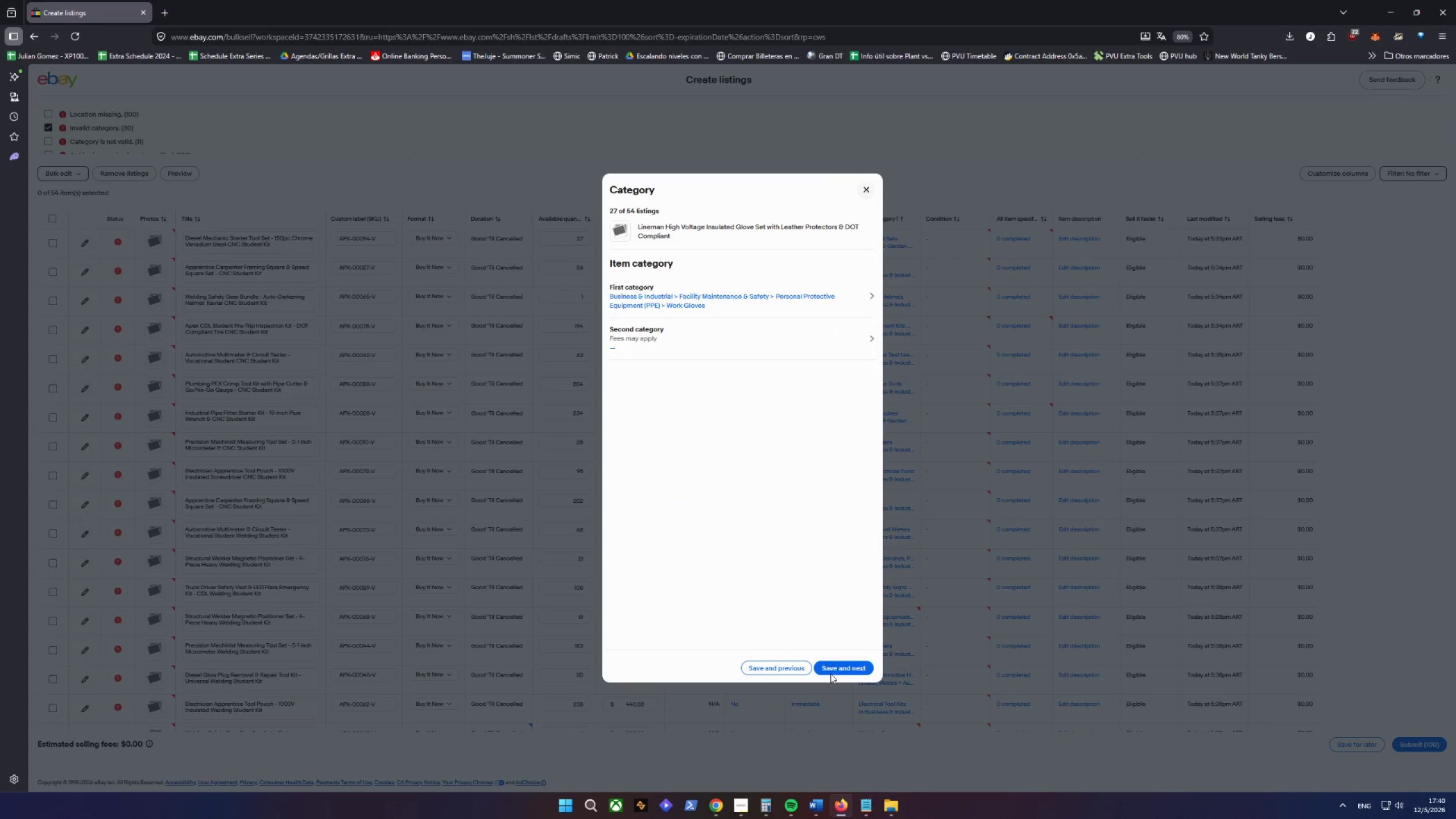 
left_click([832, 665])
 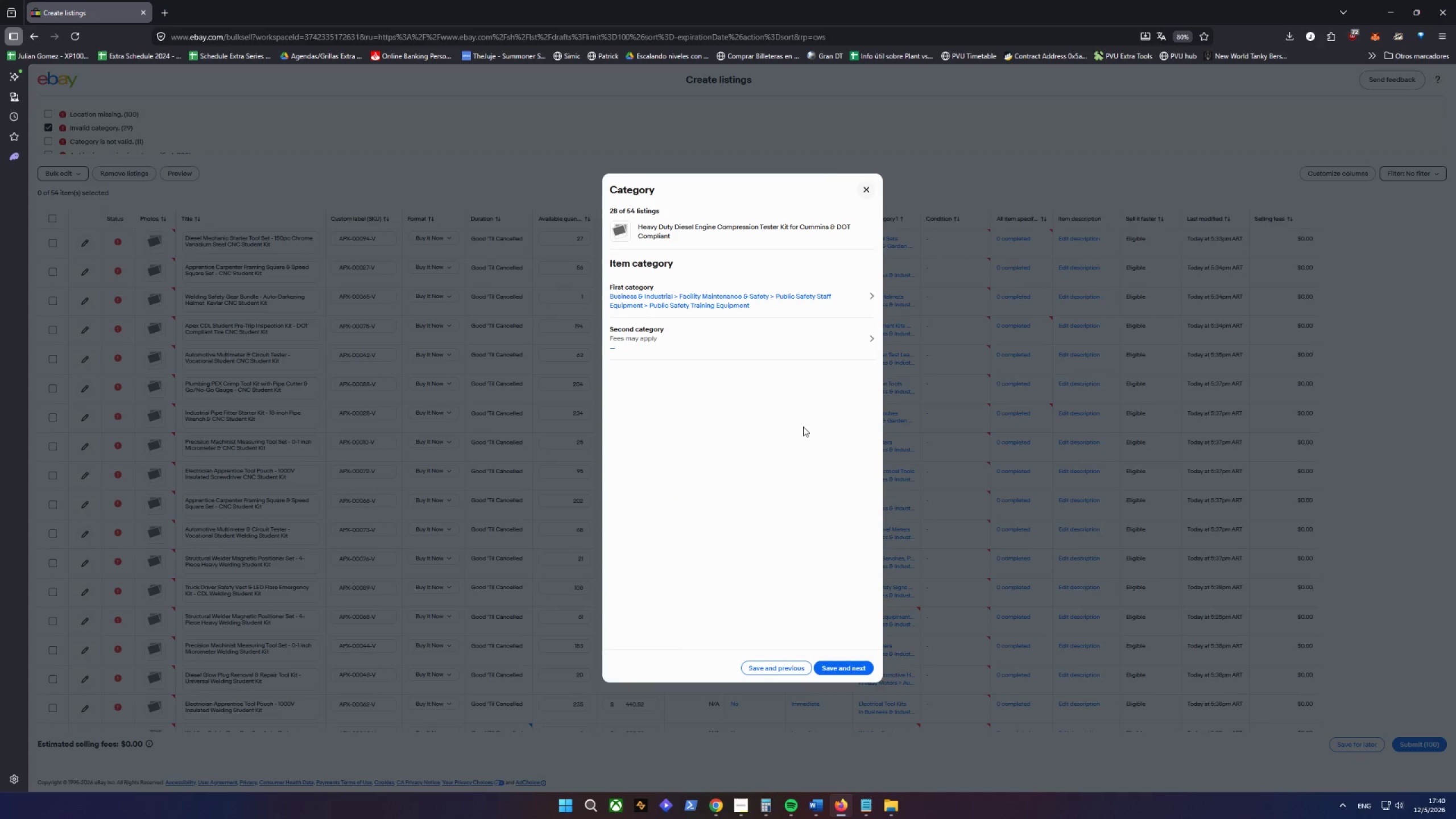 
left_click([767, 297])
 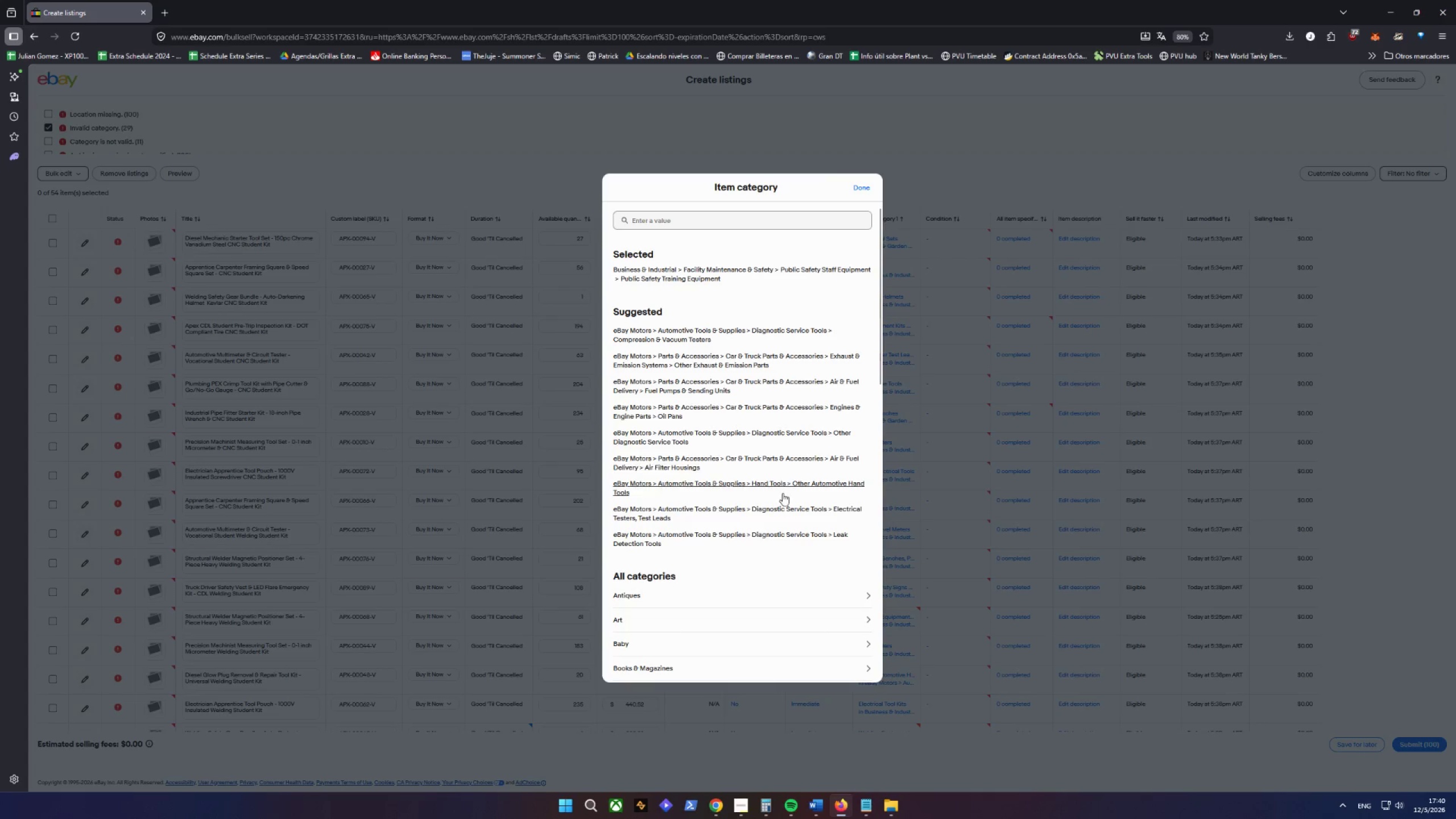 
left_click([766, 332])
 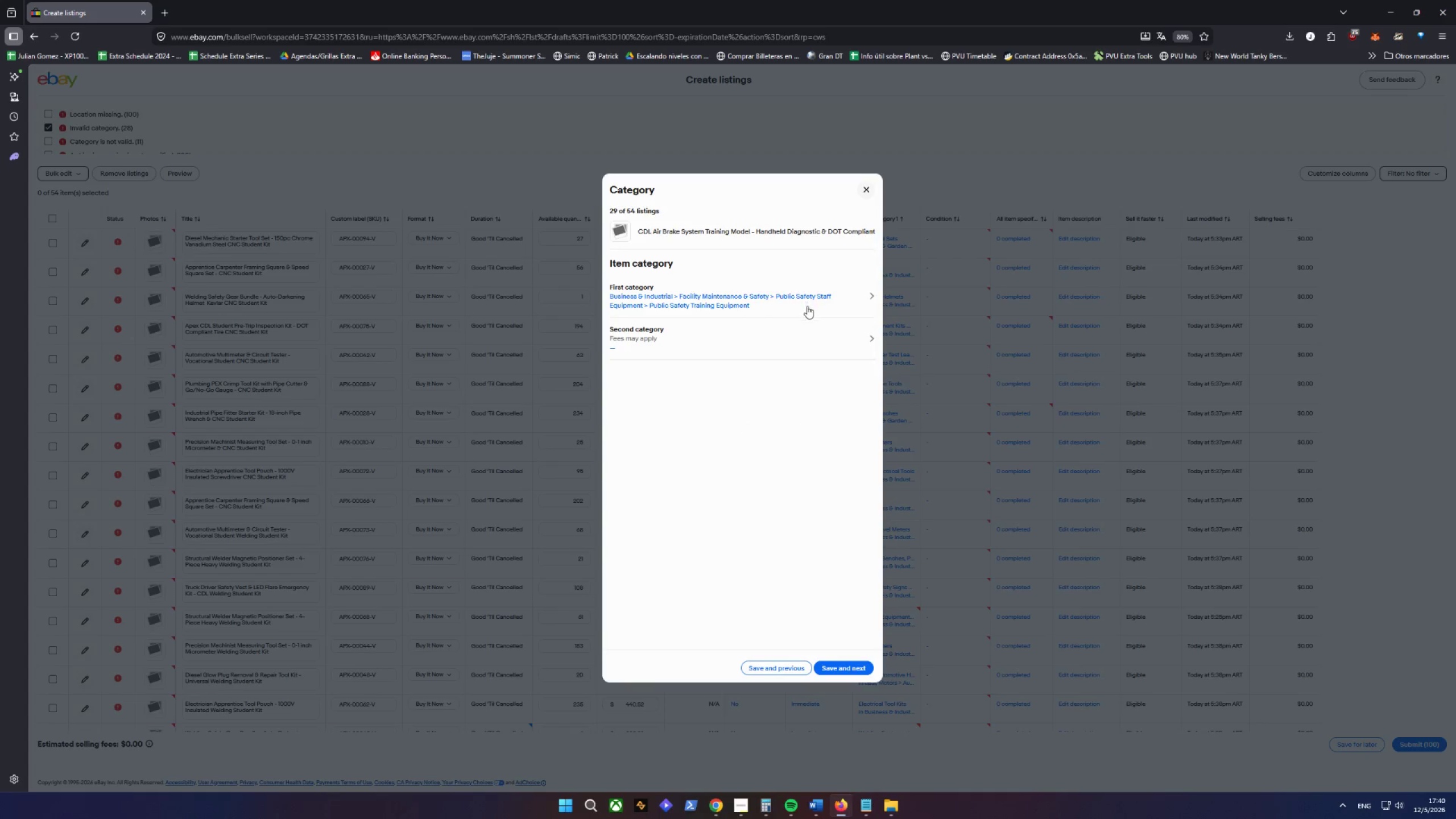 
wait(5.55)
 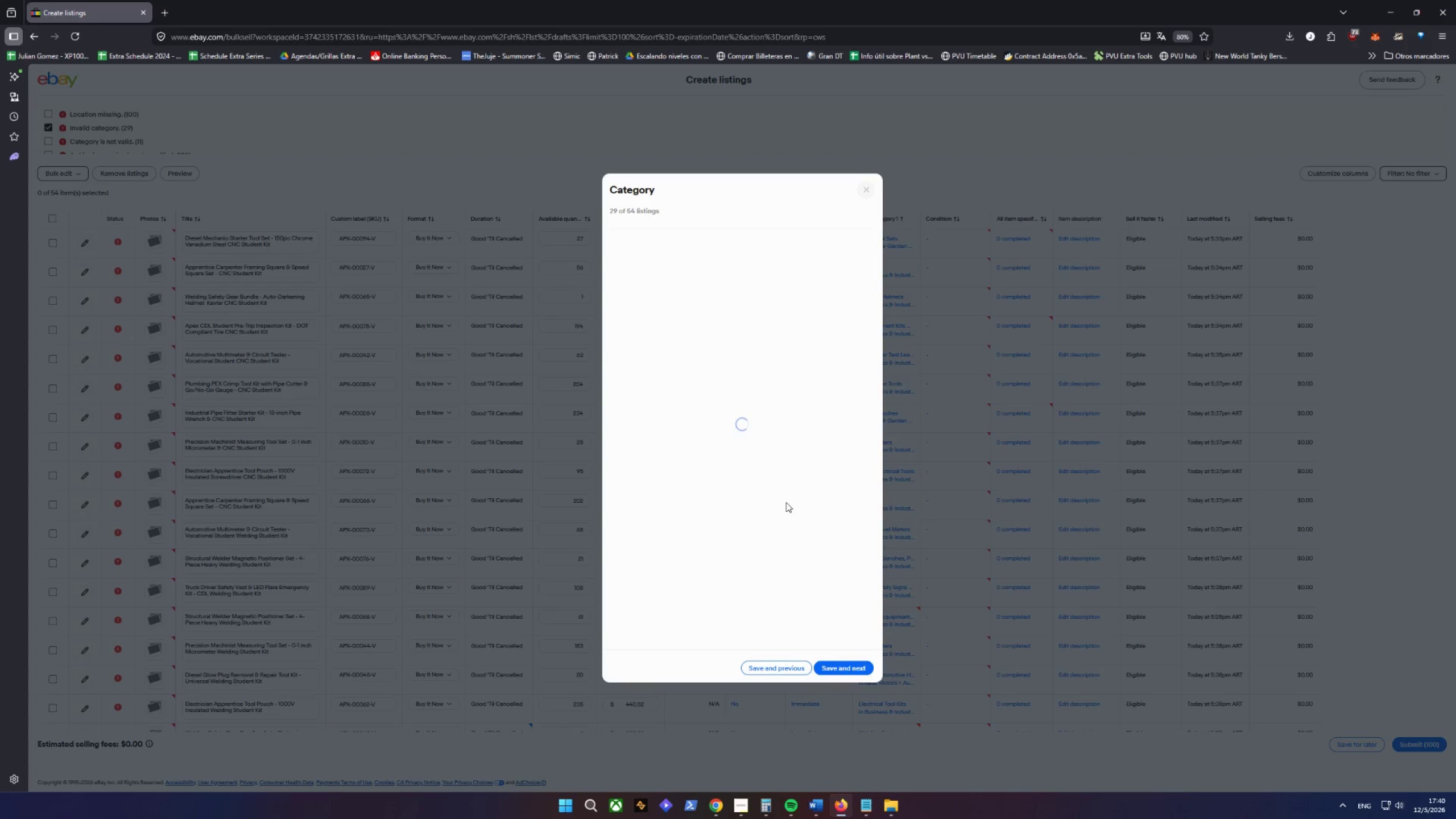 
left_click([807, 307])
 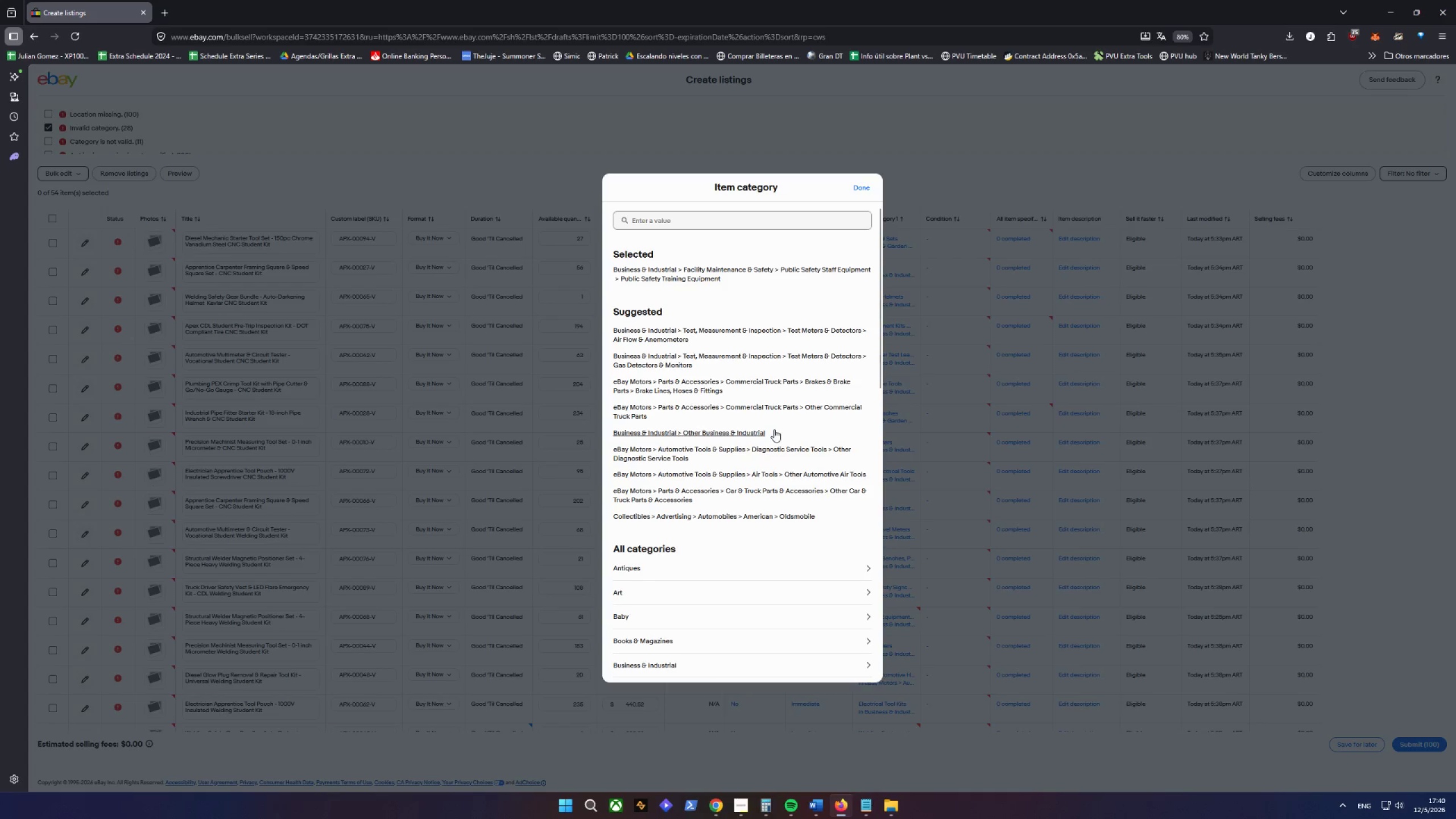 
wait(6.62)
 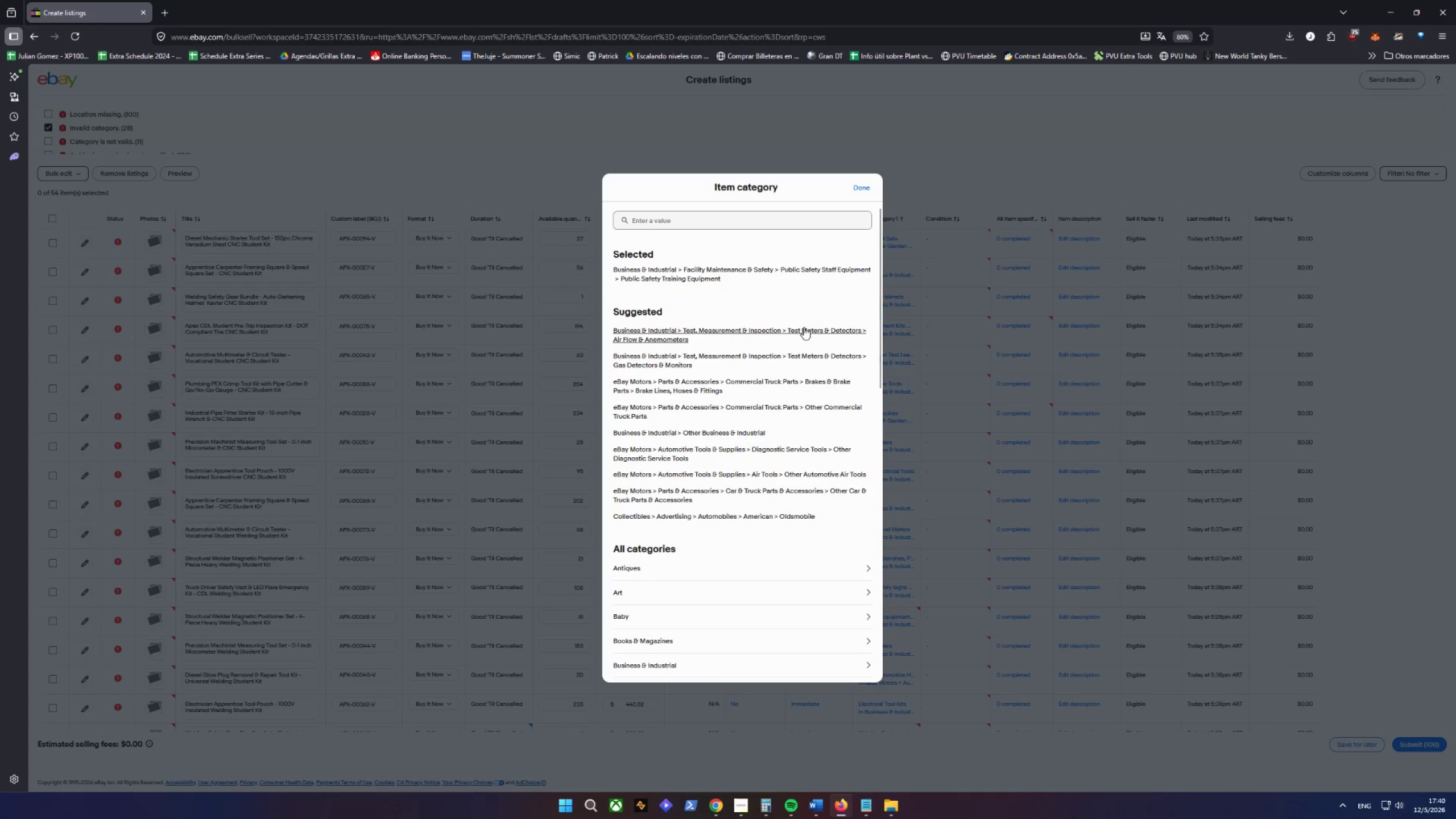 
left_click([775, 341])
 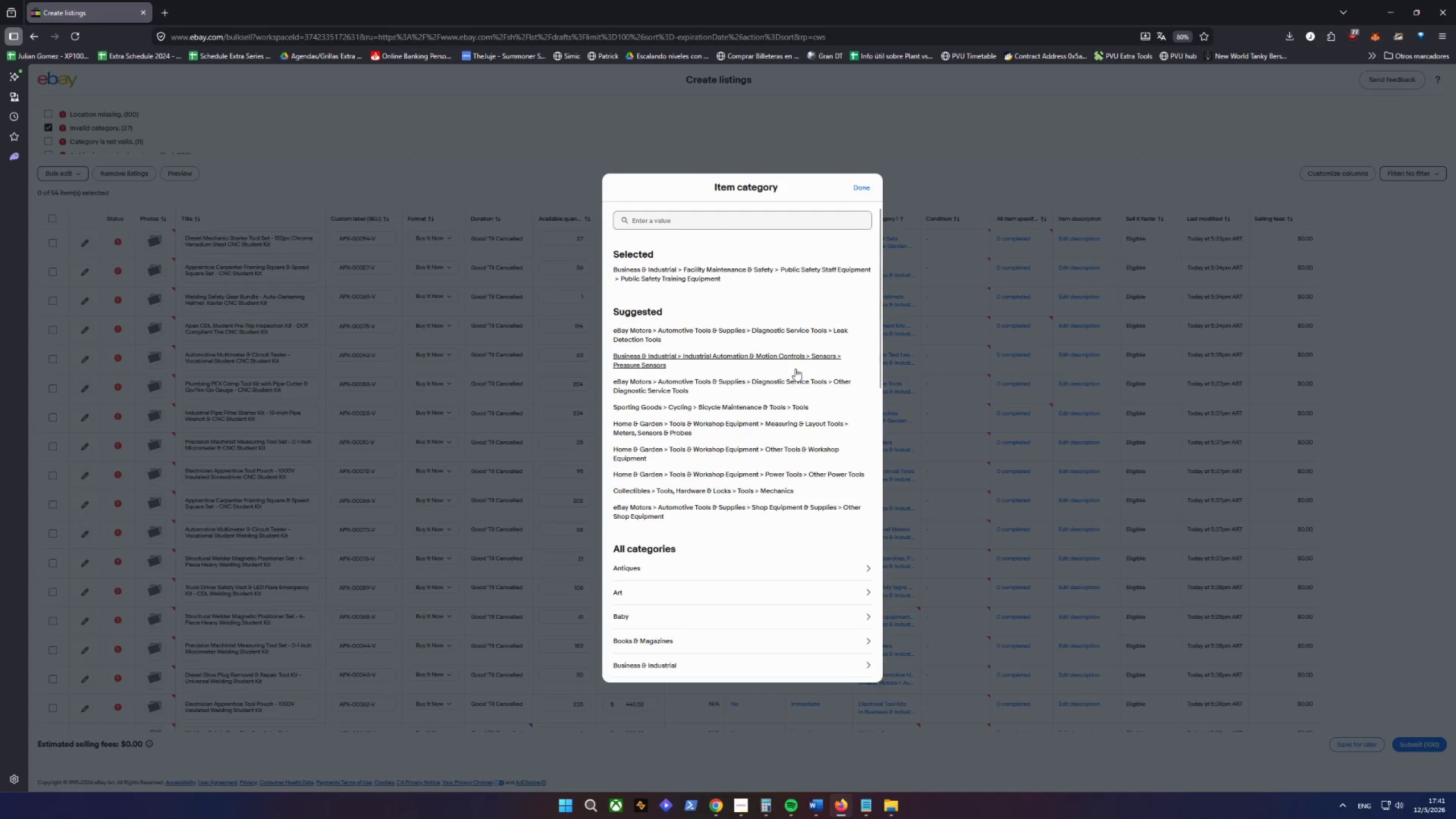 
wait(17.97)
 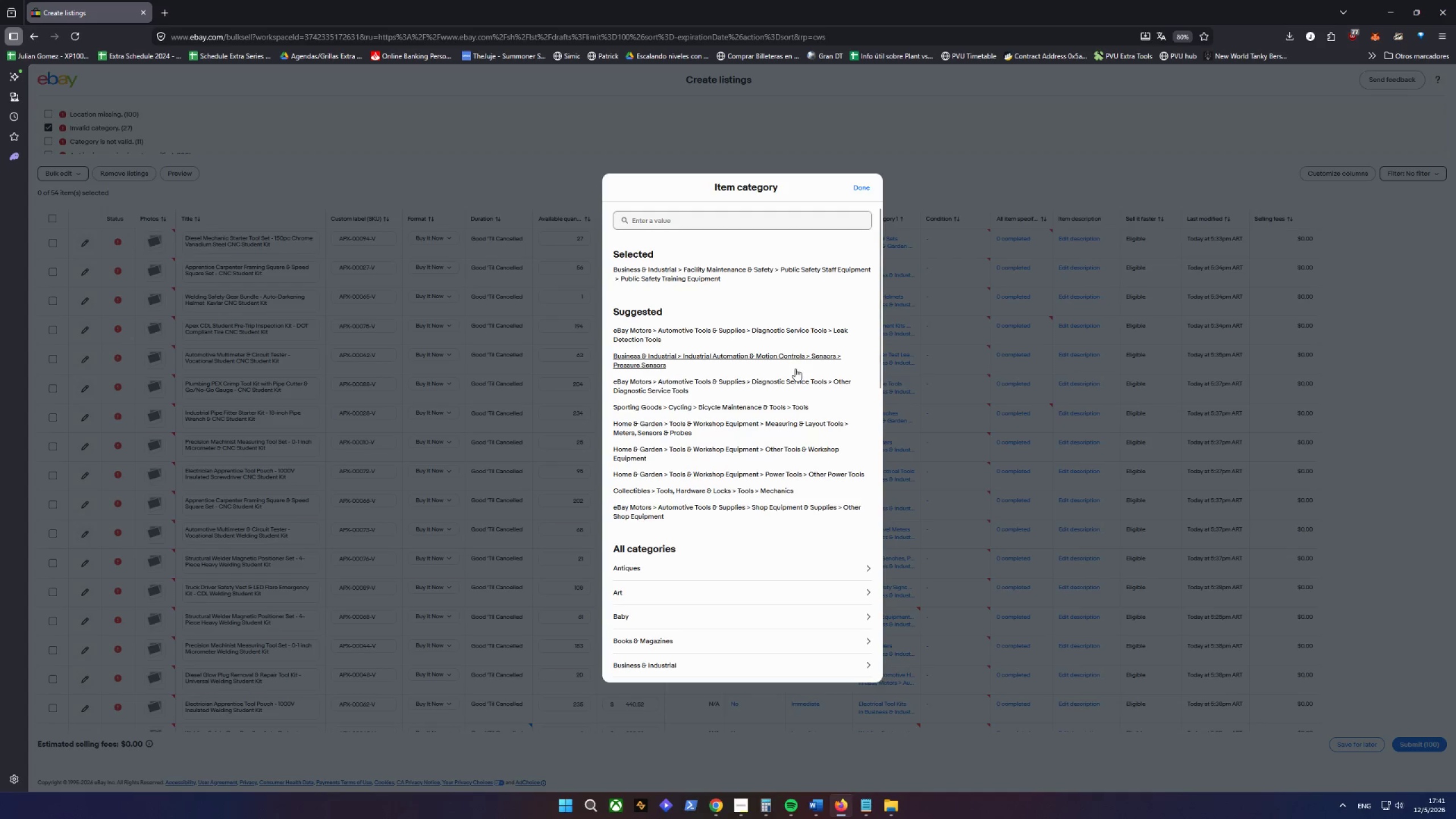 
left_click([829, 668])
 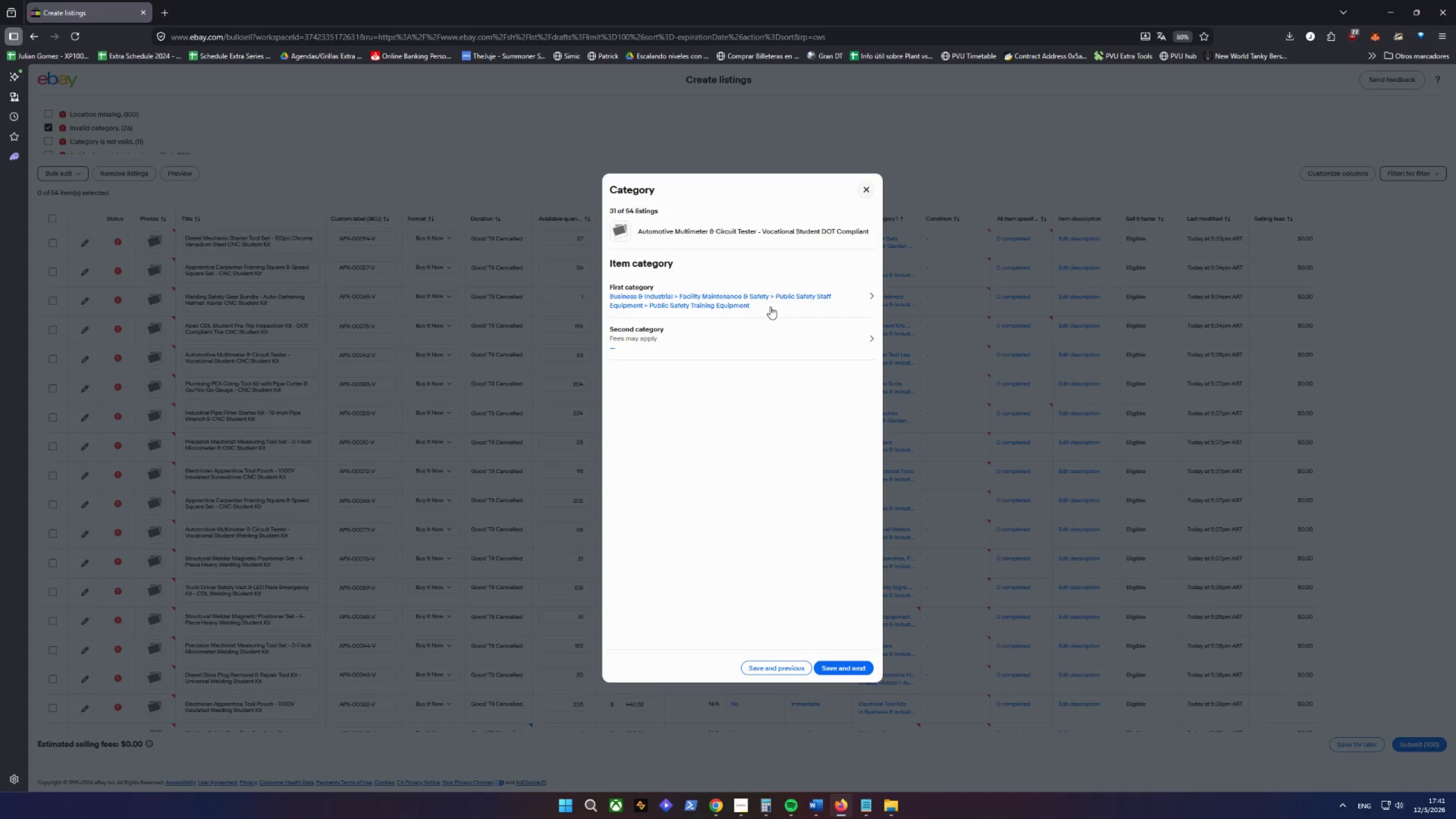 
wait(6.16)
 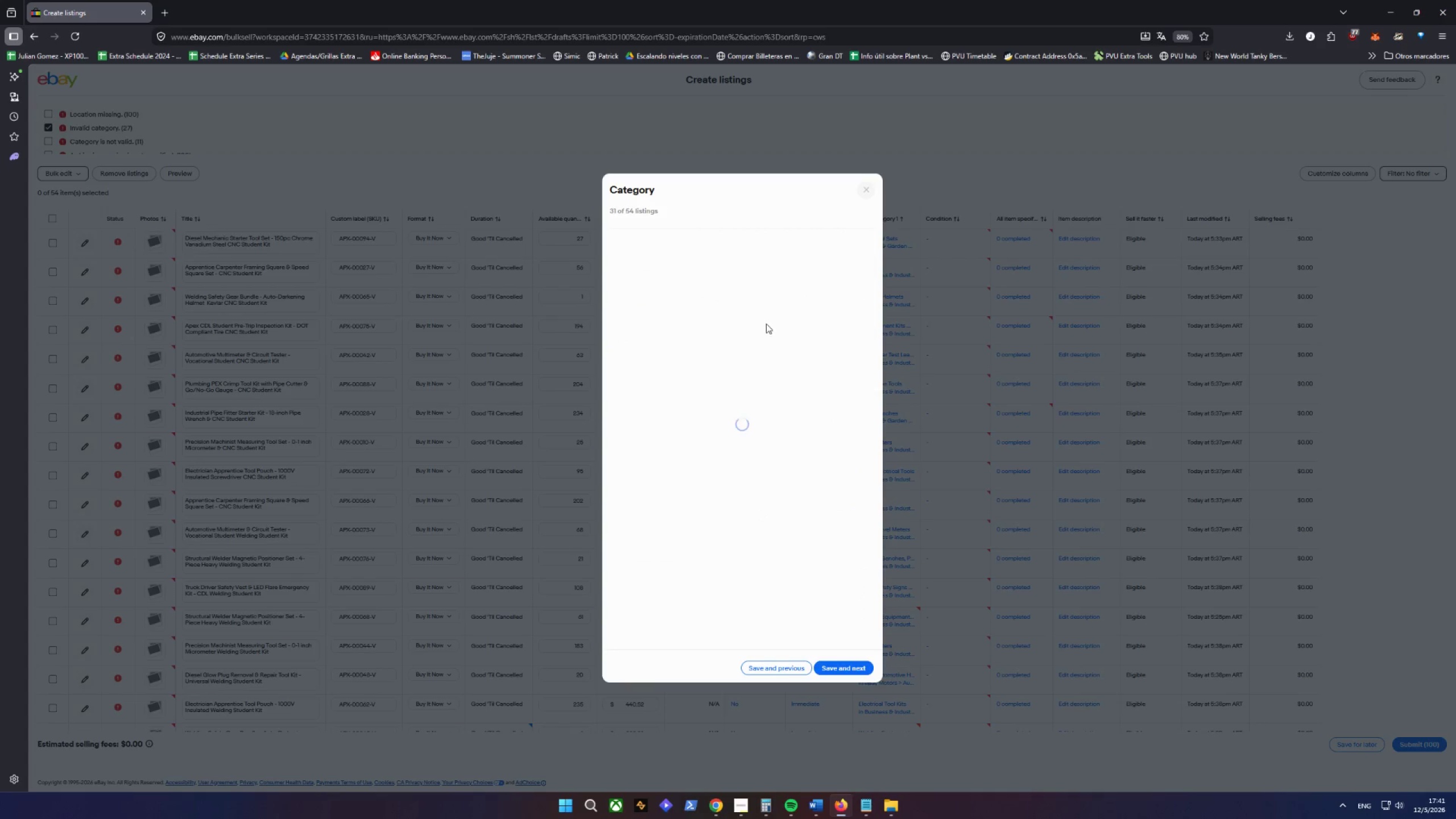 
left_click([770, 307])
 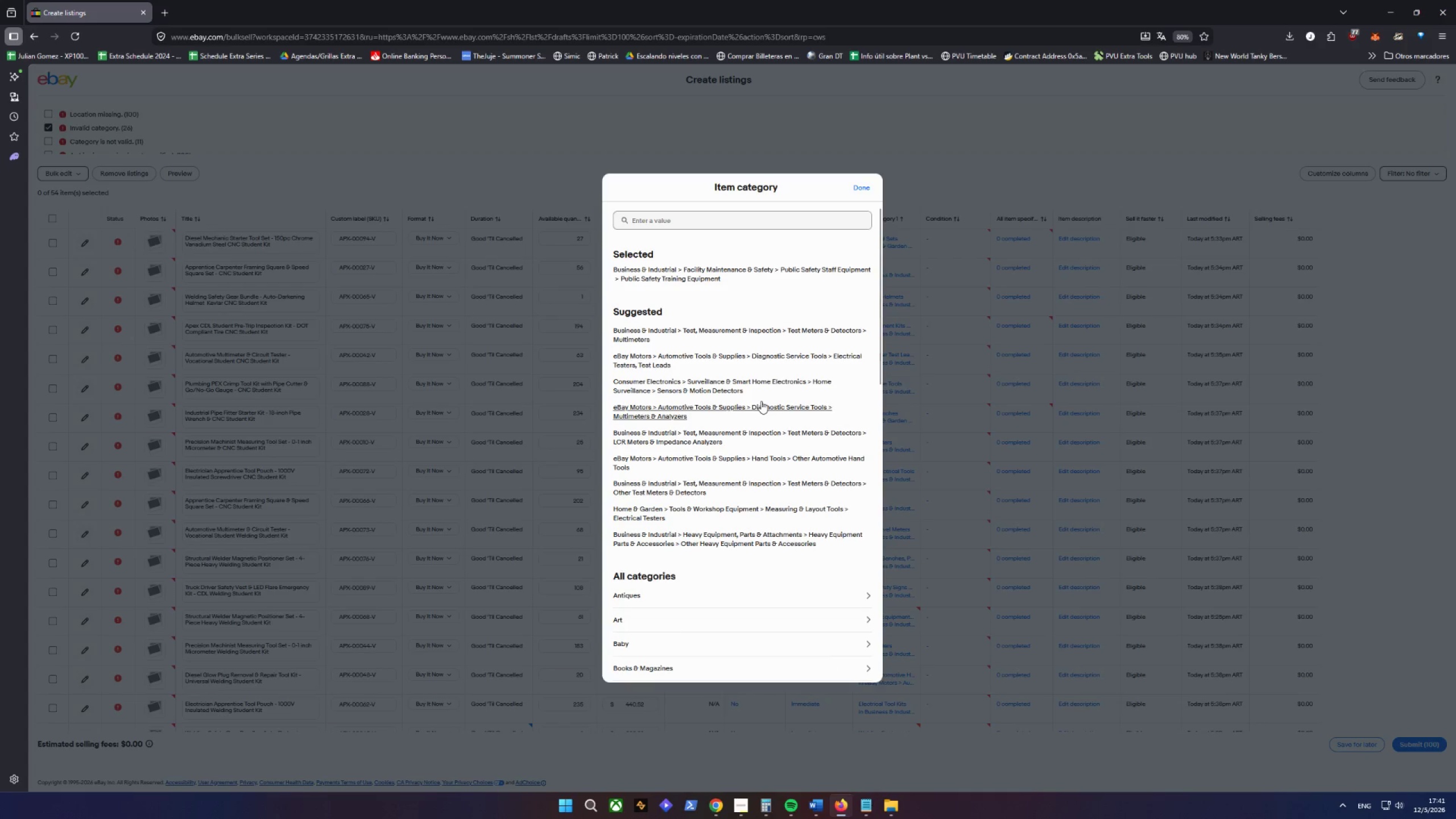 
left_click([757, 331])
 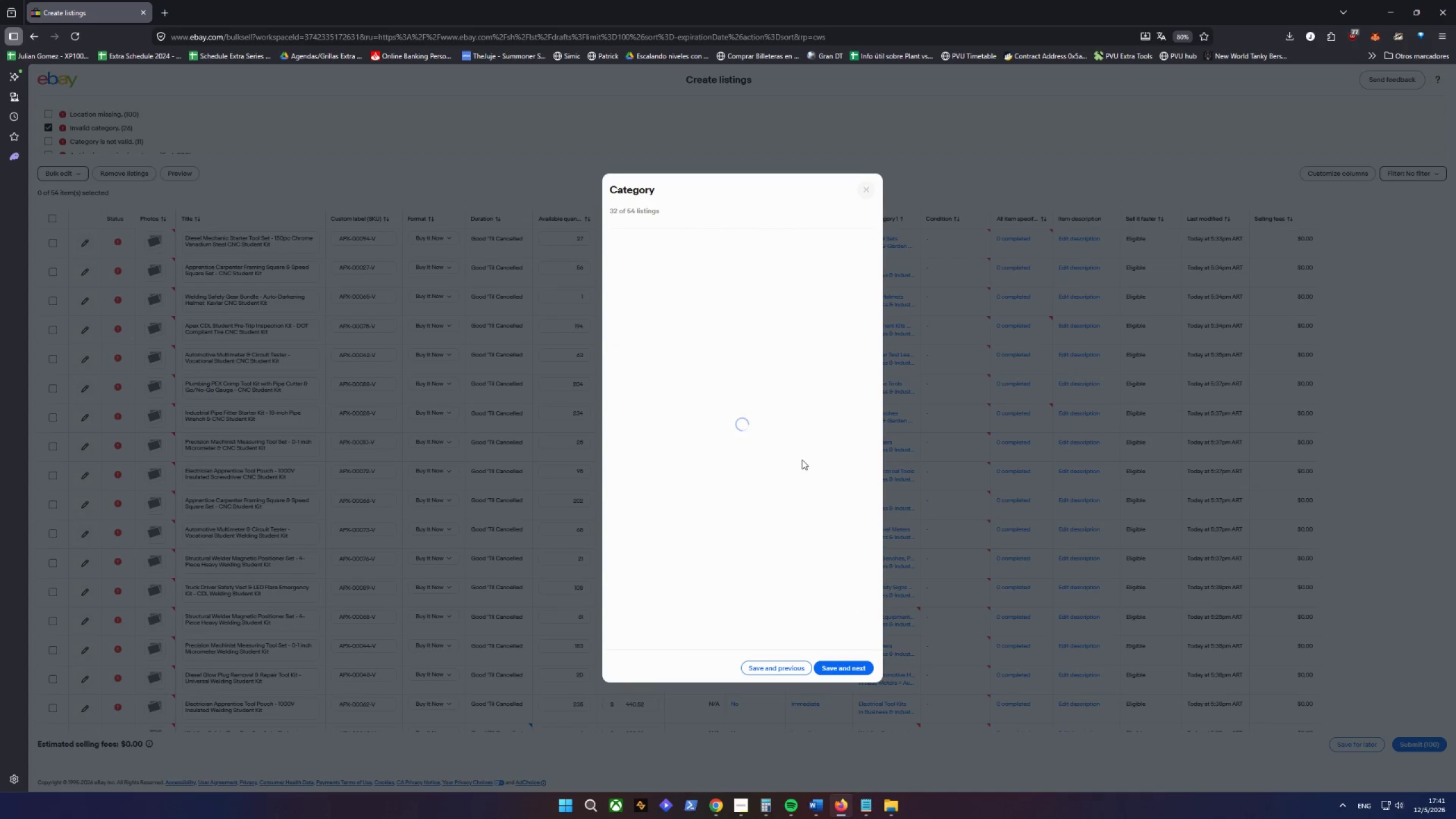 
mouse_move([800, 384])
 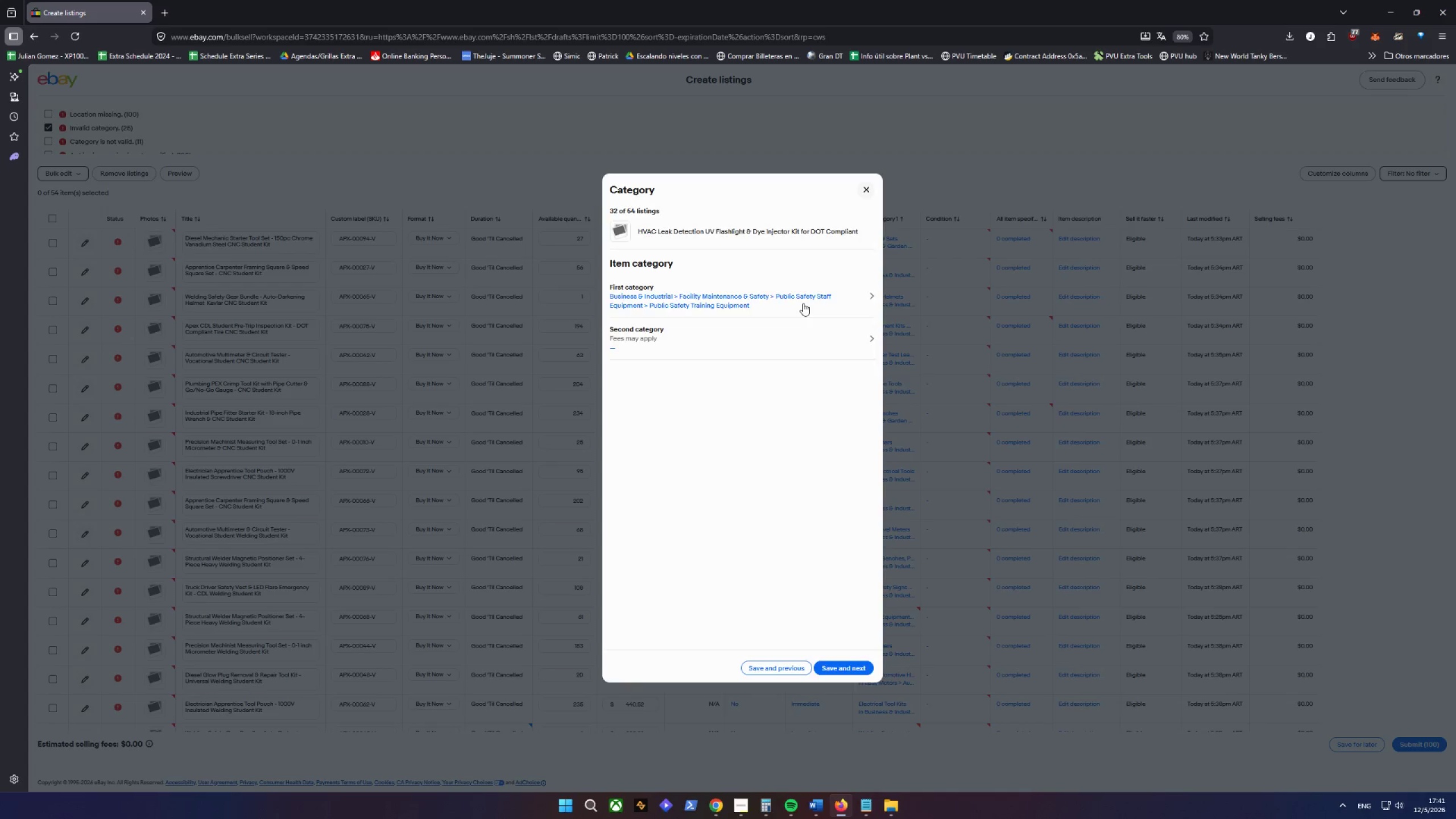 
left_click([803, 303])
 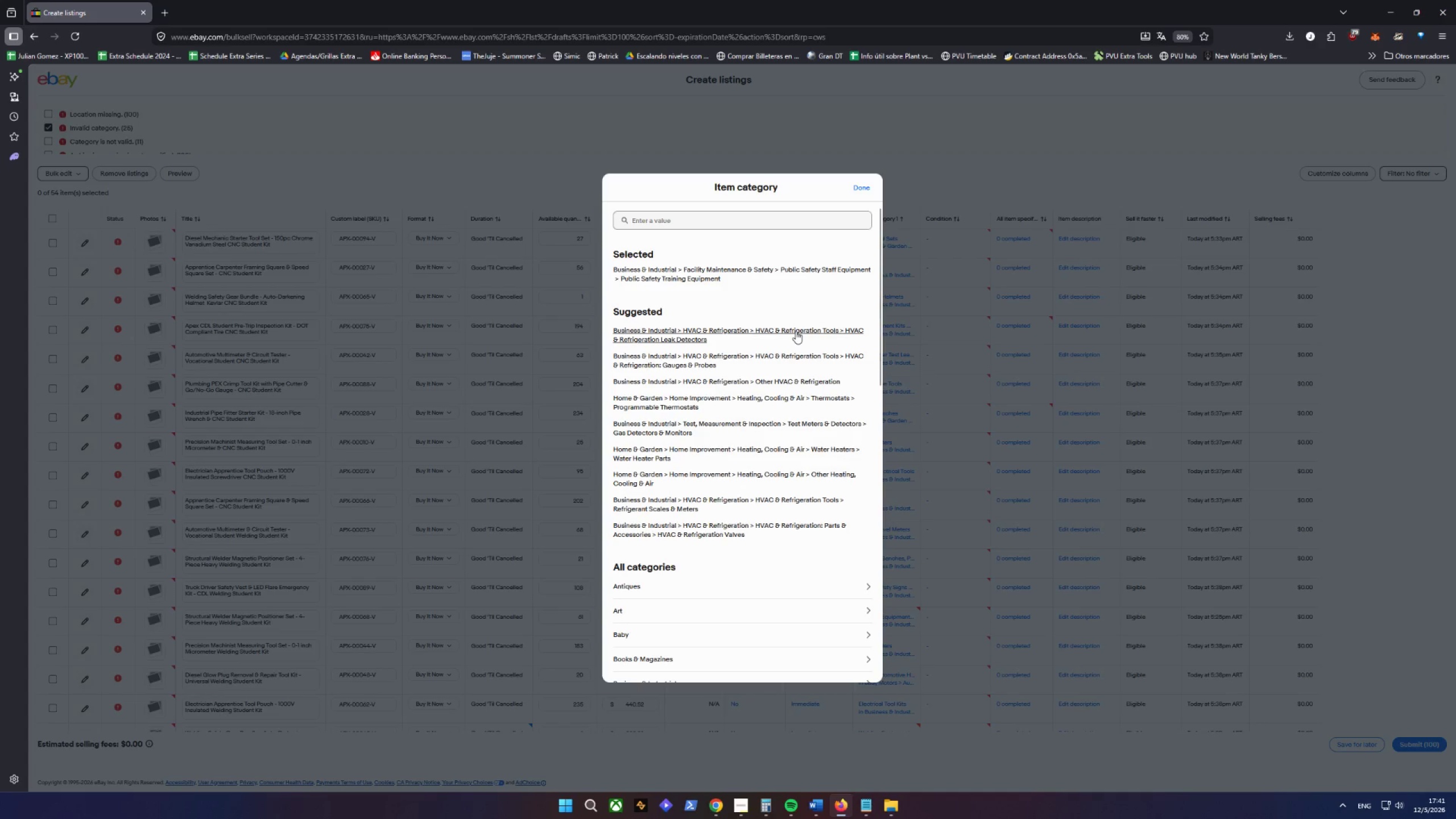 
wait(6.36)
 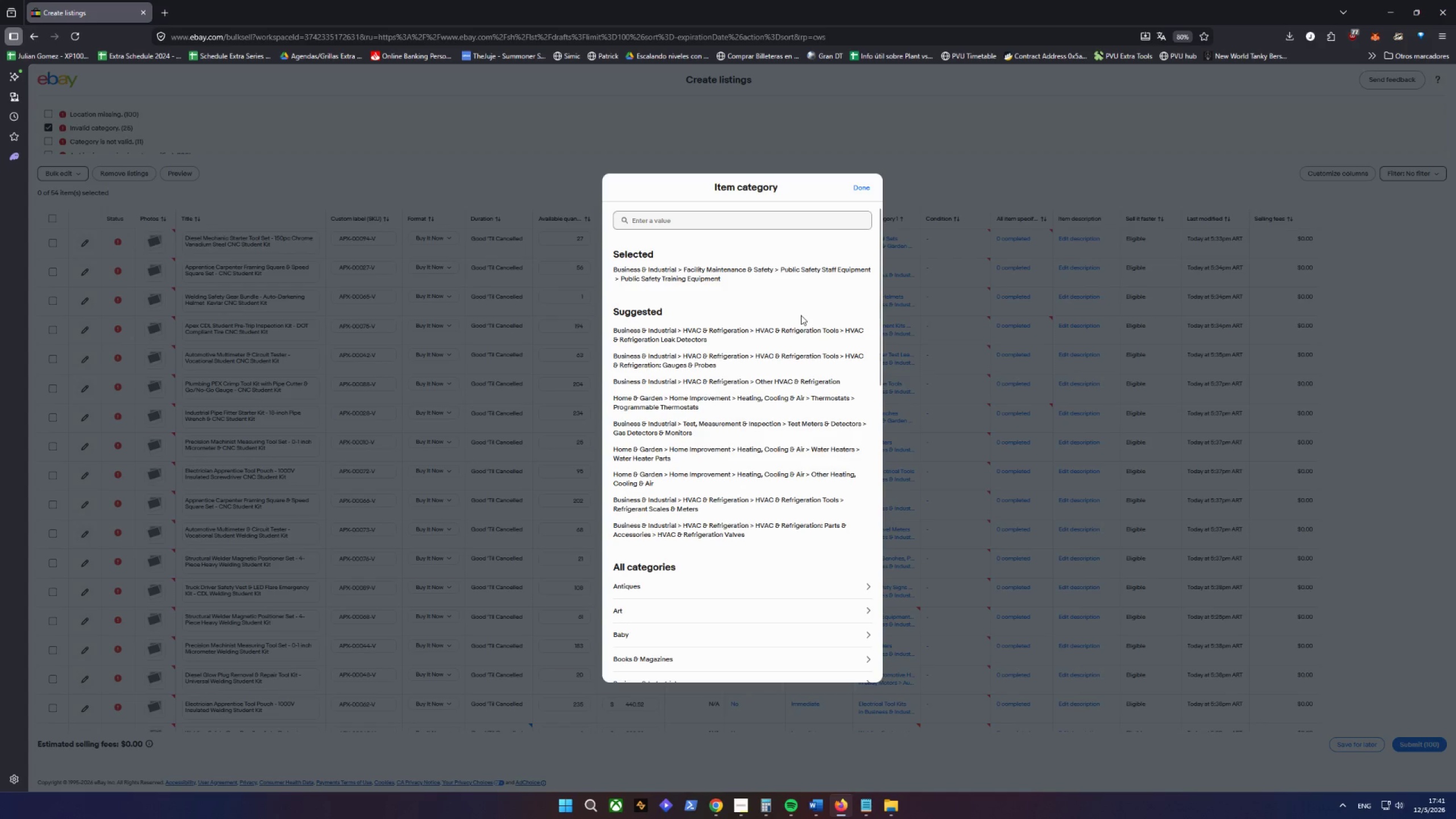 
left_click([795, 331])
 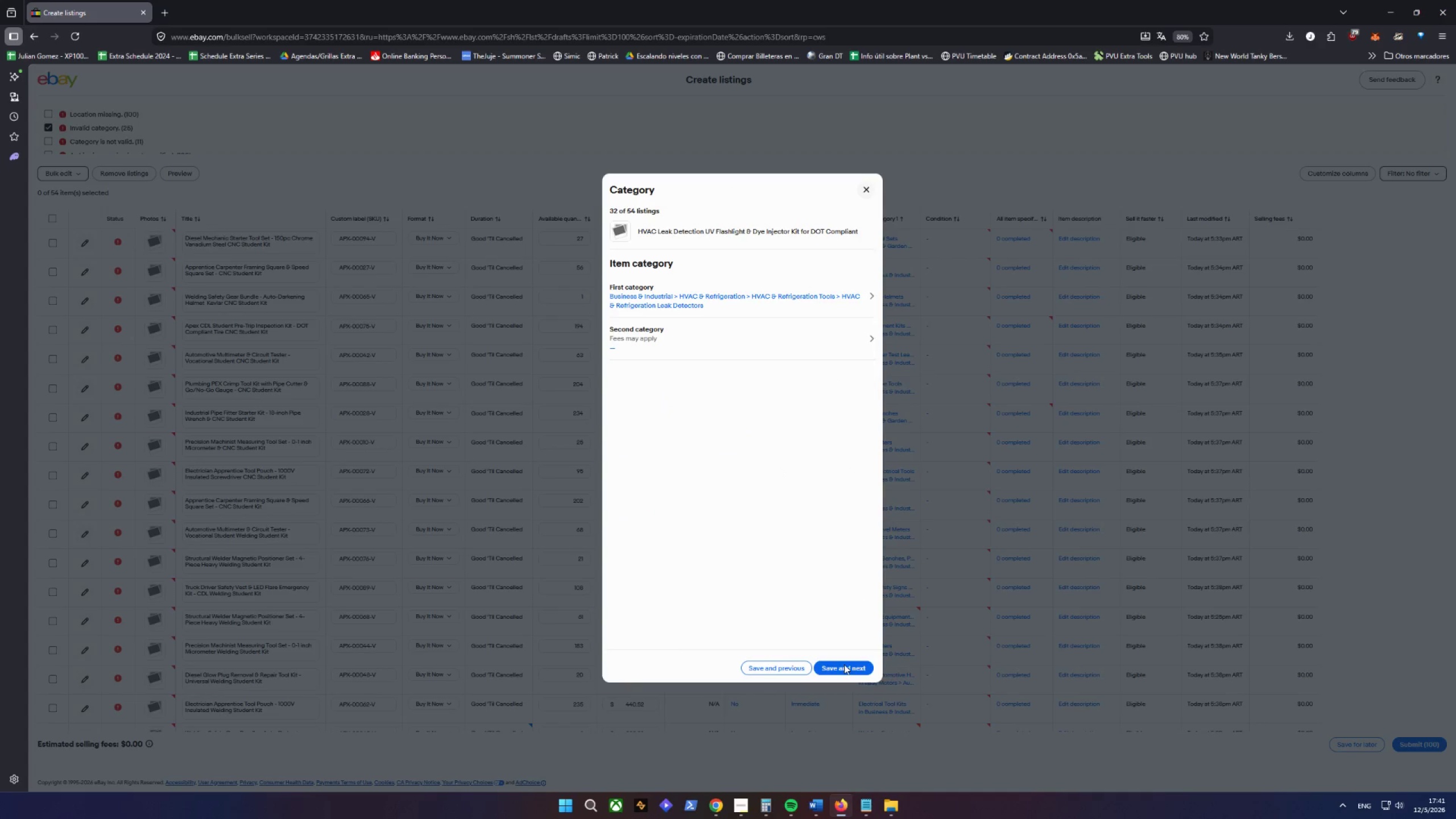 
left_click([842, 669])
 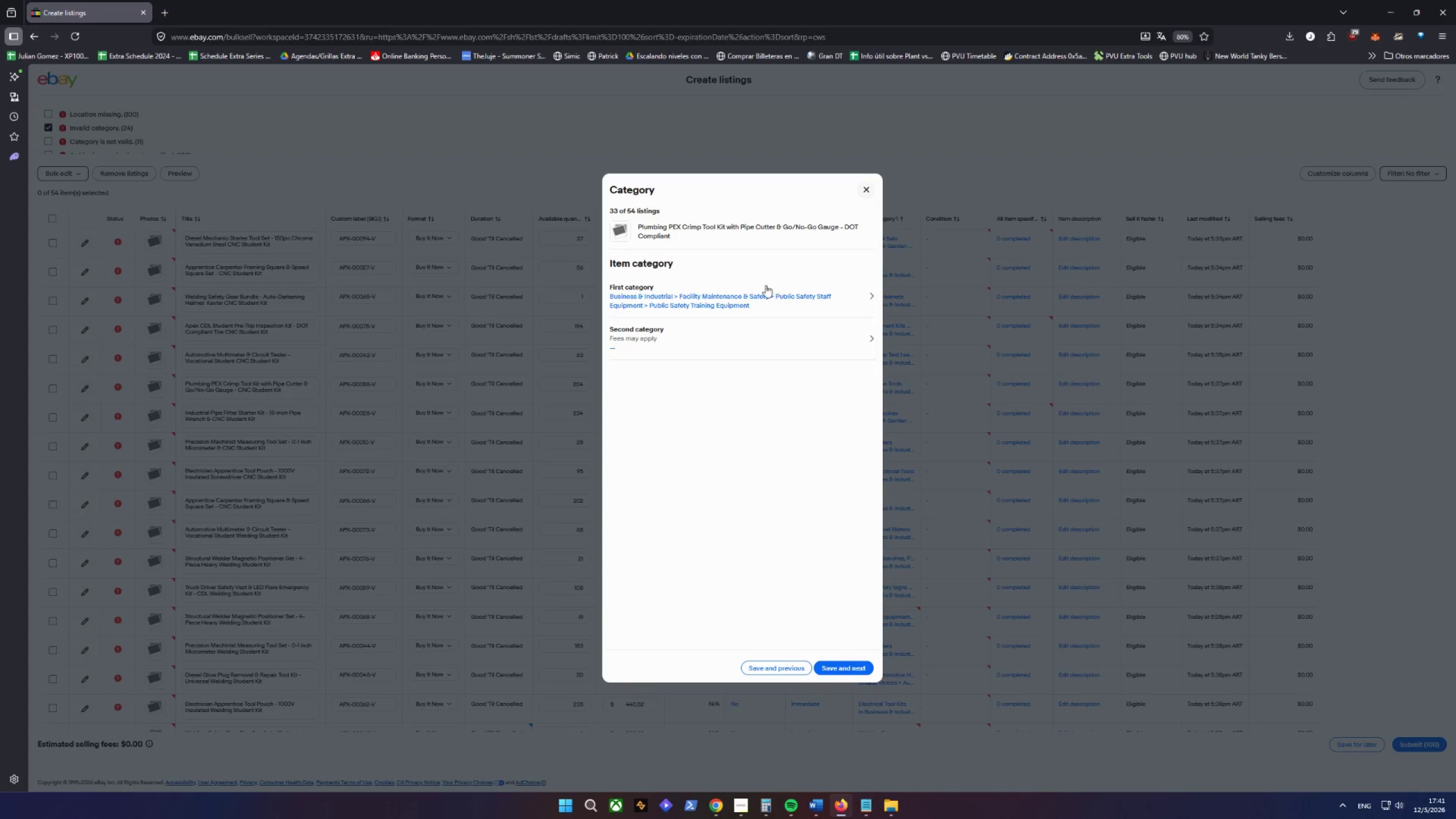 
left_click([809, 295])
 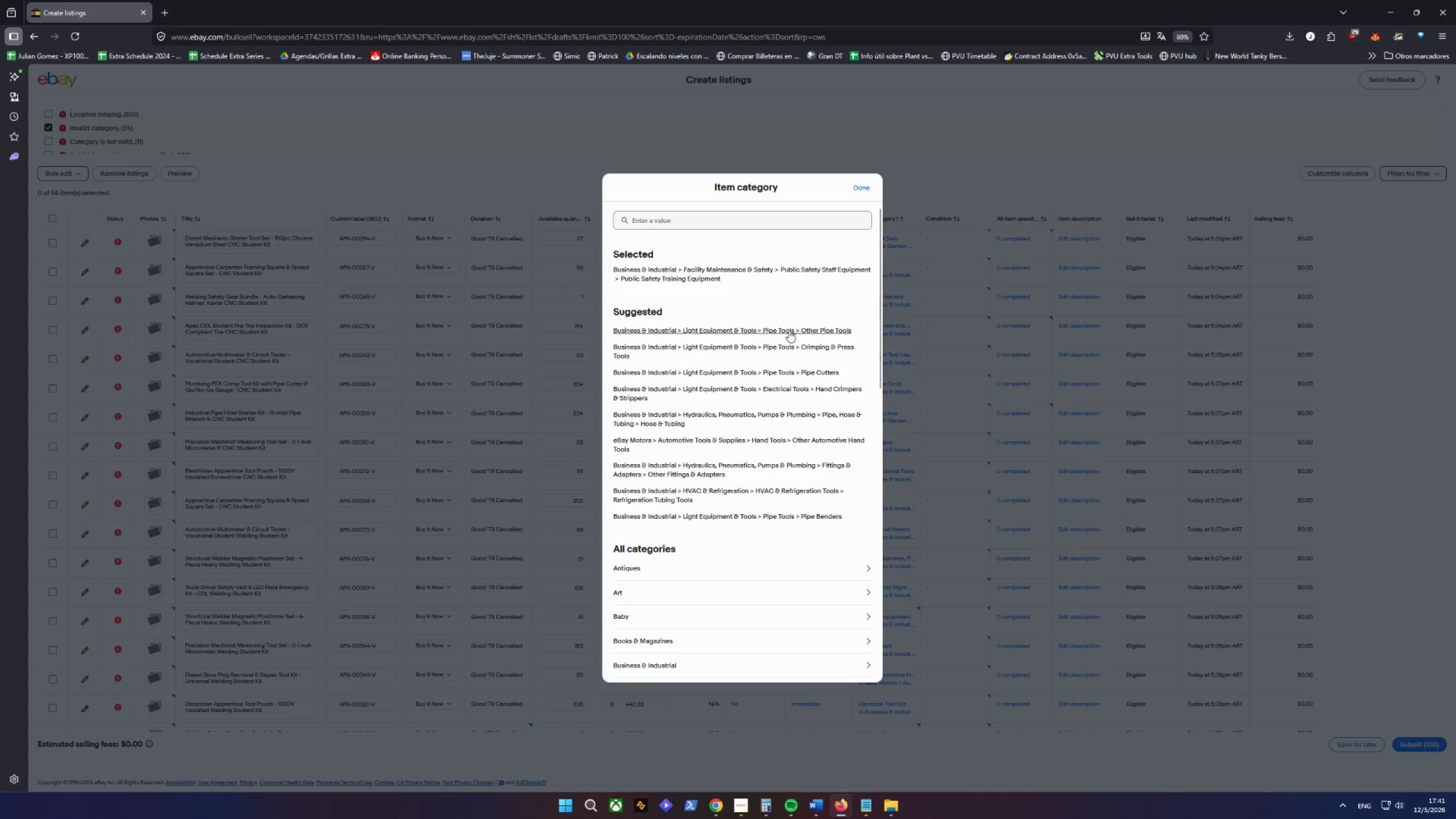 
wait(6.12)
 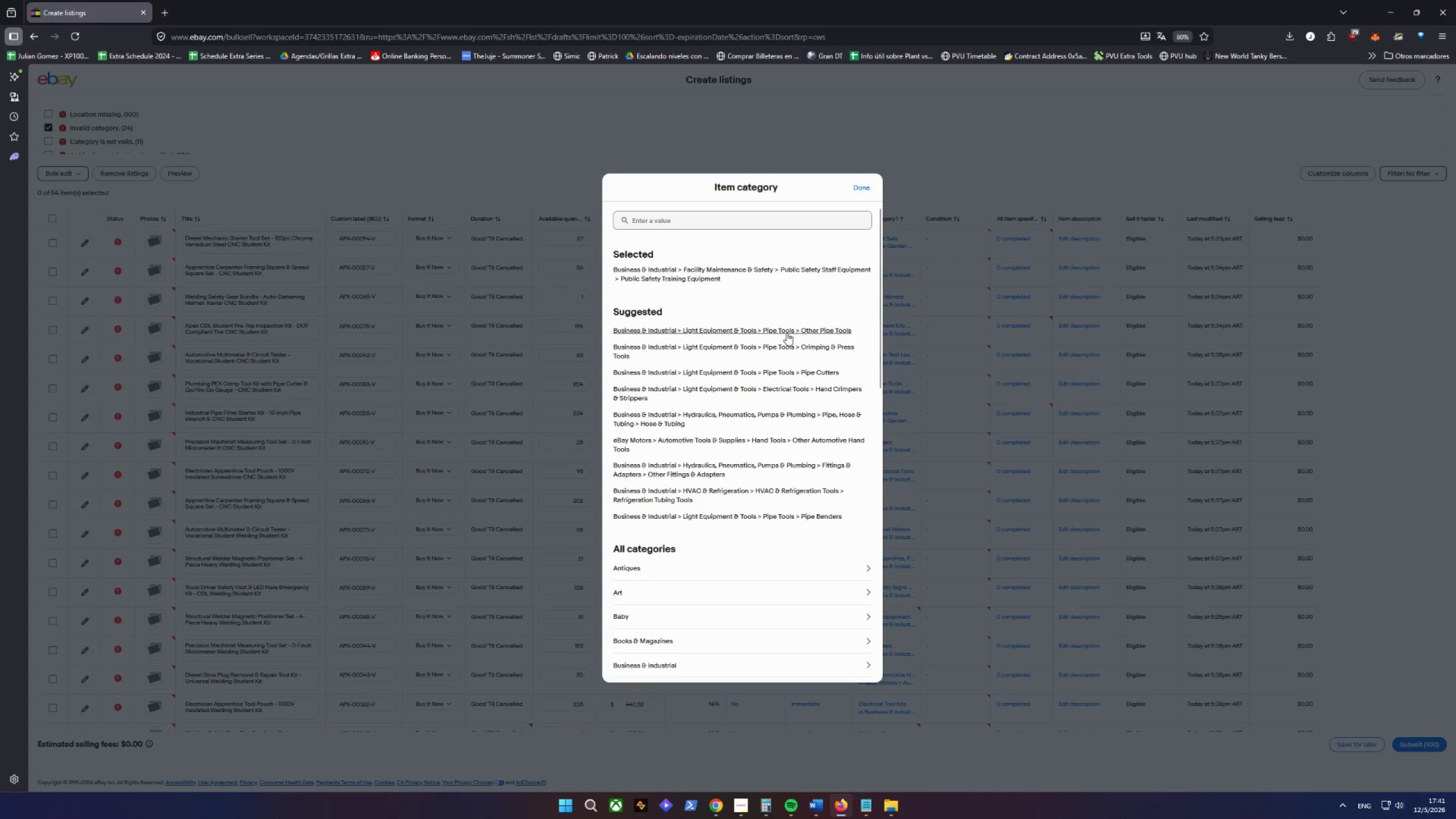 
left_click([789, 330])
 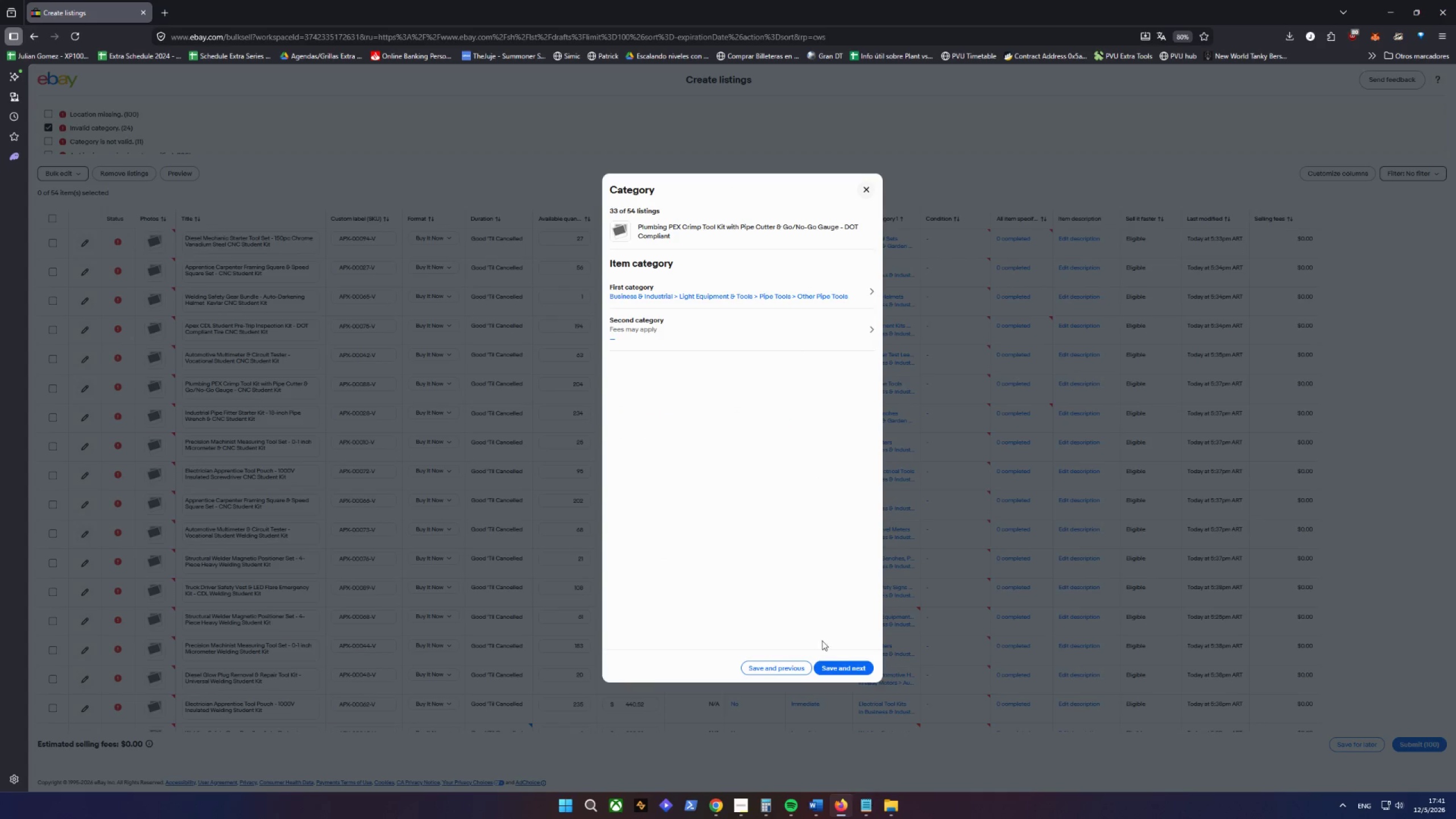 
left_click([838, 657])
 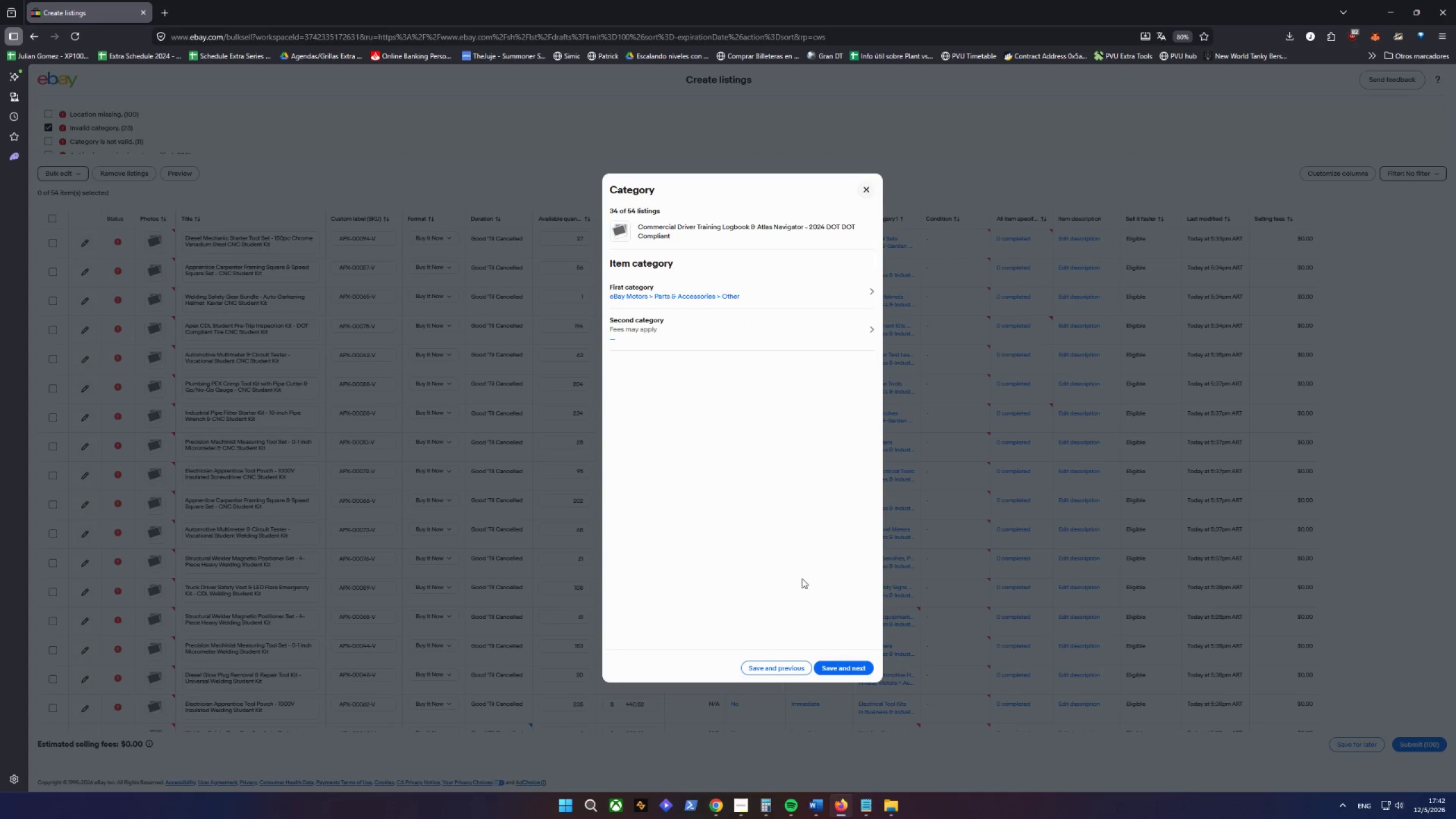 
wait(33.58)
 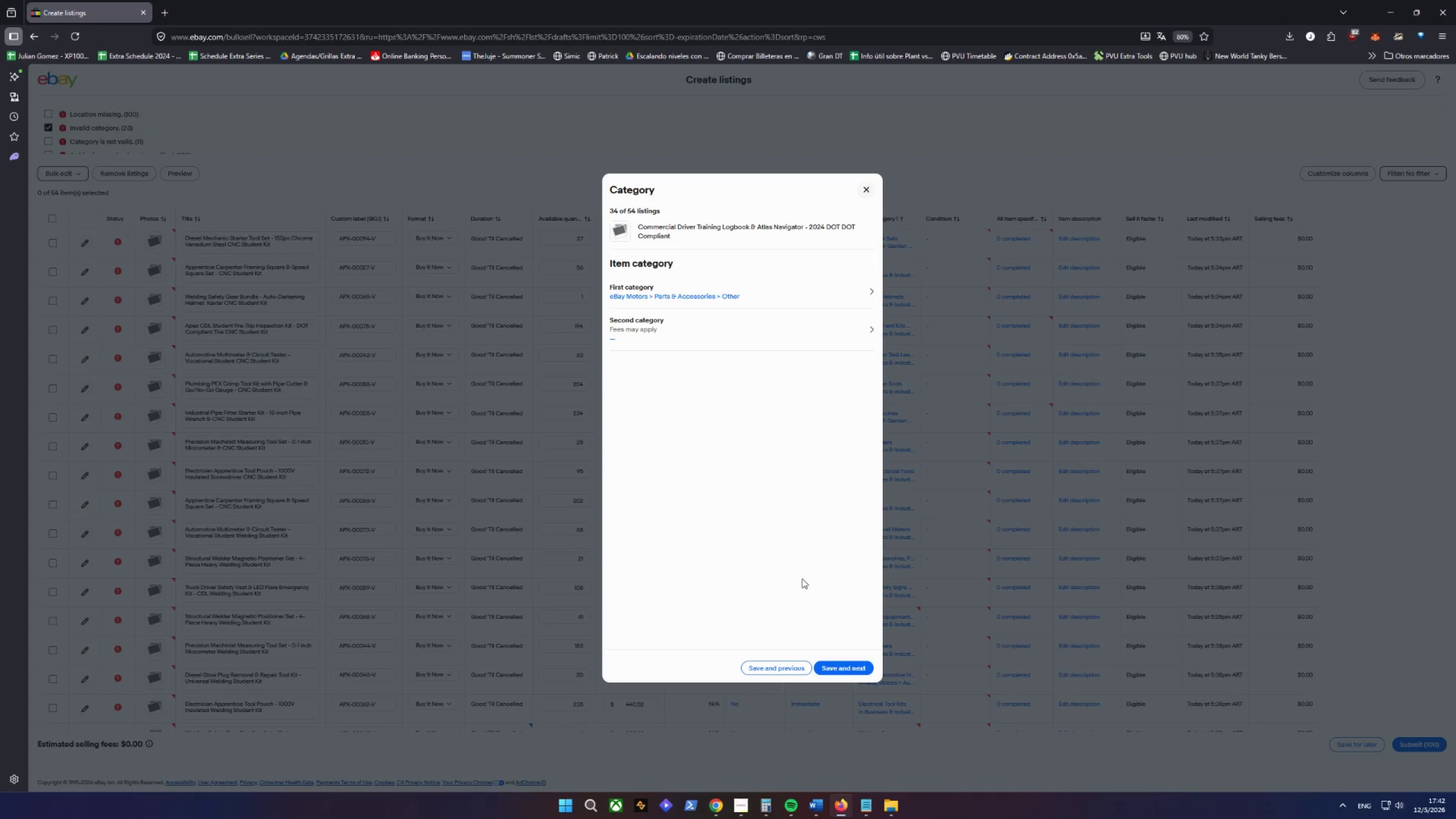 
left_click([853, 669])
 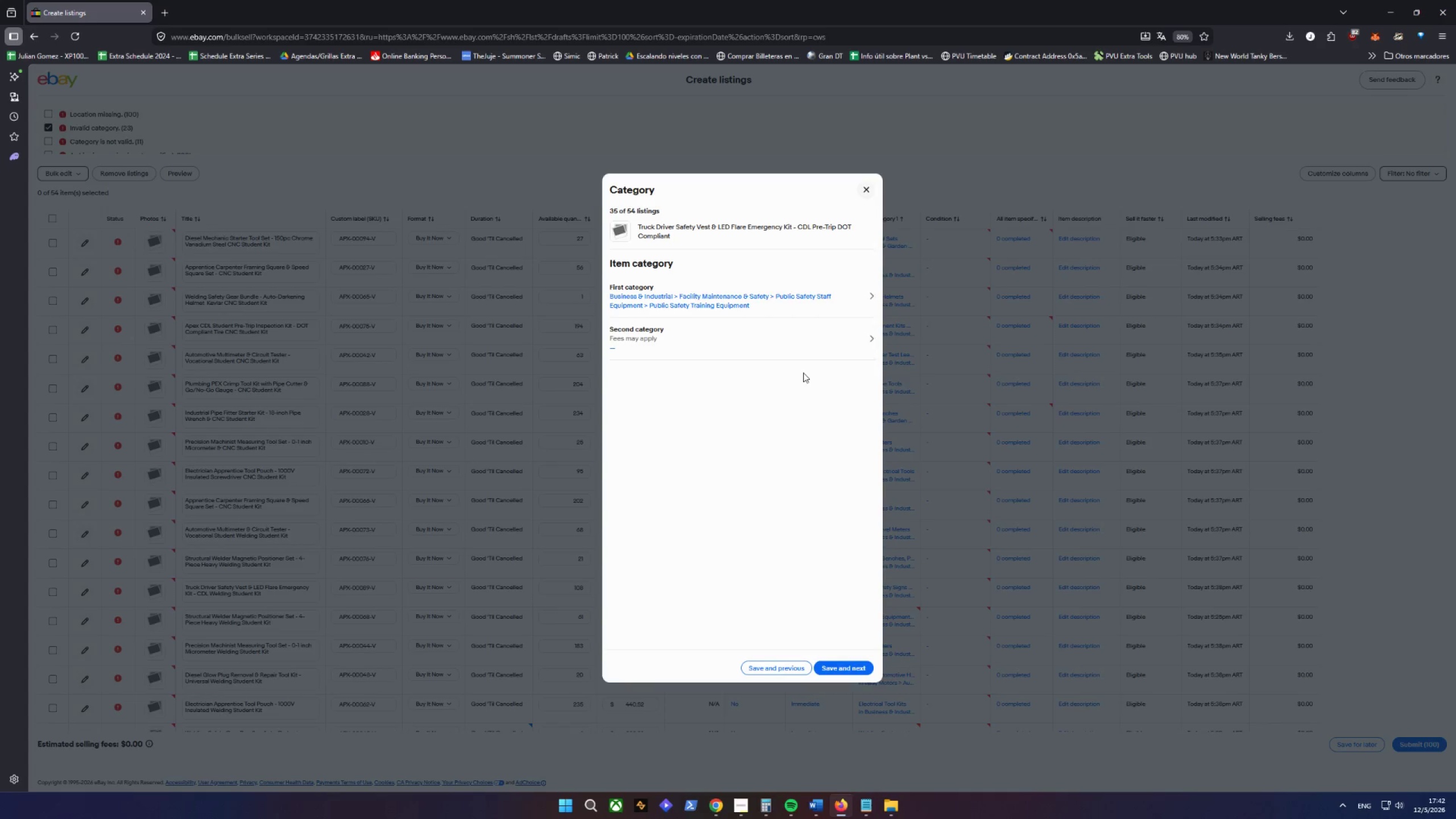 
left_click([833, 299])
 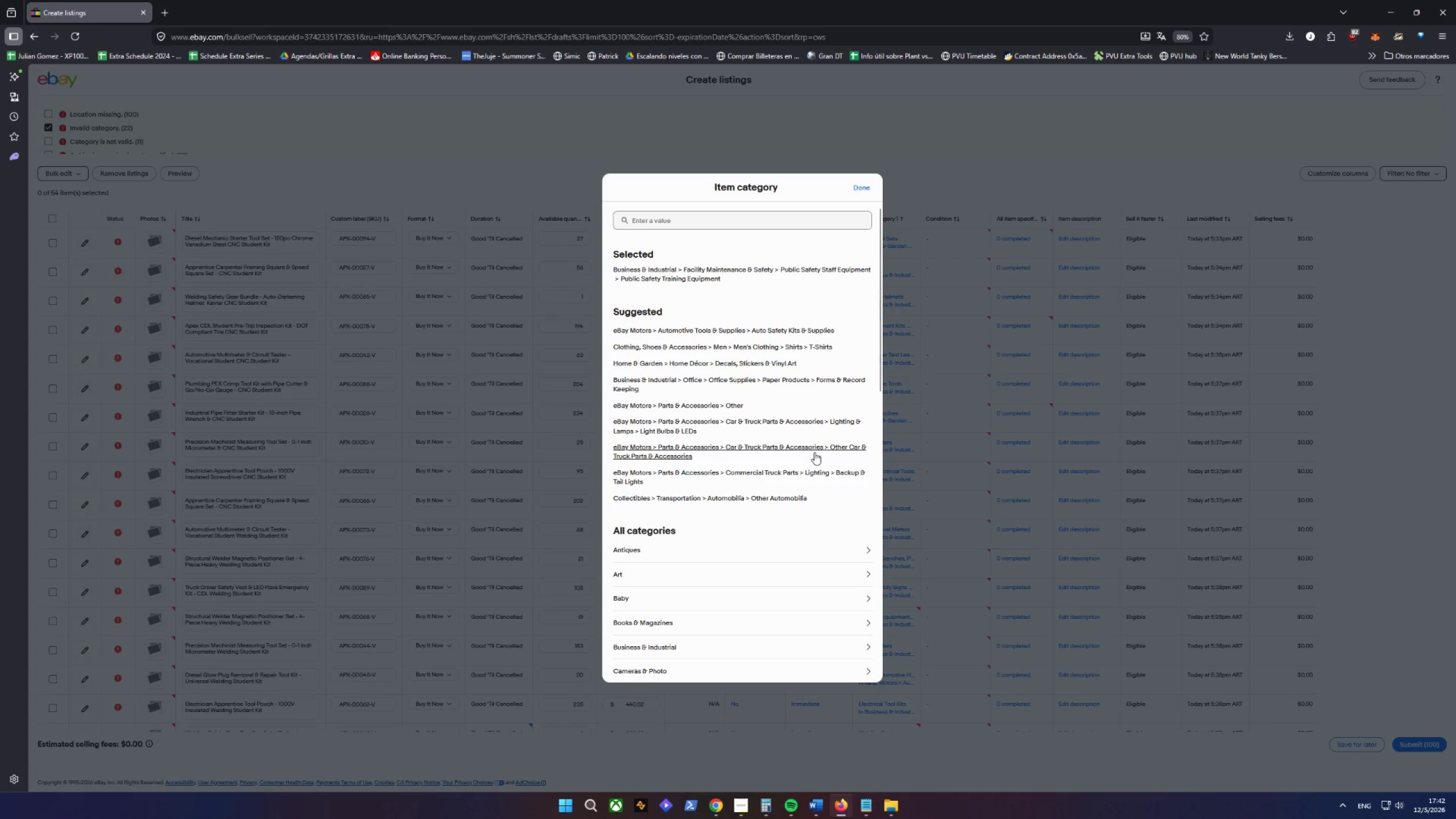 
double_click([800, 497])
 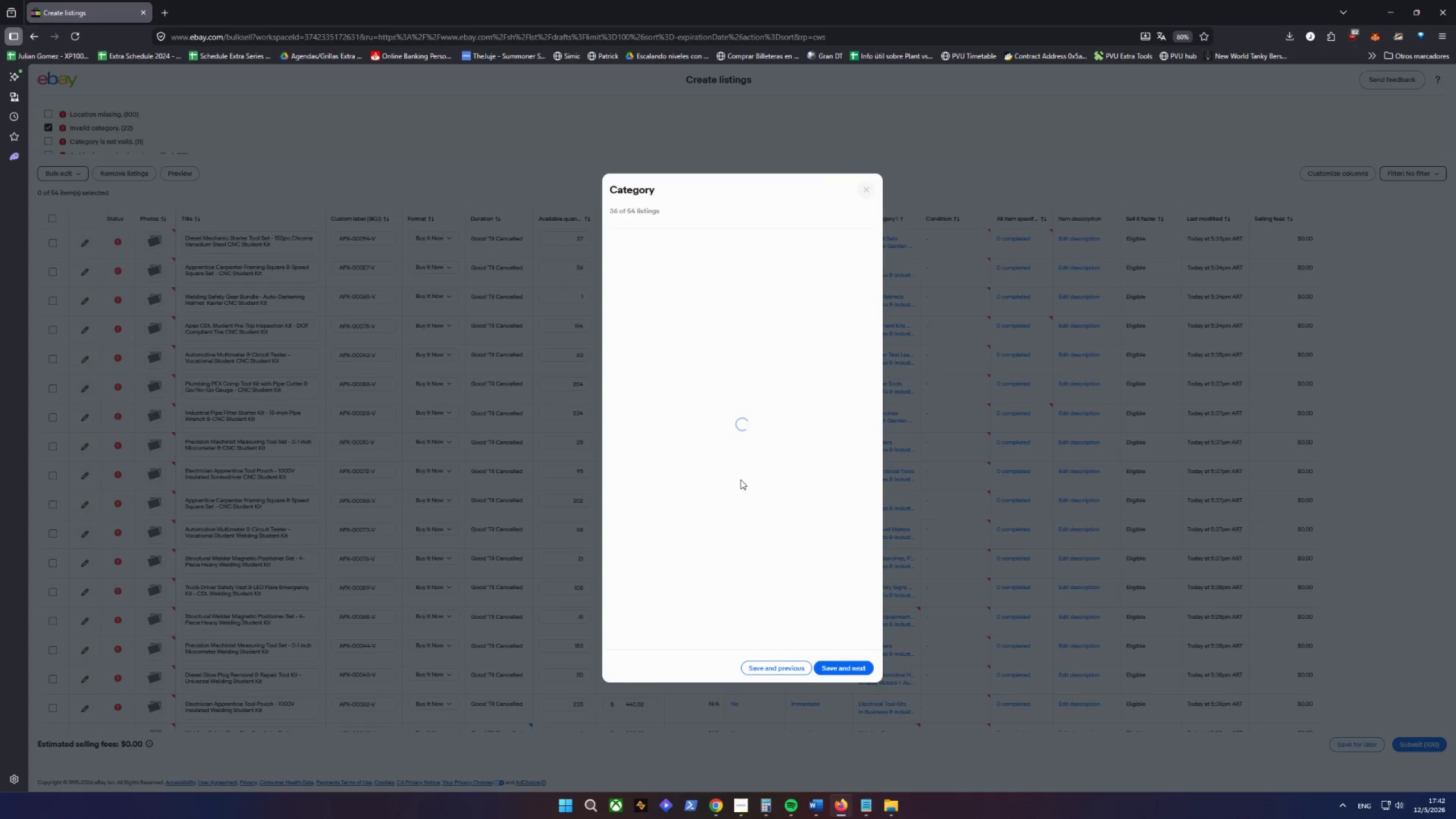 
mouse_move([776, 346])
 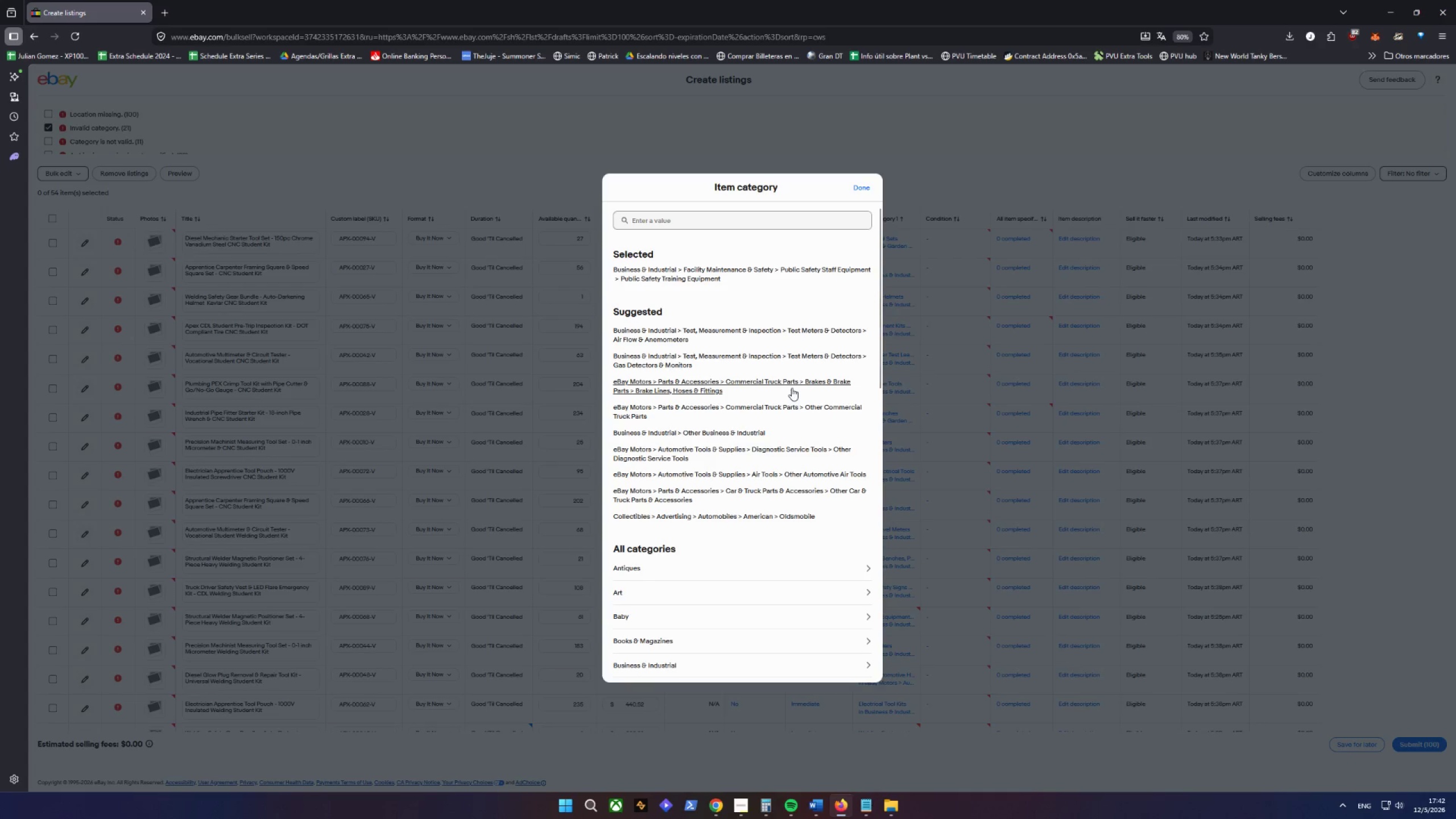 
wait(8.84)
 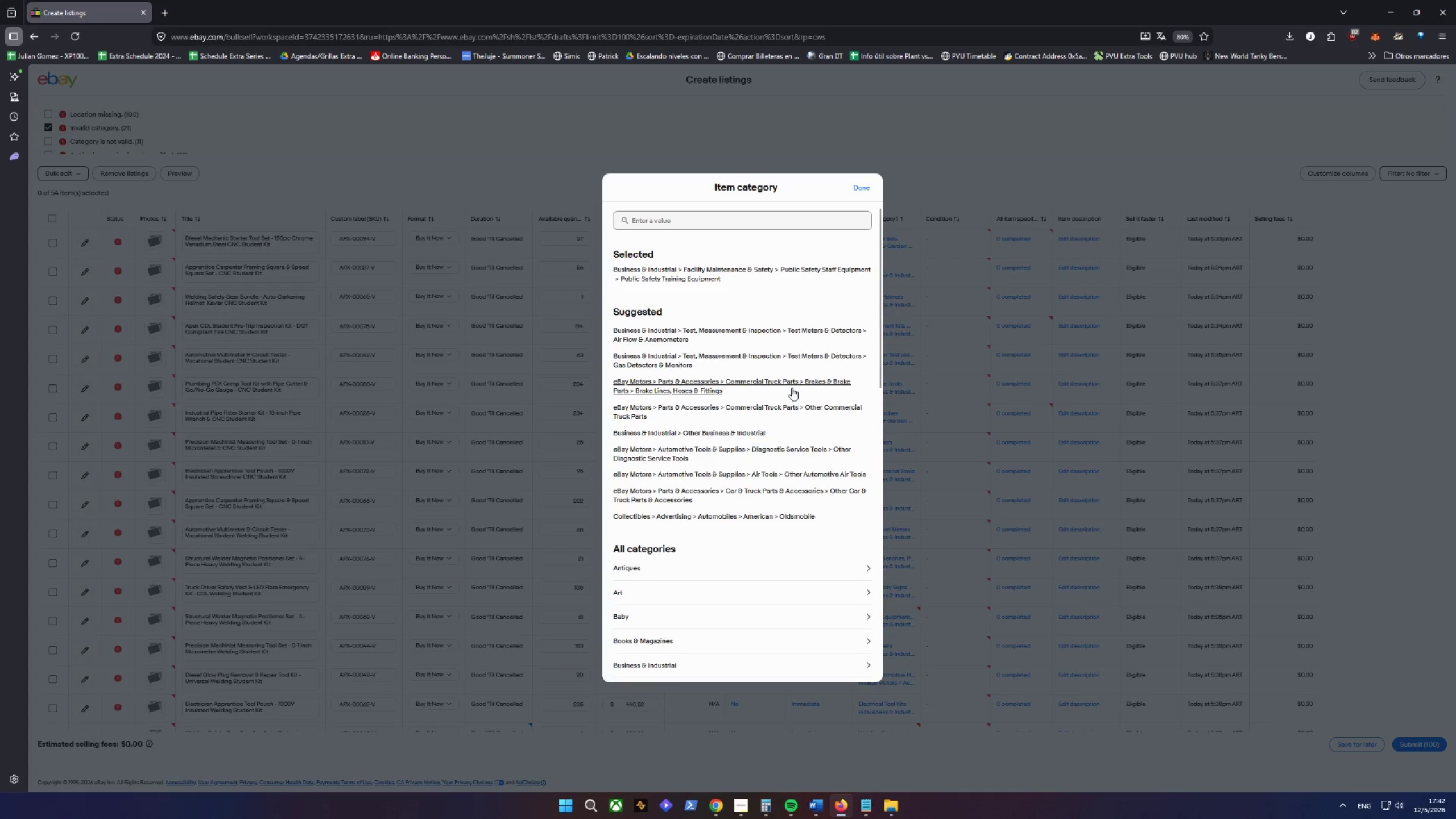 
mouse_move([796, 346])
 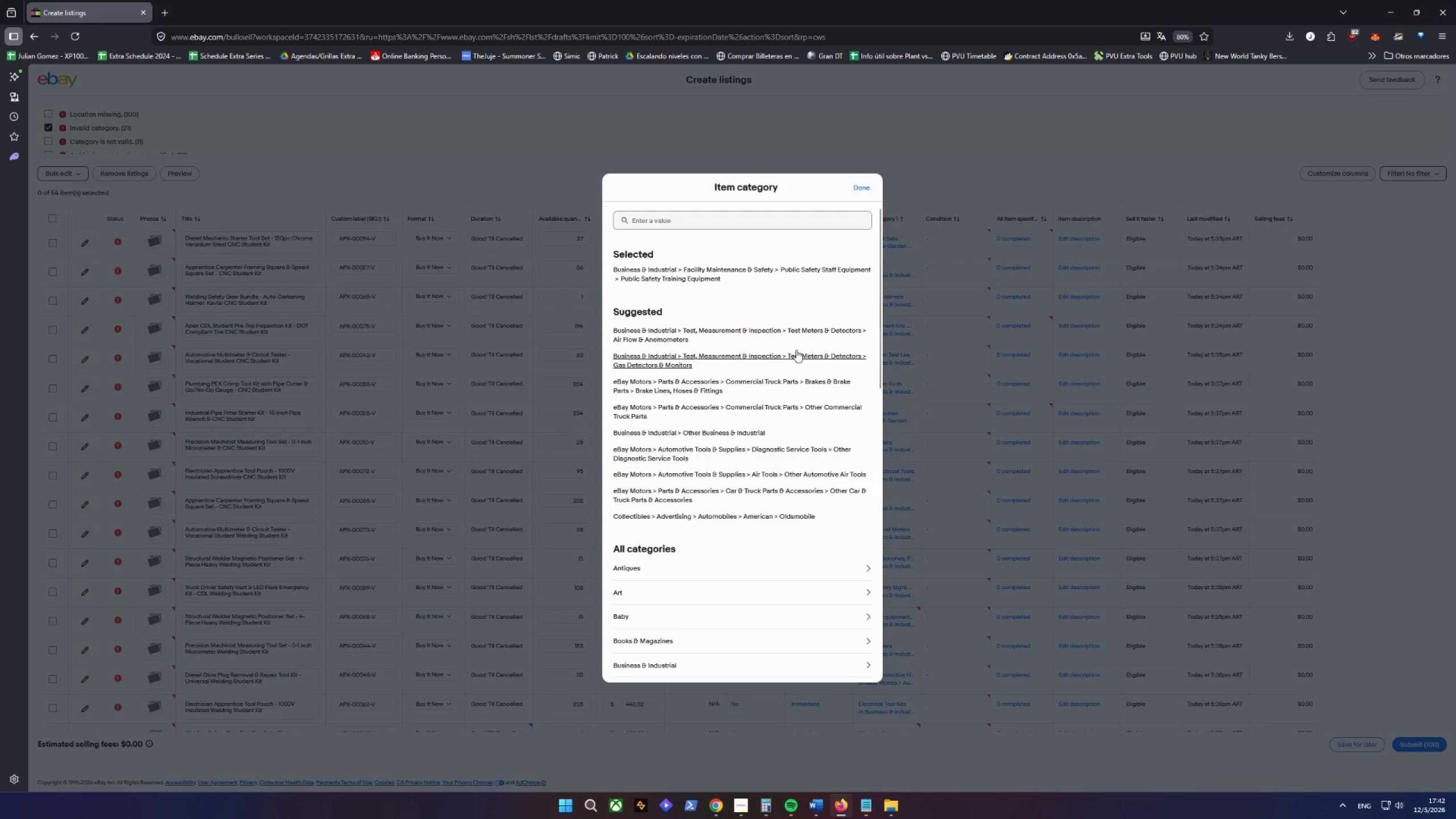 
left_click([797, 336])
 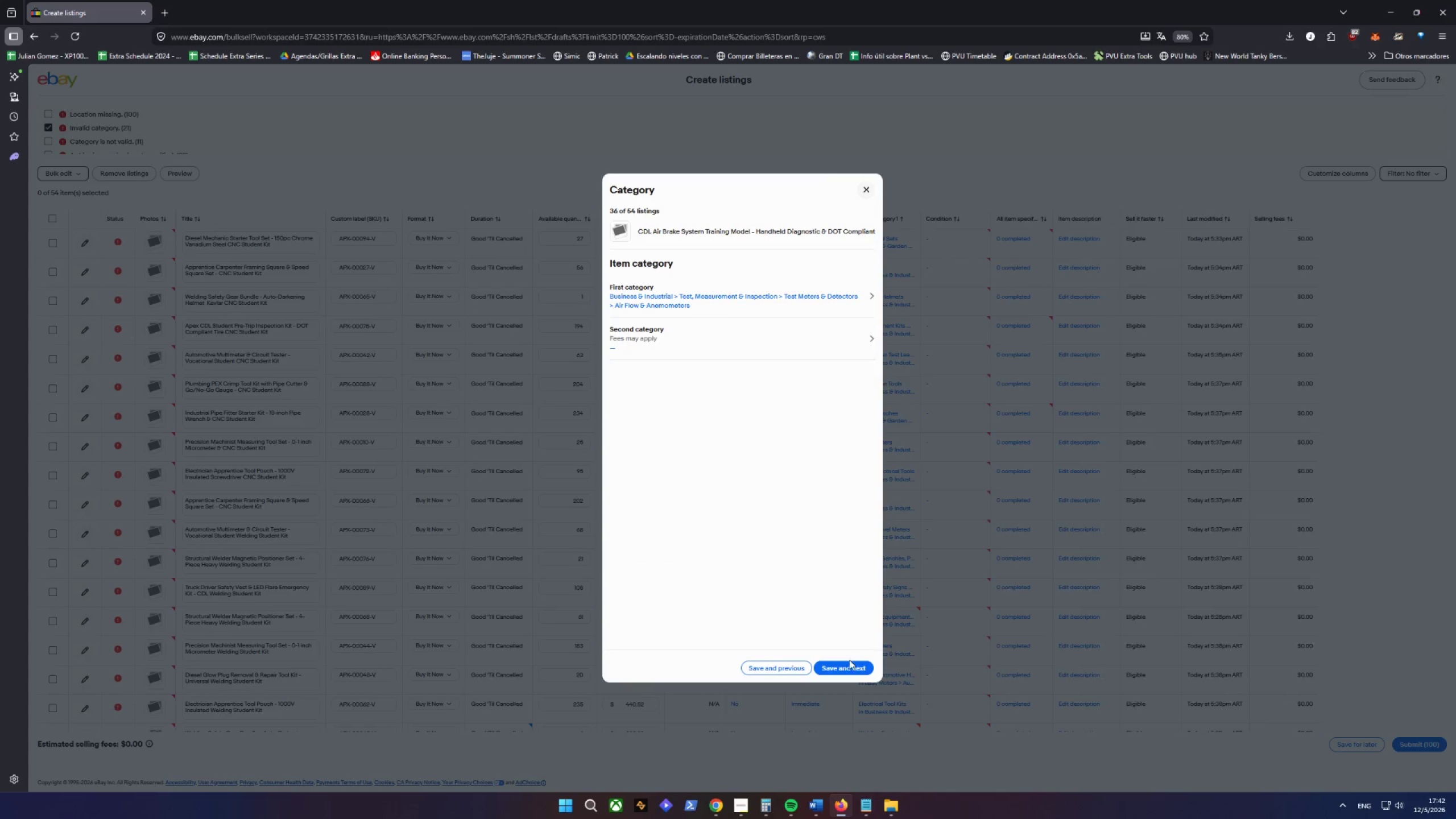 
left_click_drag(start_coordinate=[849, 660], to_coordinate=[849, 663])
 